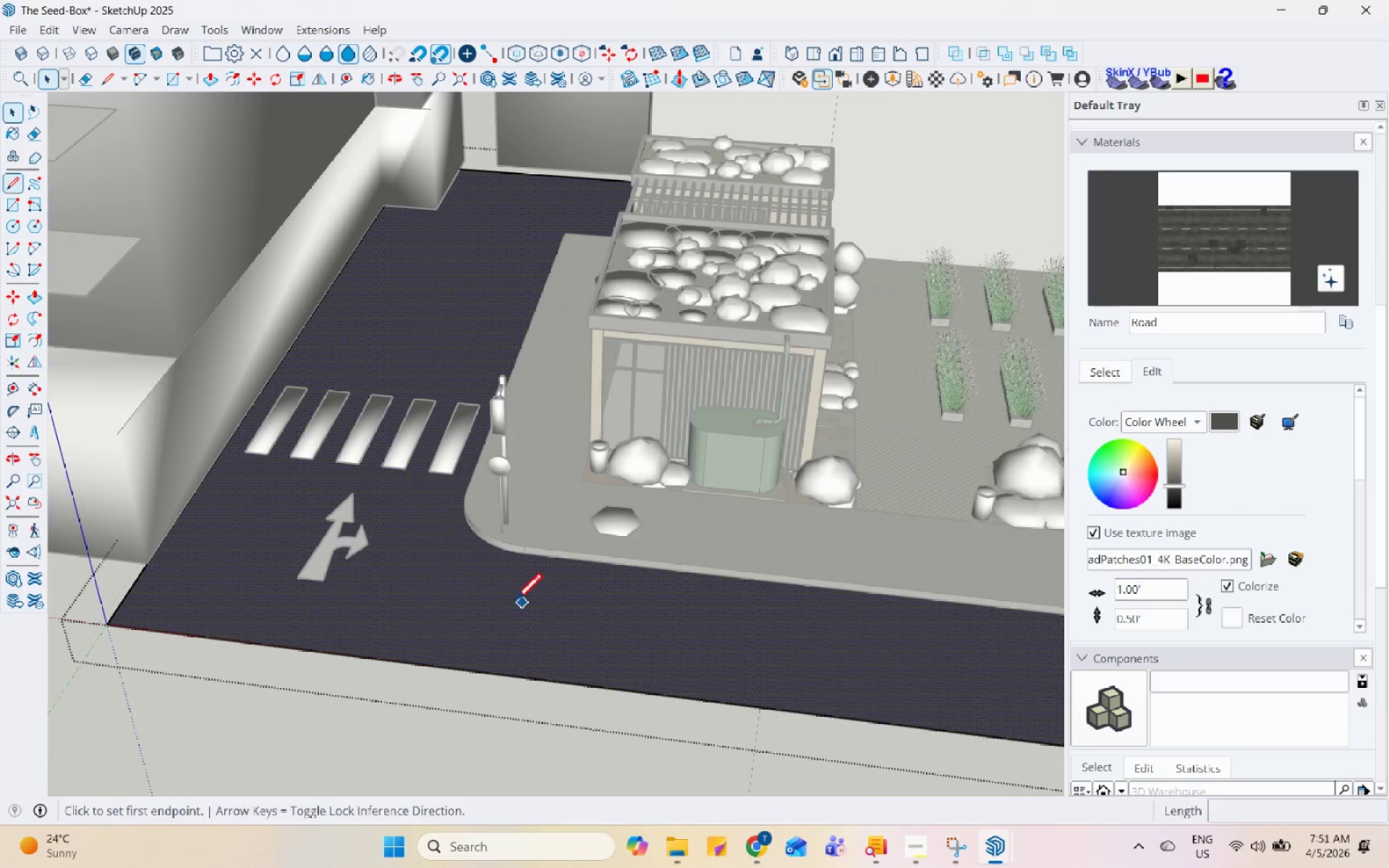 
scroll: coordinate [494, 541], scroll_direction: up, amount: 5.0
 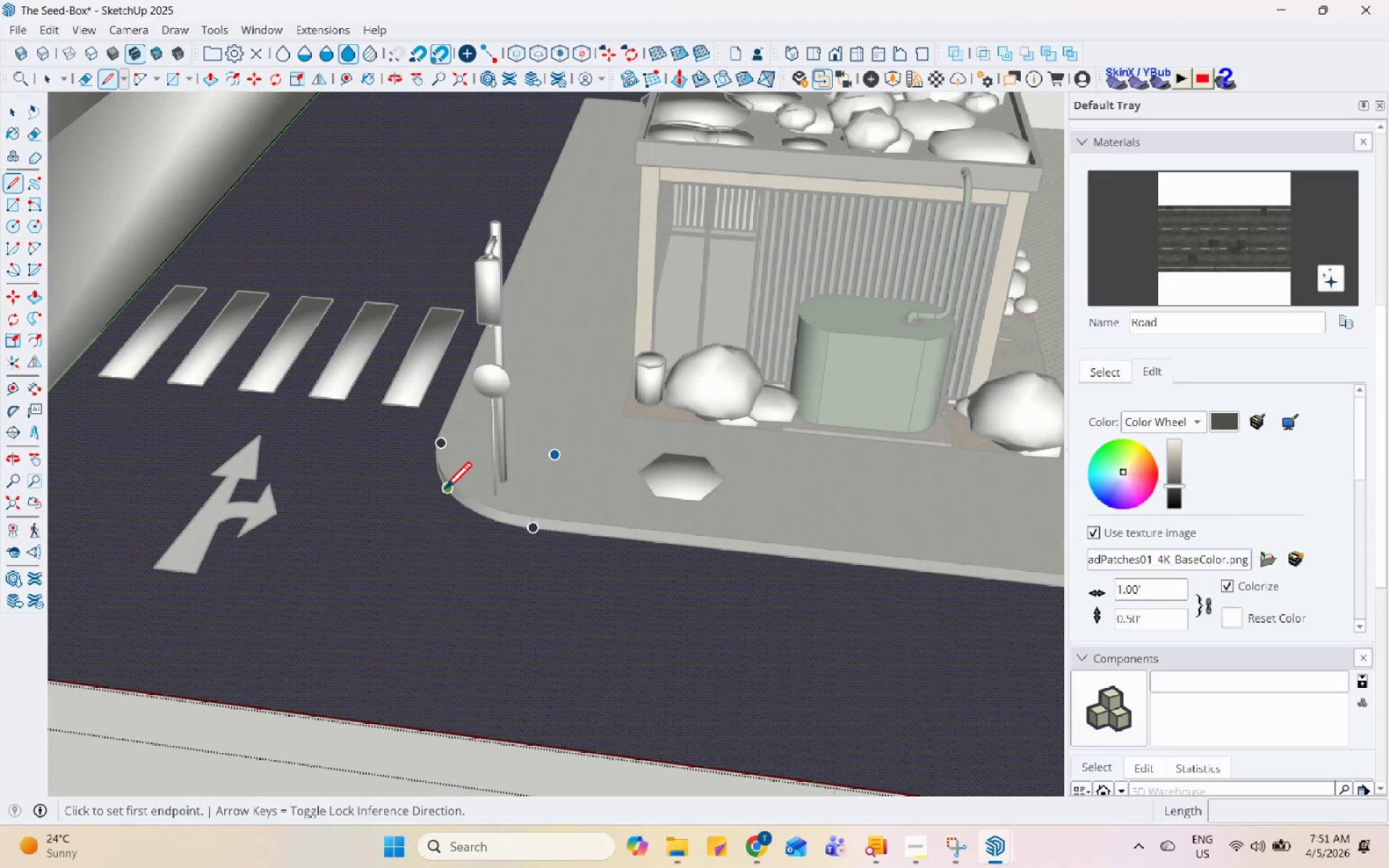 
left_click([444, 491])
 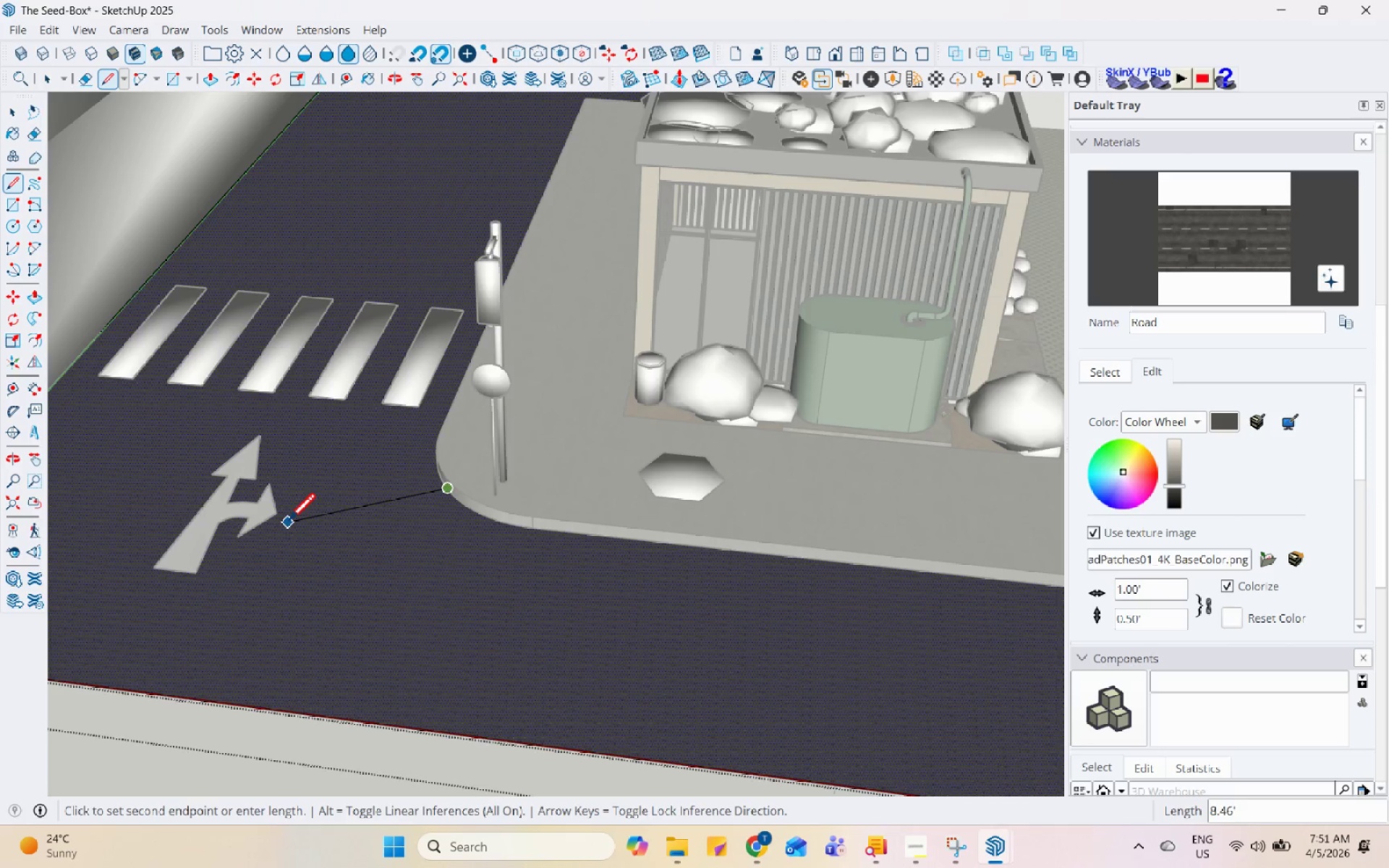 
scroll: coordinate [522, 595], scroll_direction: down, amount: 4.0
 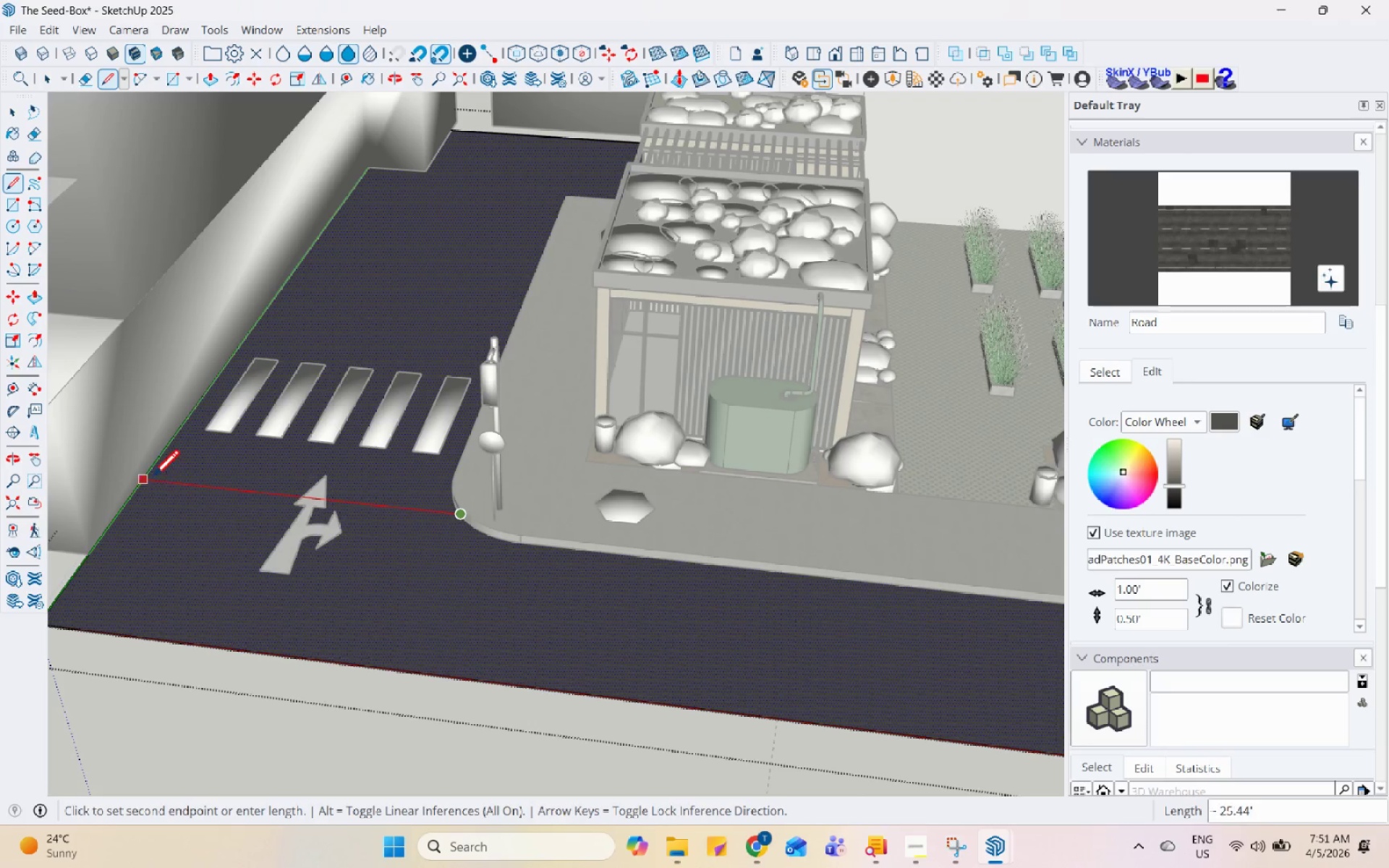 
left_click([150, 479])
 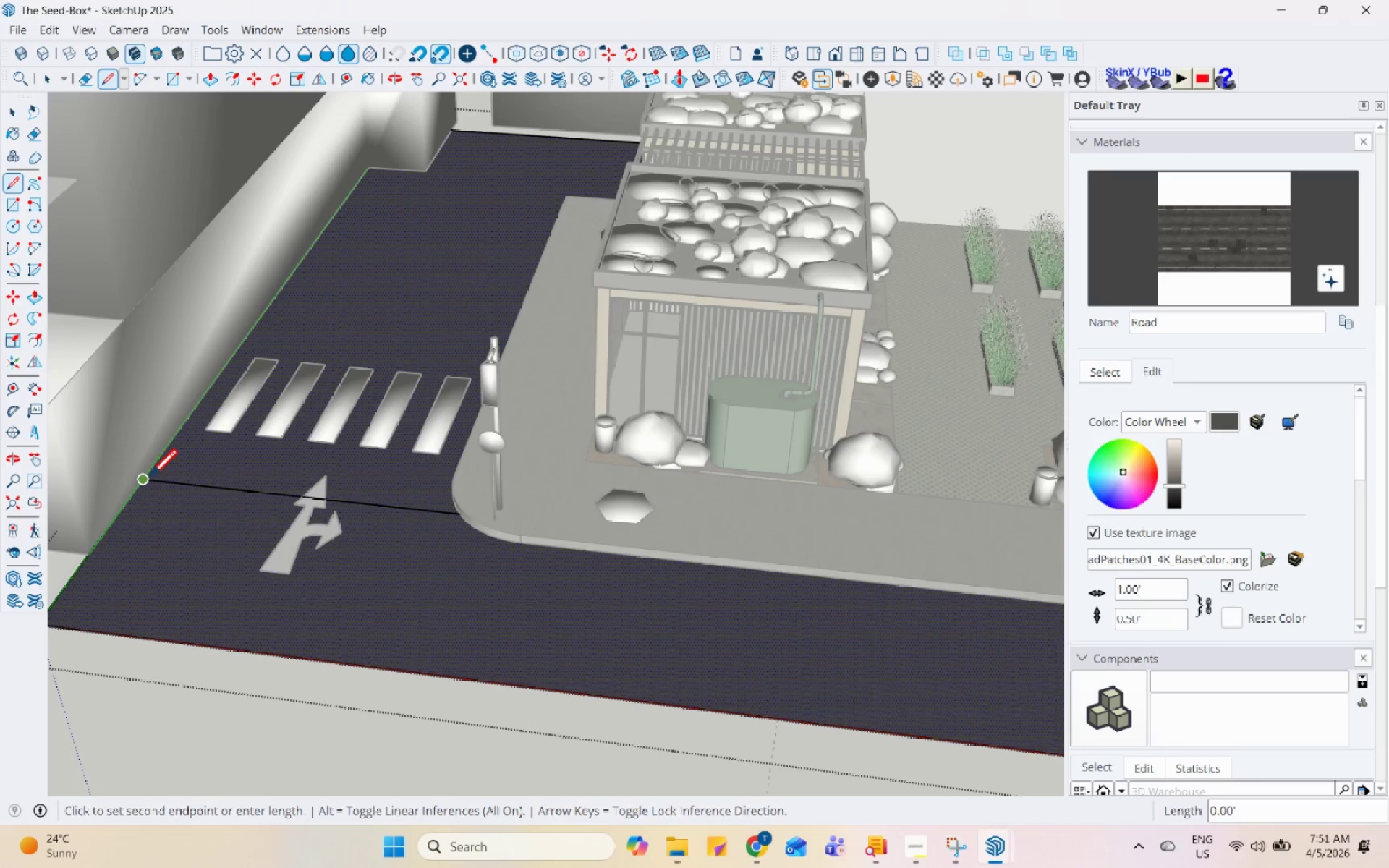 
key(Space)
 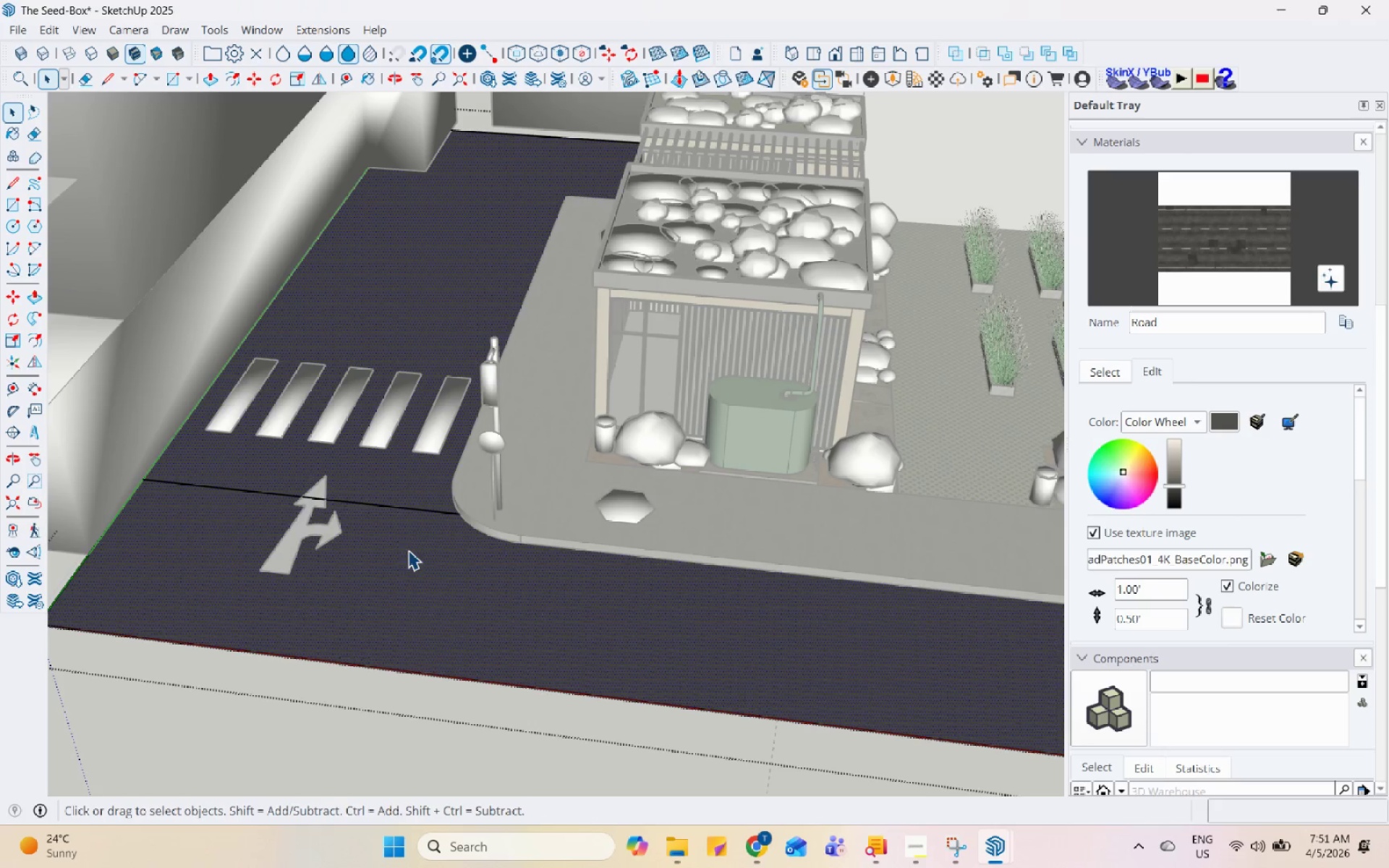 
double_click([154, 534])
 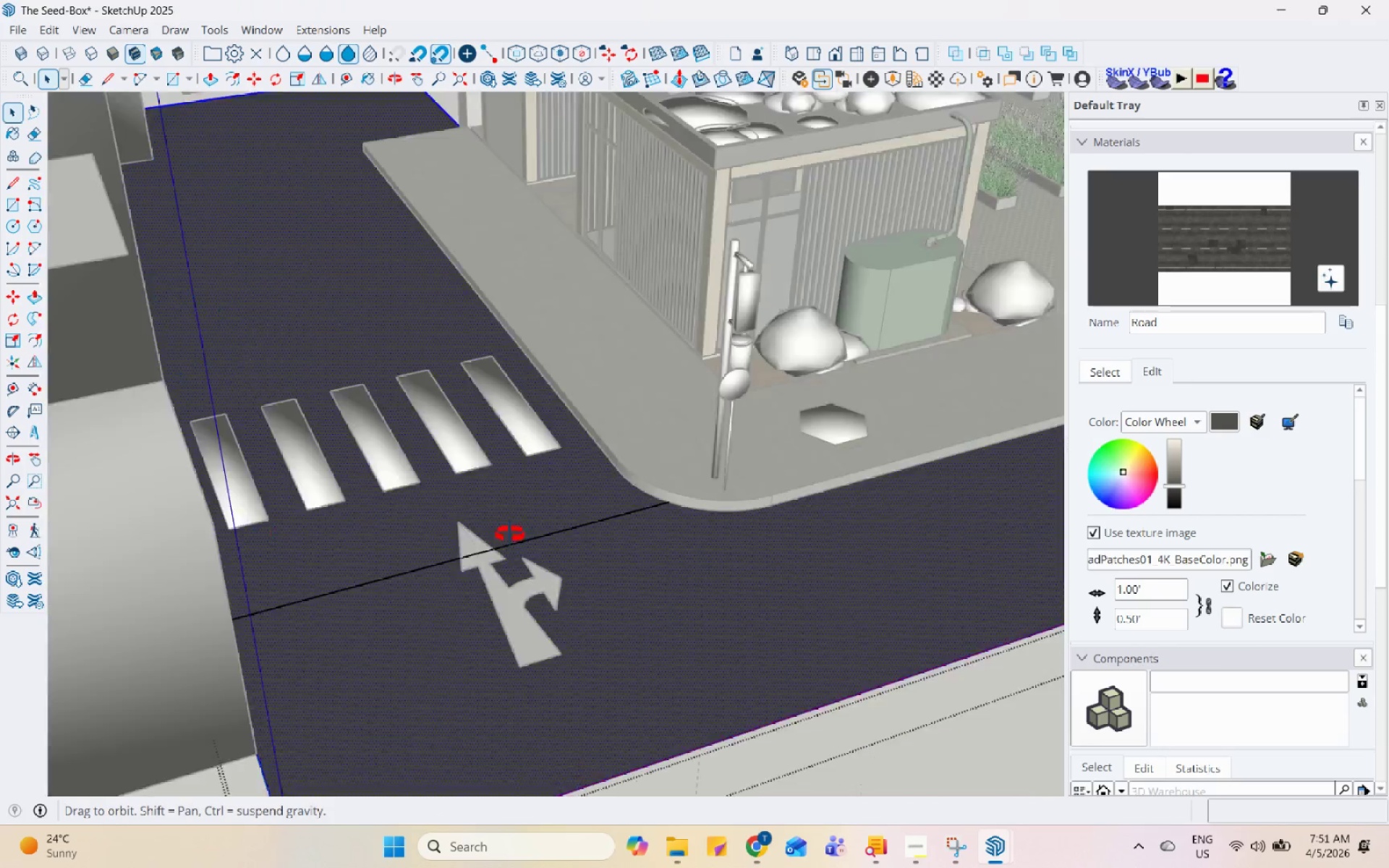 
scroll: coordinate [203, 488], scroll_direction: up, amount: 4.0
 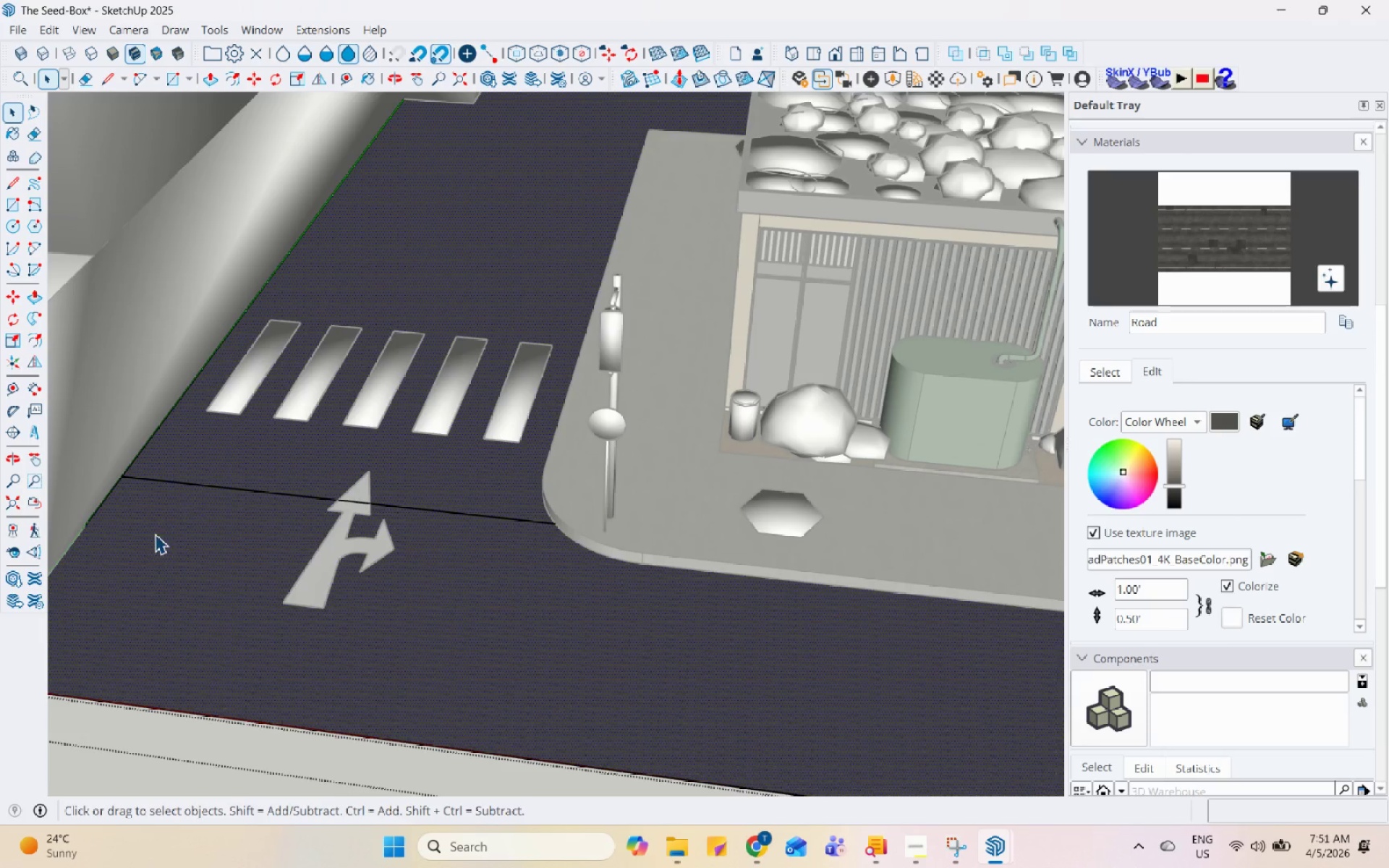 
left_click([532, 541])
 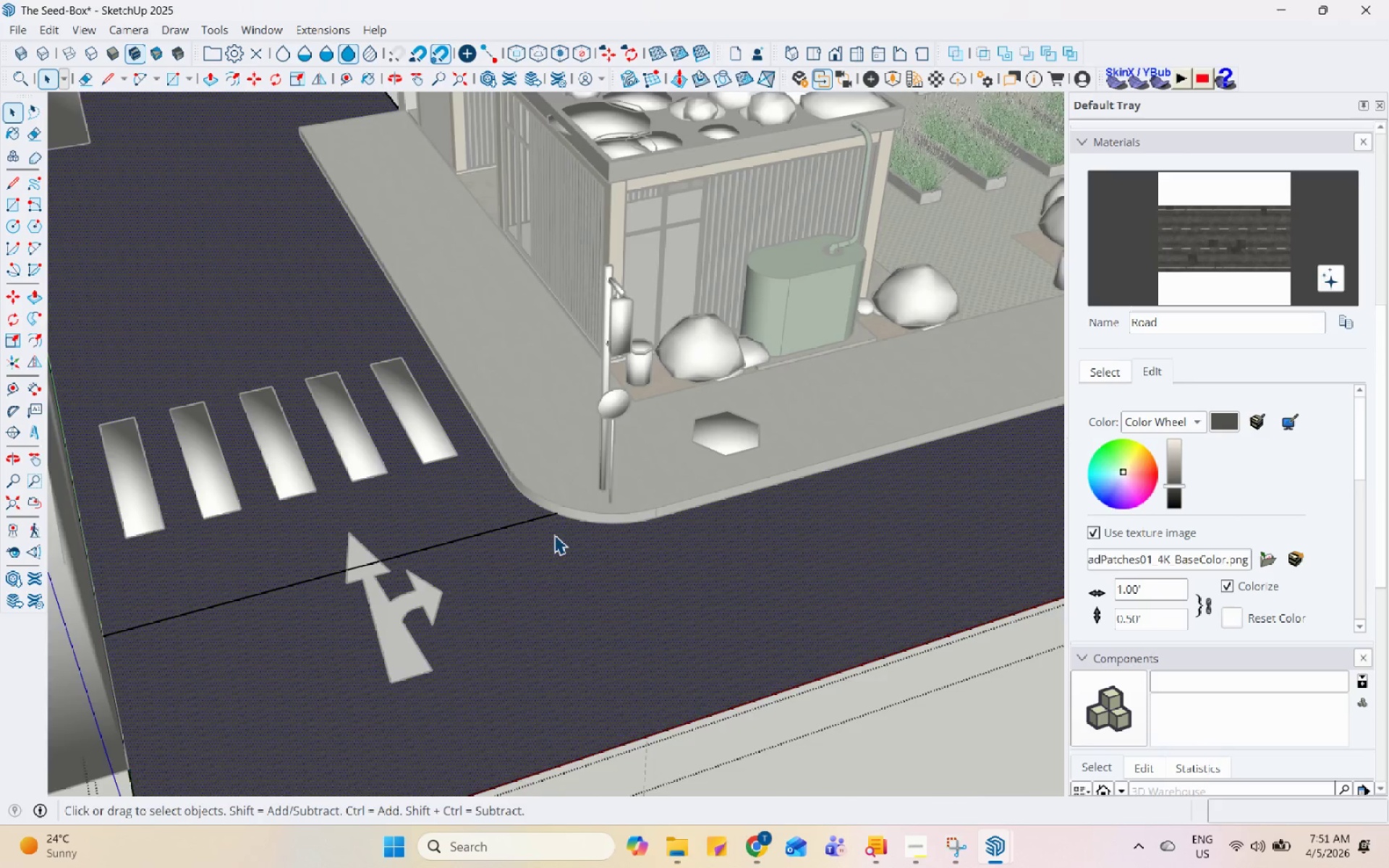 
scroll: coordinate [475, 519], scroll_direction: down, amount: 1.0
 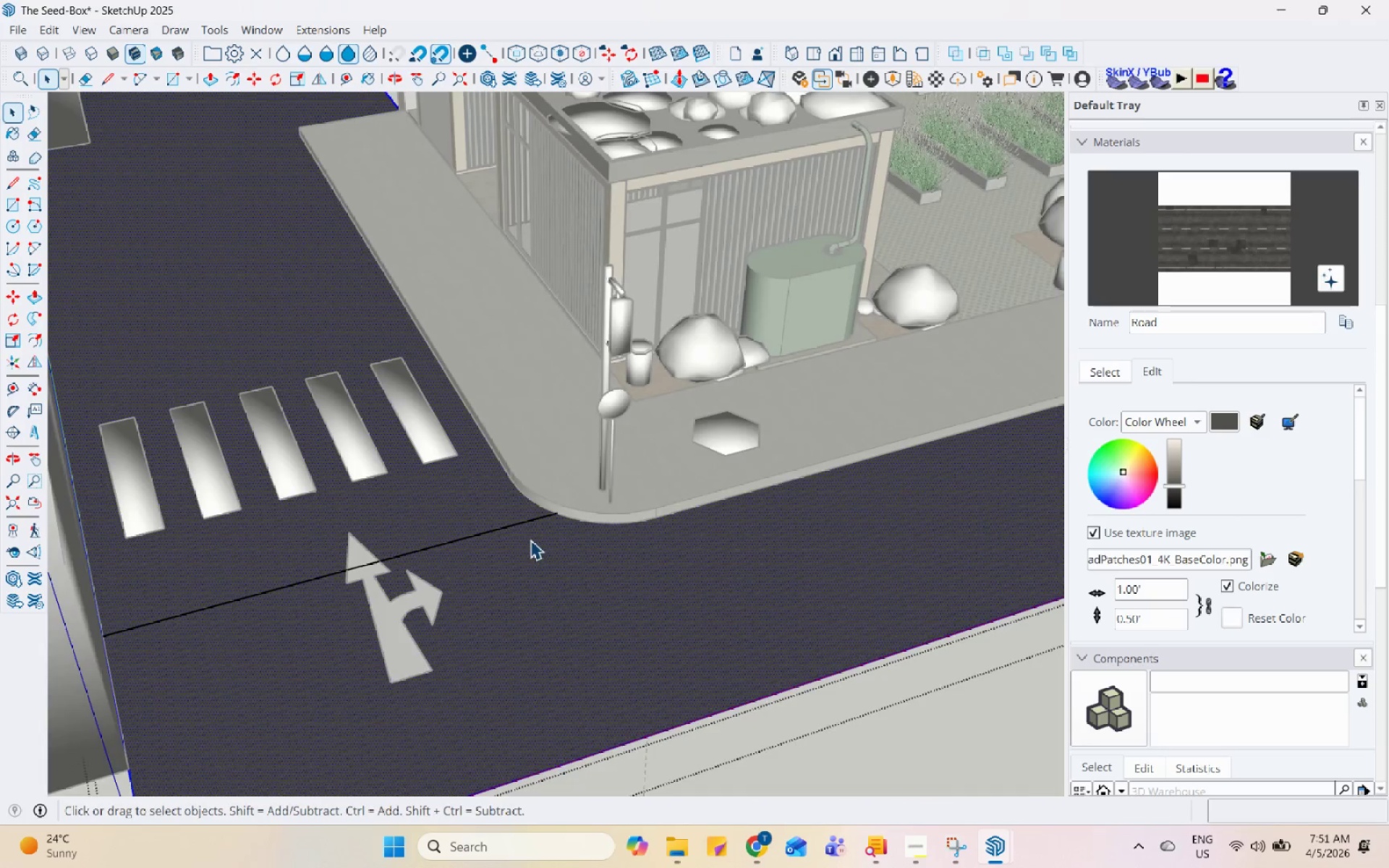 
scroll: coordinate [545, 539], scroll_direction: up, amount: 9.0
 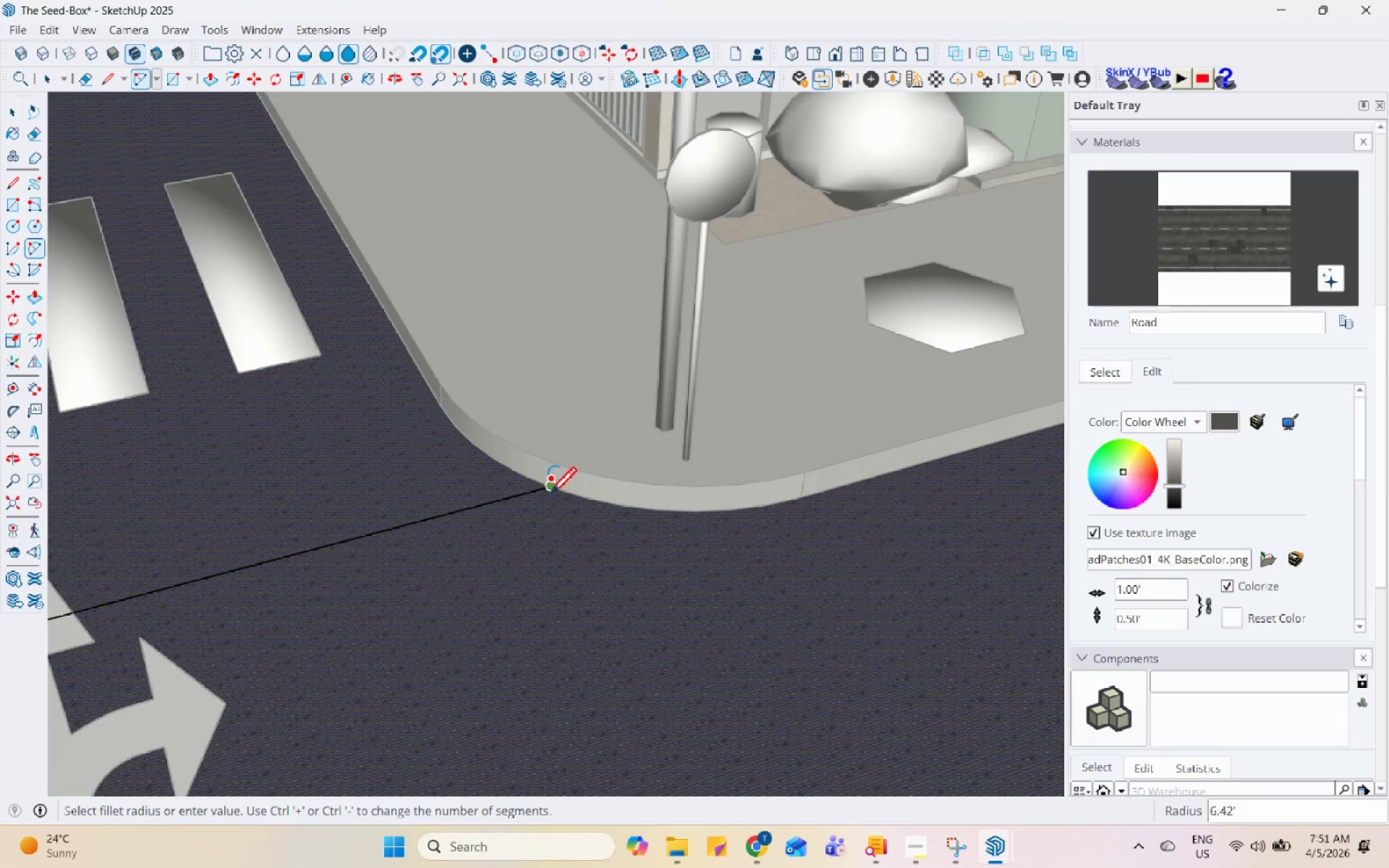 
left_click([549, 496])
 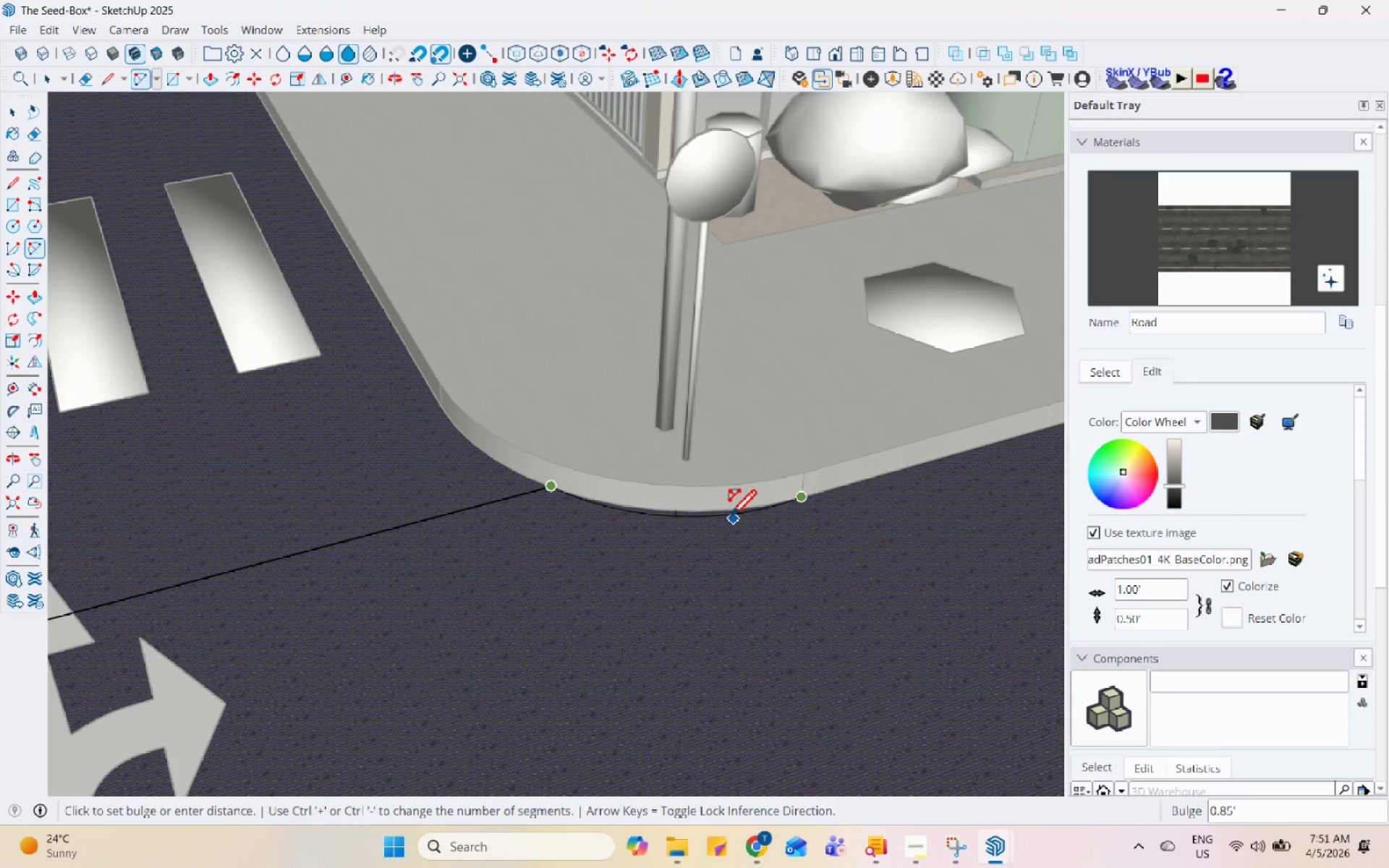 
left_click([697, 511])
 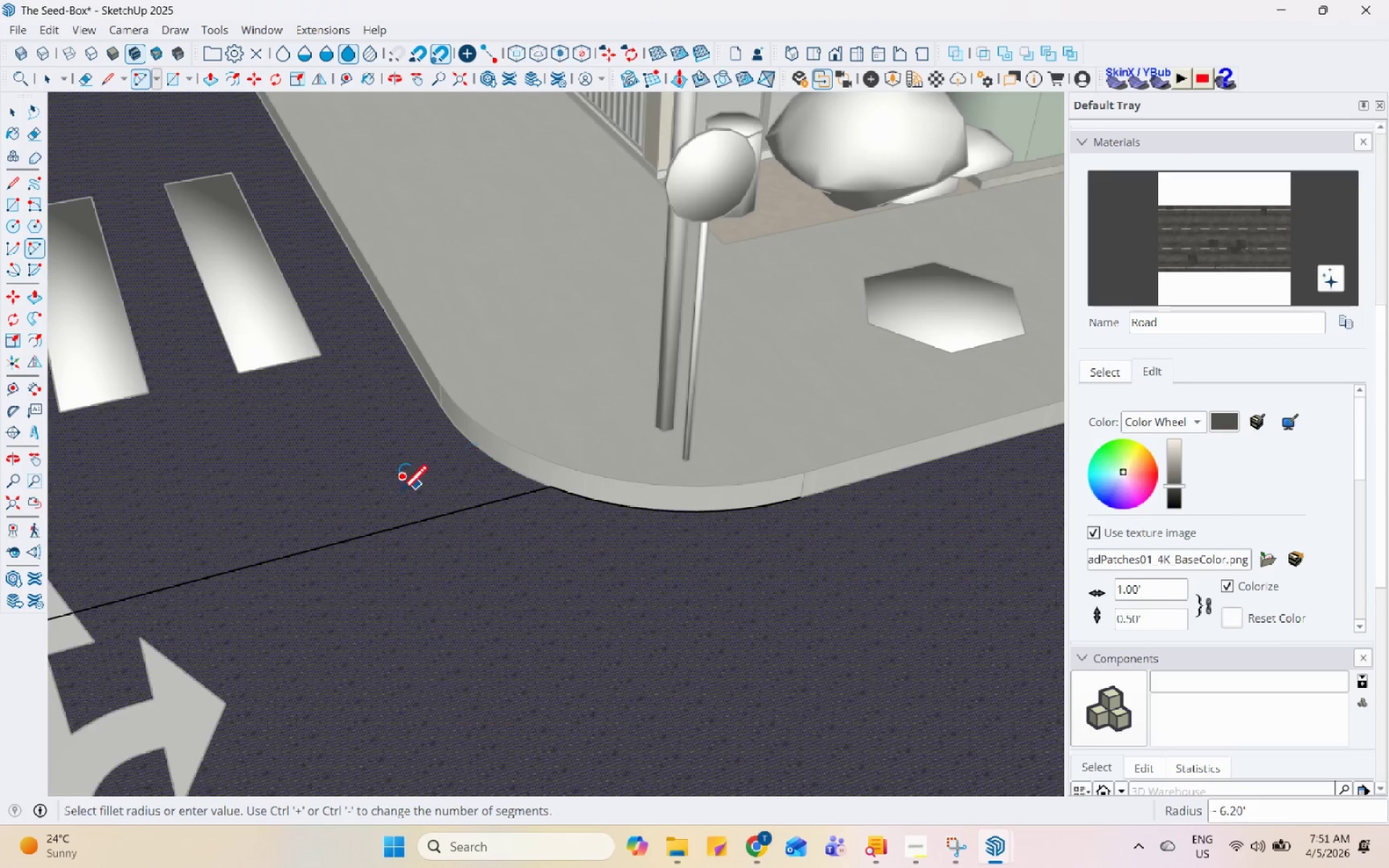 
scroll: coordinate [310, 514], scroll_direction: down, amount: 5.0
 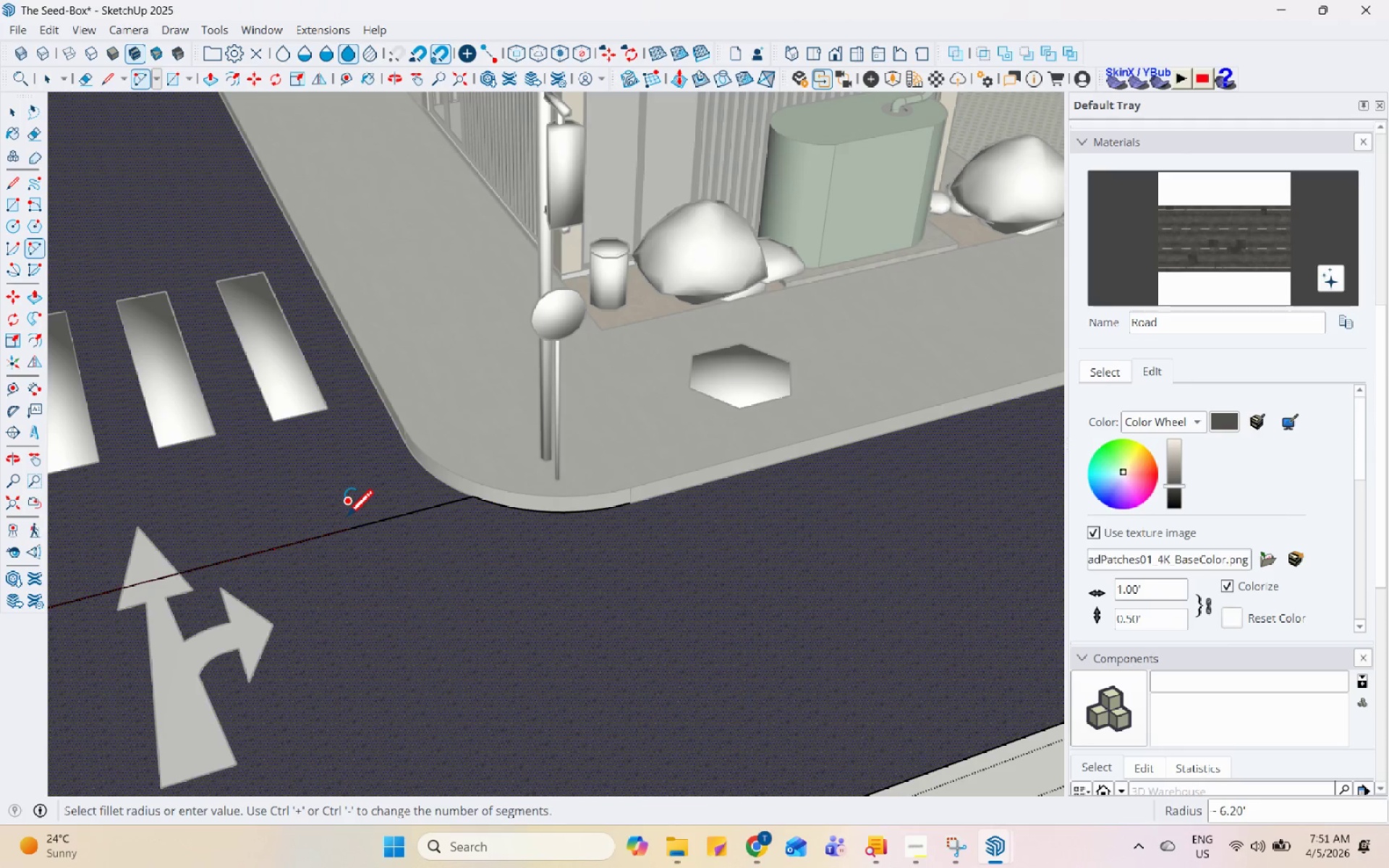 
key(L)
 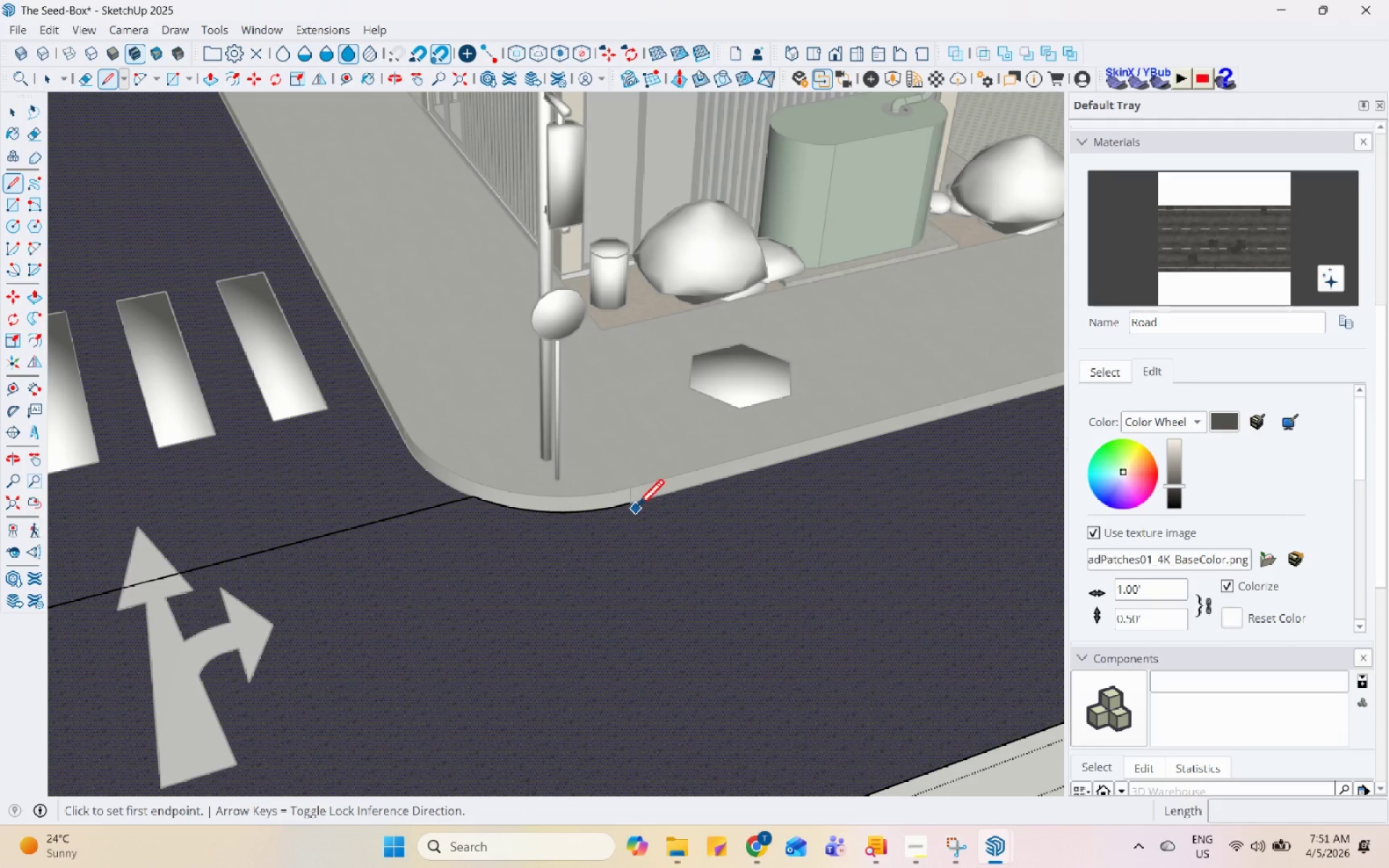 
left_click([632, 503])
 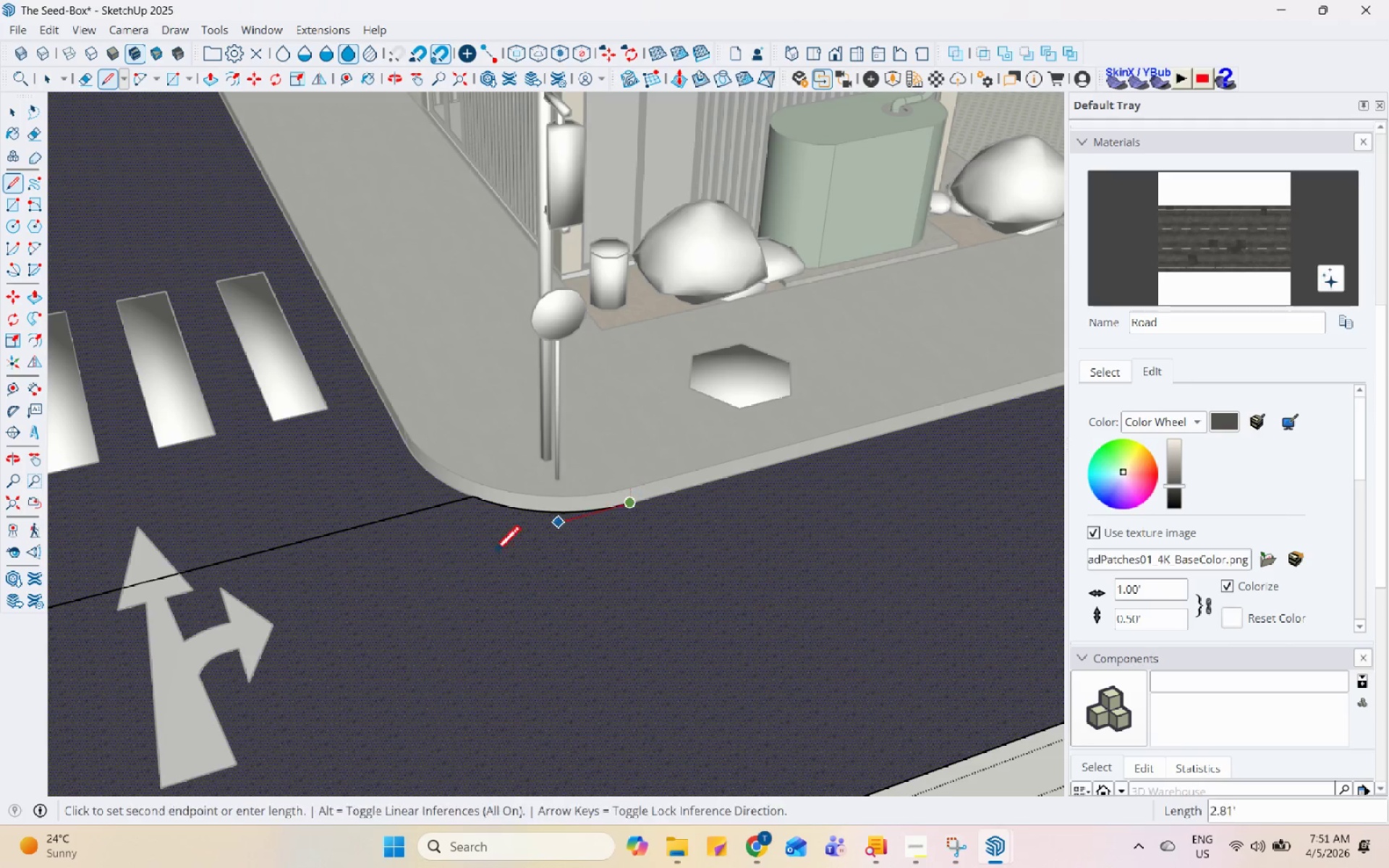 
scroll: coordinate [155, 665], scroll_direction: down, amount: 11.0
 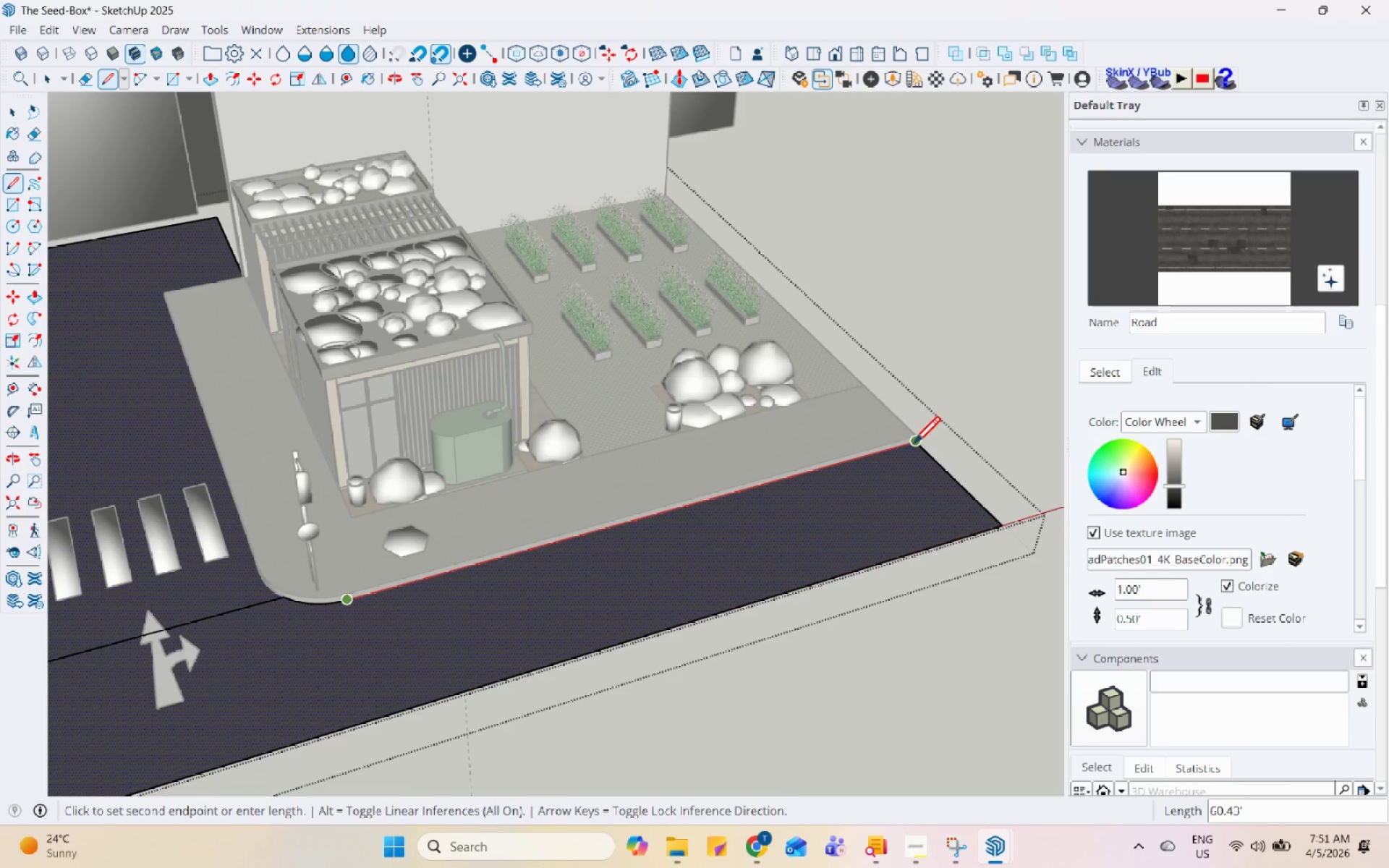 
left_click([913, 446])
 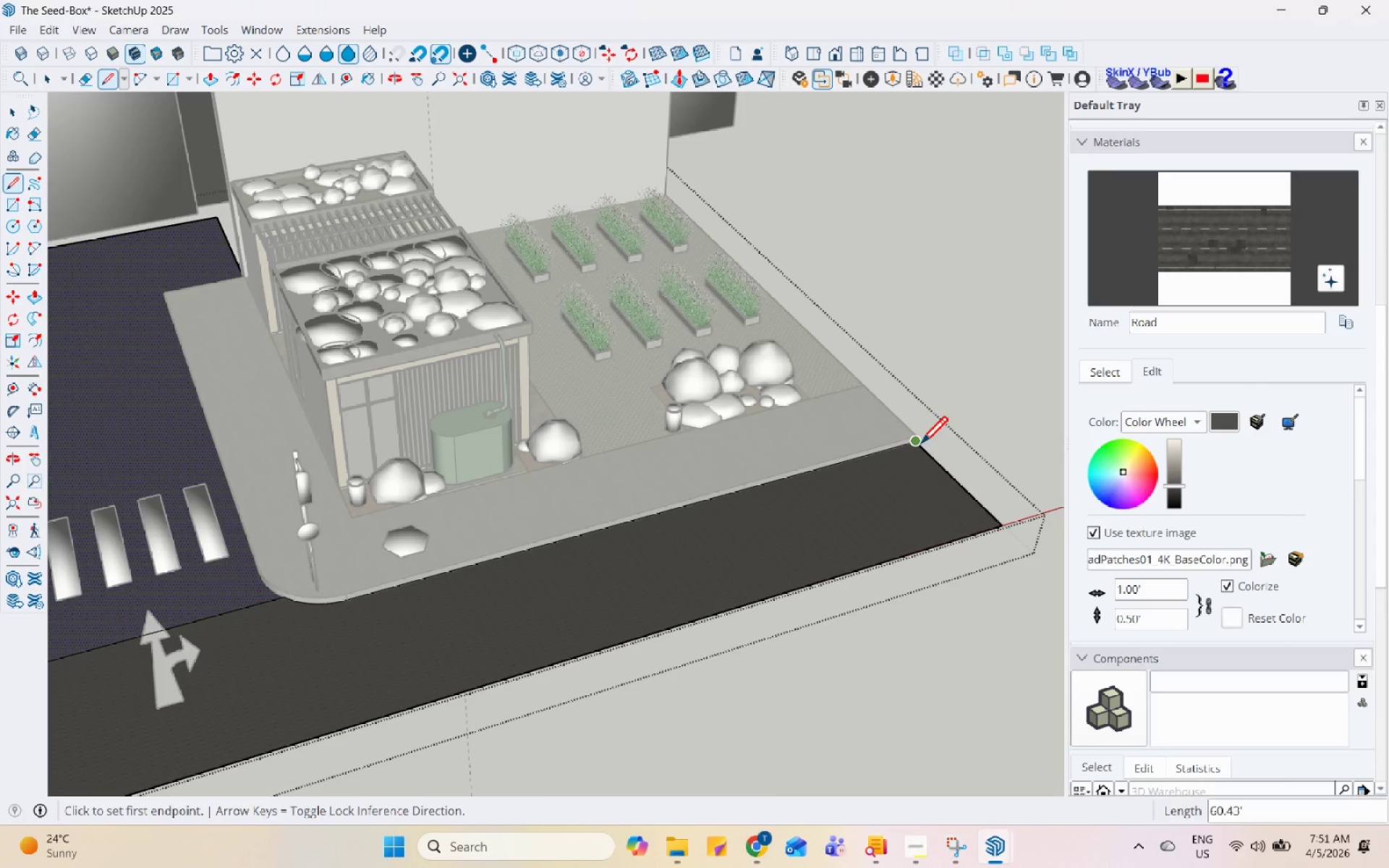 
key(Space)
 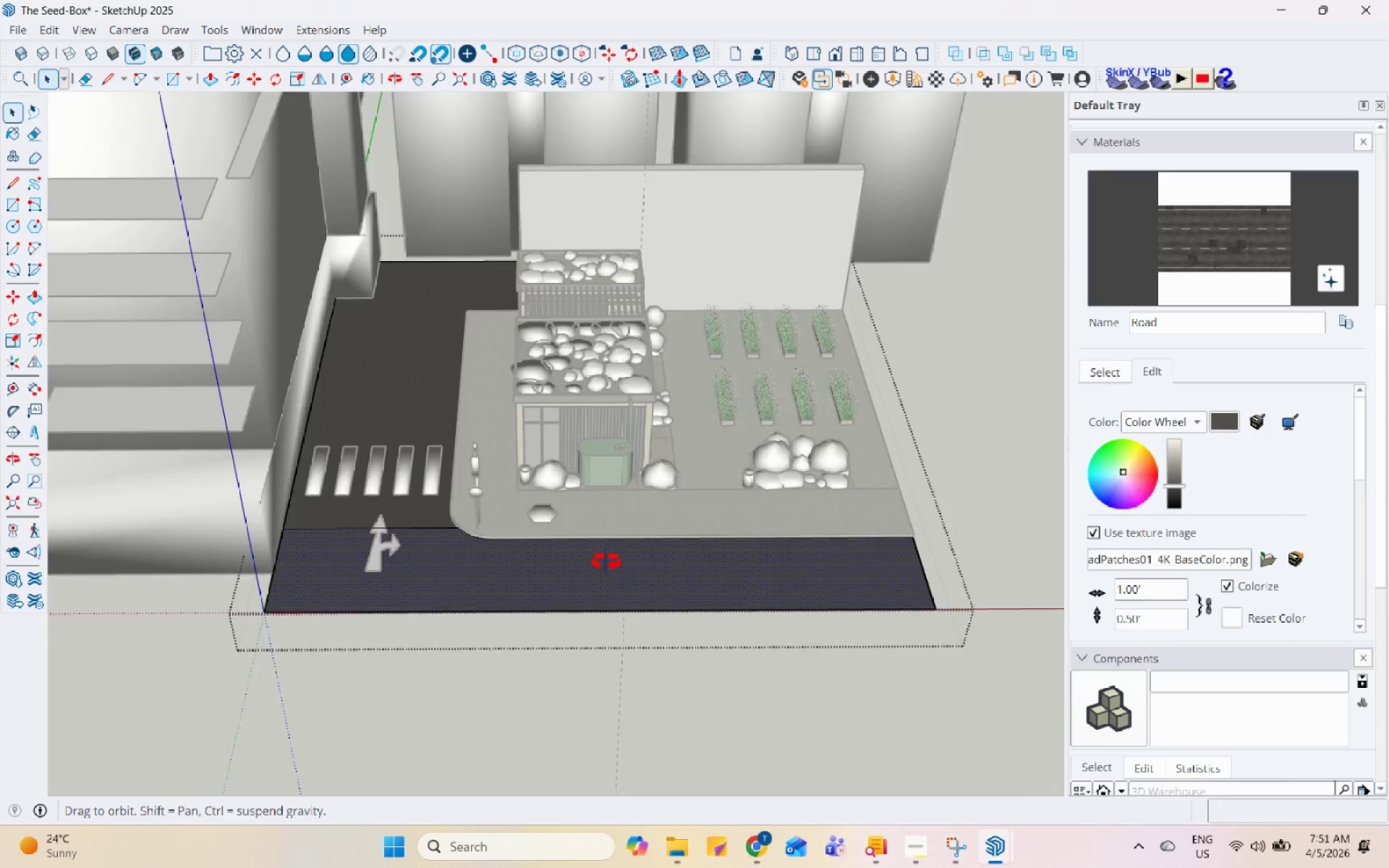 
scroll: coordinate [928, 448], scroll_direction: down, amount: 3.0
 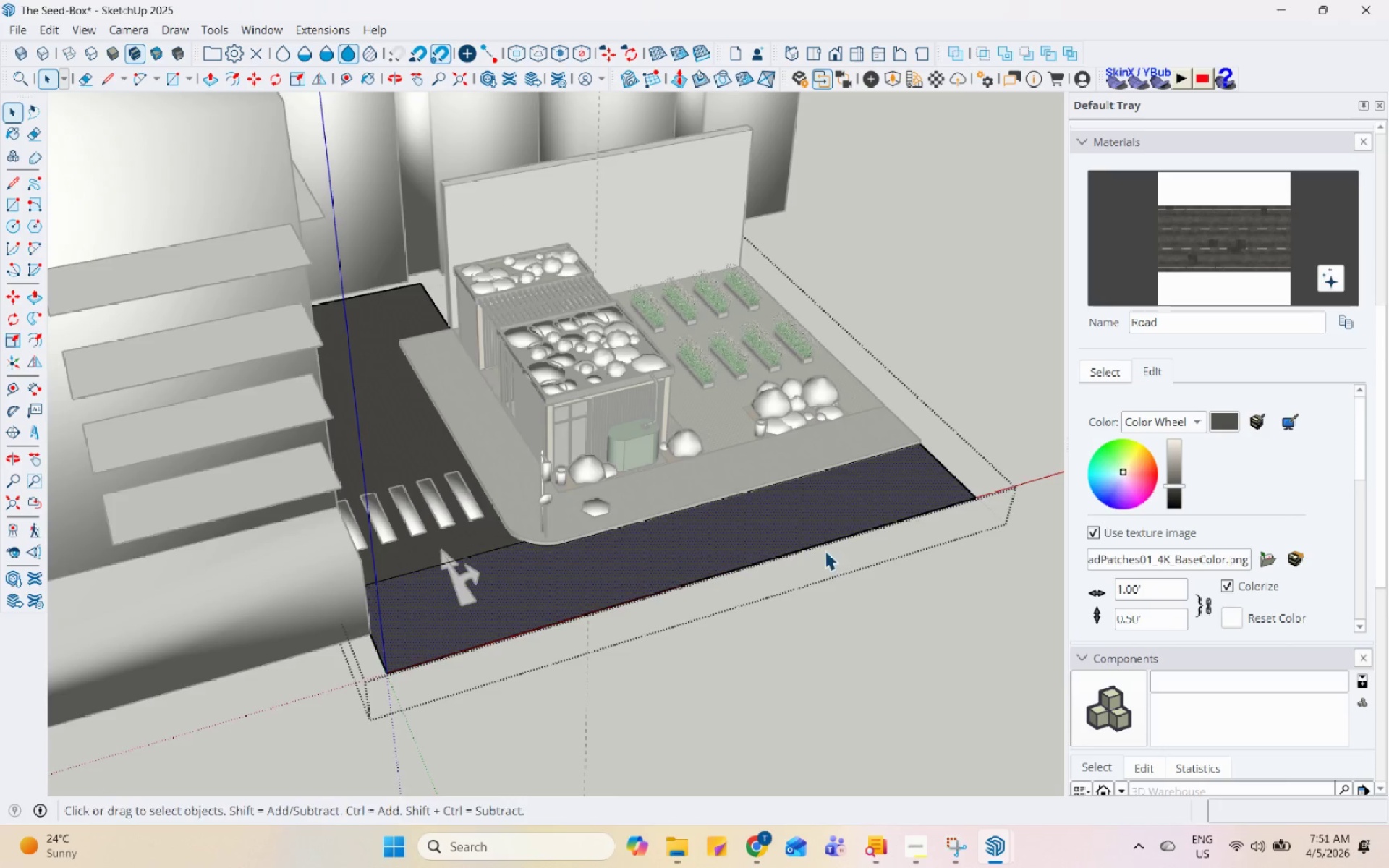 
scroll: coordinate [406, 533], scroll_direction: up, amount: 9.0
 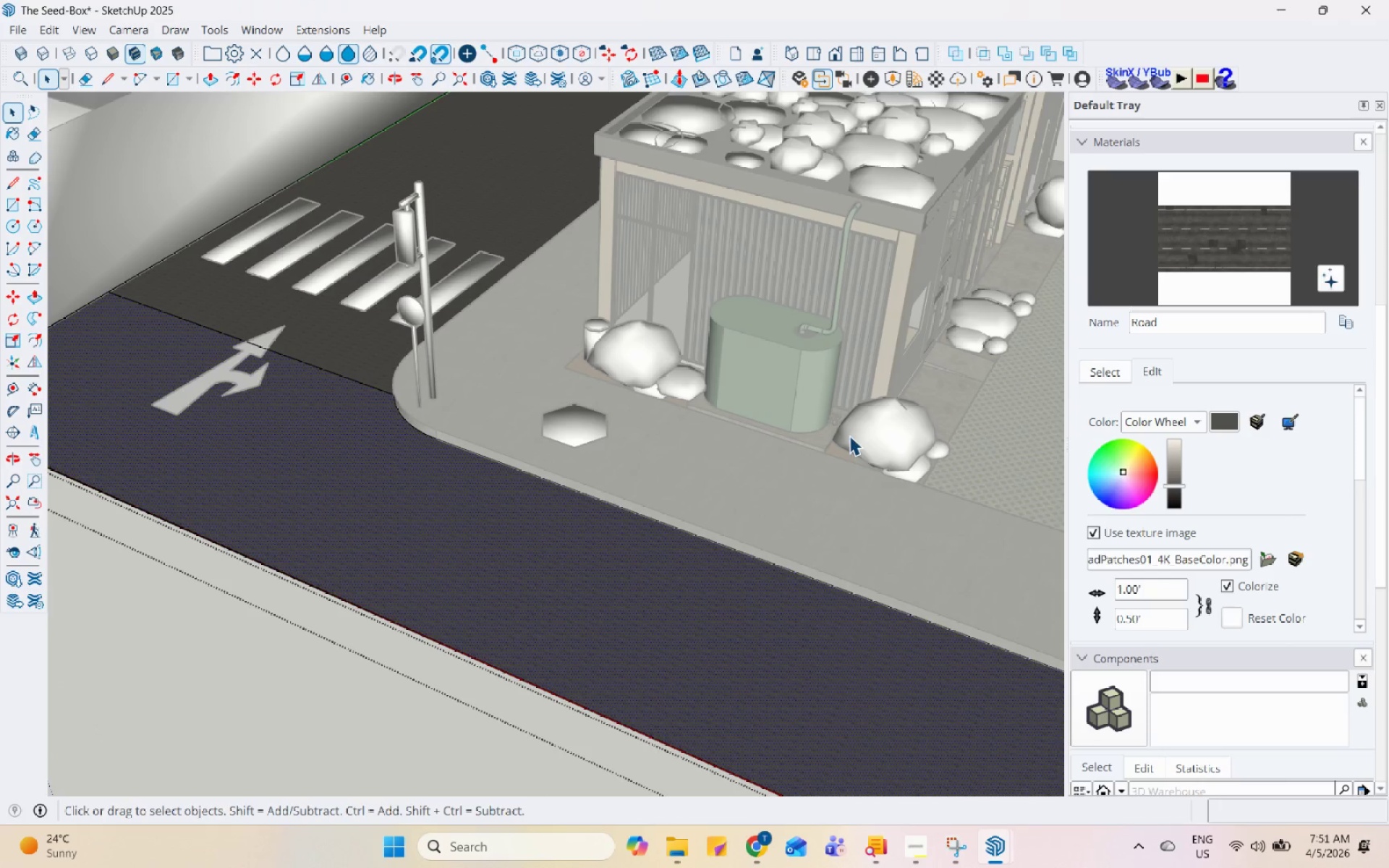 
right_click([451, 595])
 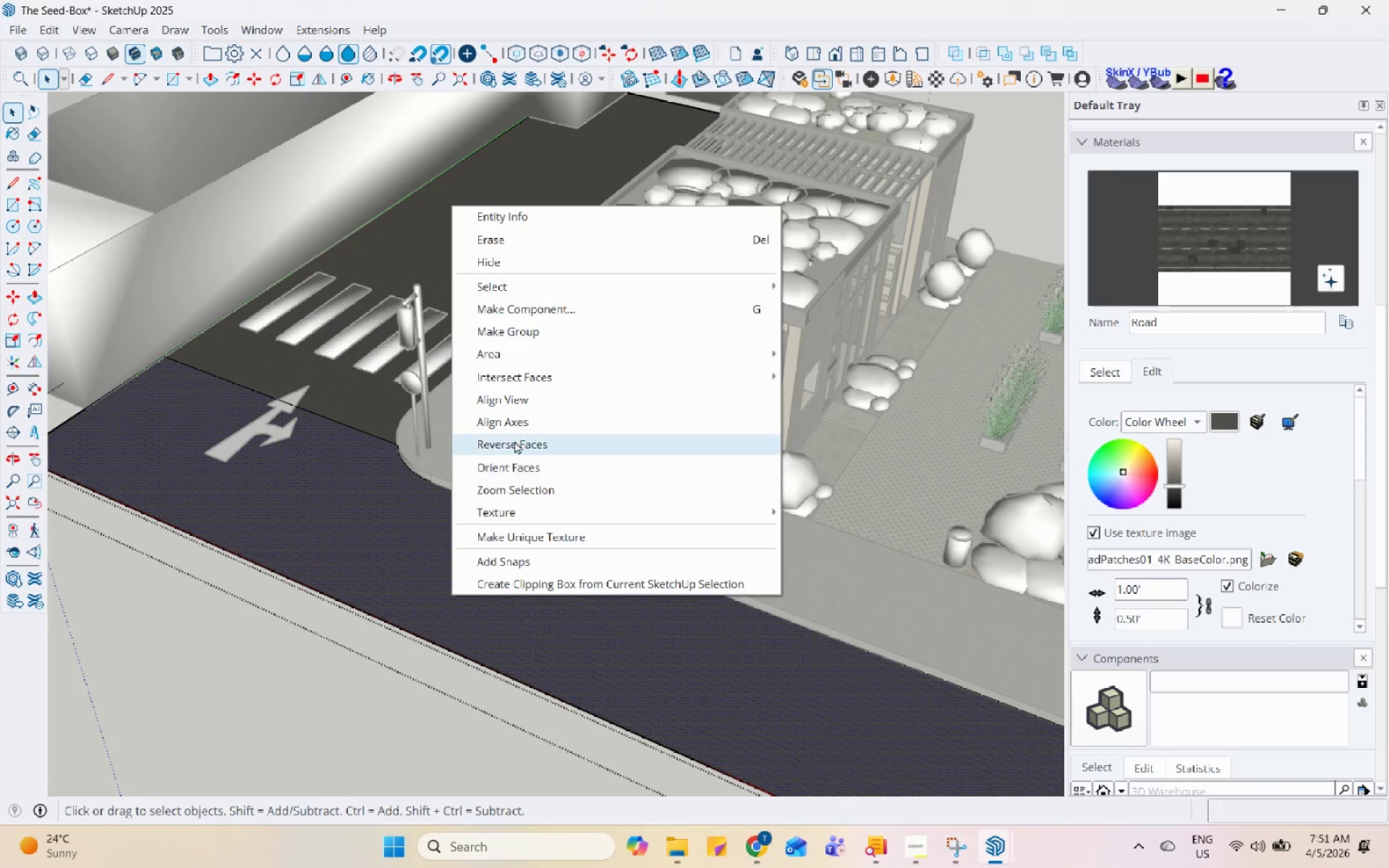 
scroll: coordinate [412, 642], scroll_direction: down, amount: 3.0
 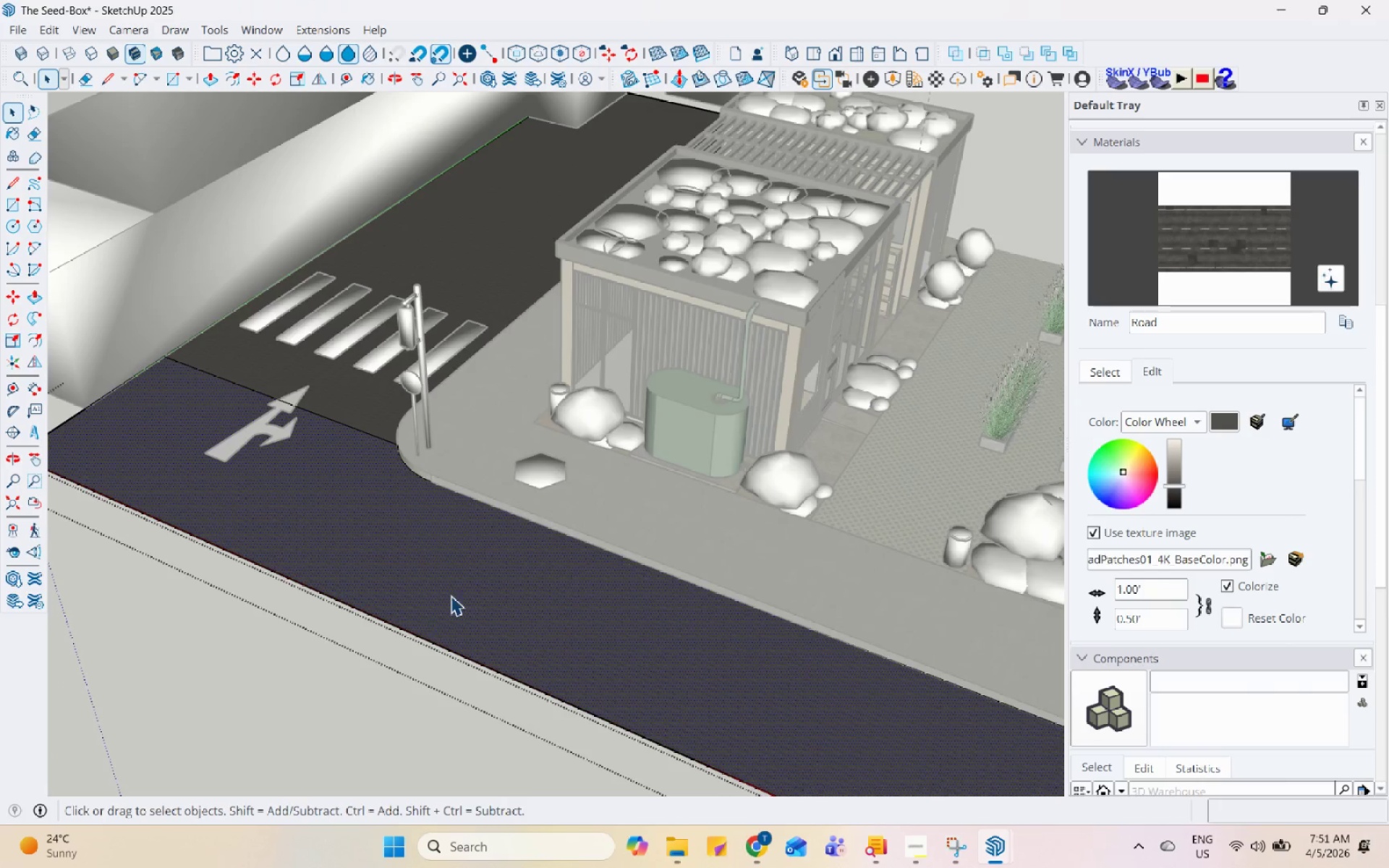 
left_click([614, 655])
 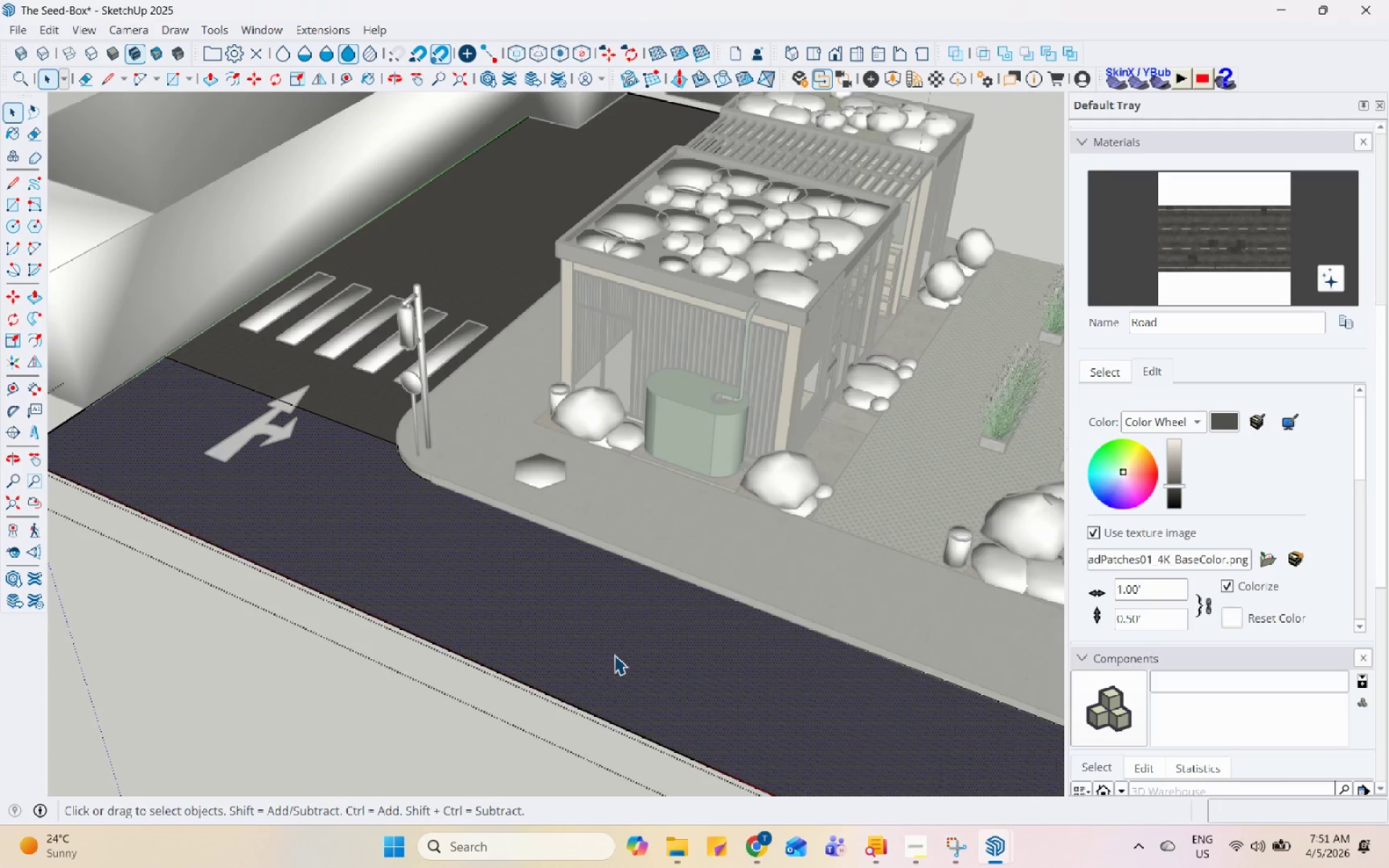 
scroll: coordinate [633, 582], scroll_direction: up, amount: 25.0
 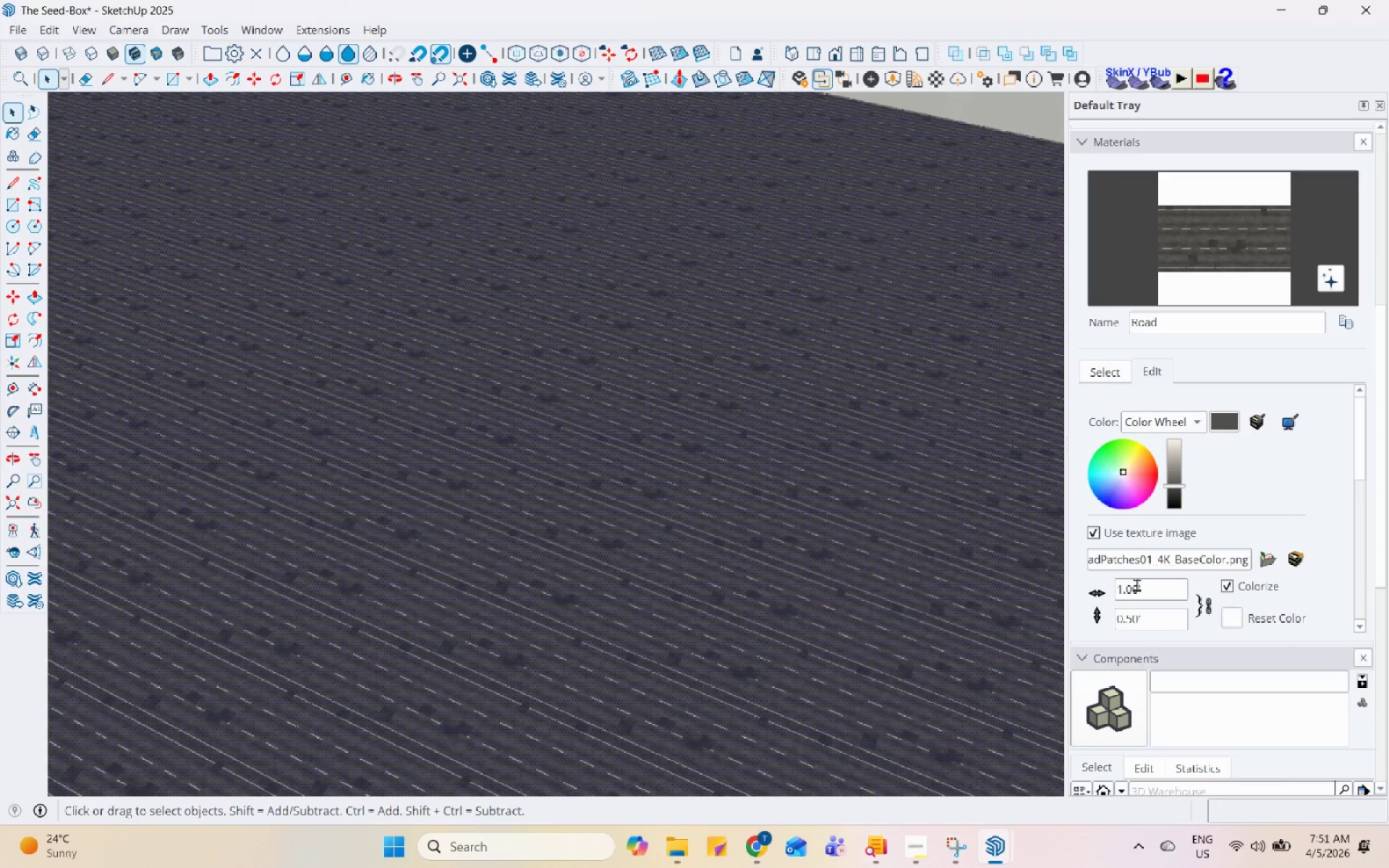 
left_click_drag(start_coordinate=[1150, 588], to_coordinate=[1021, 610])
 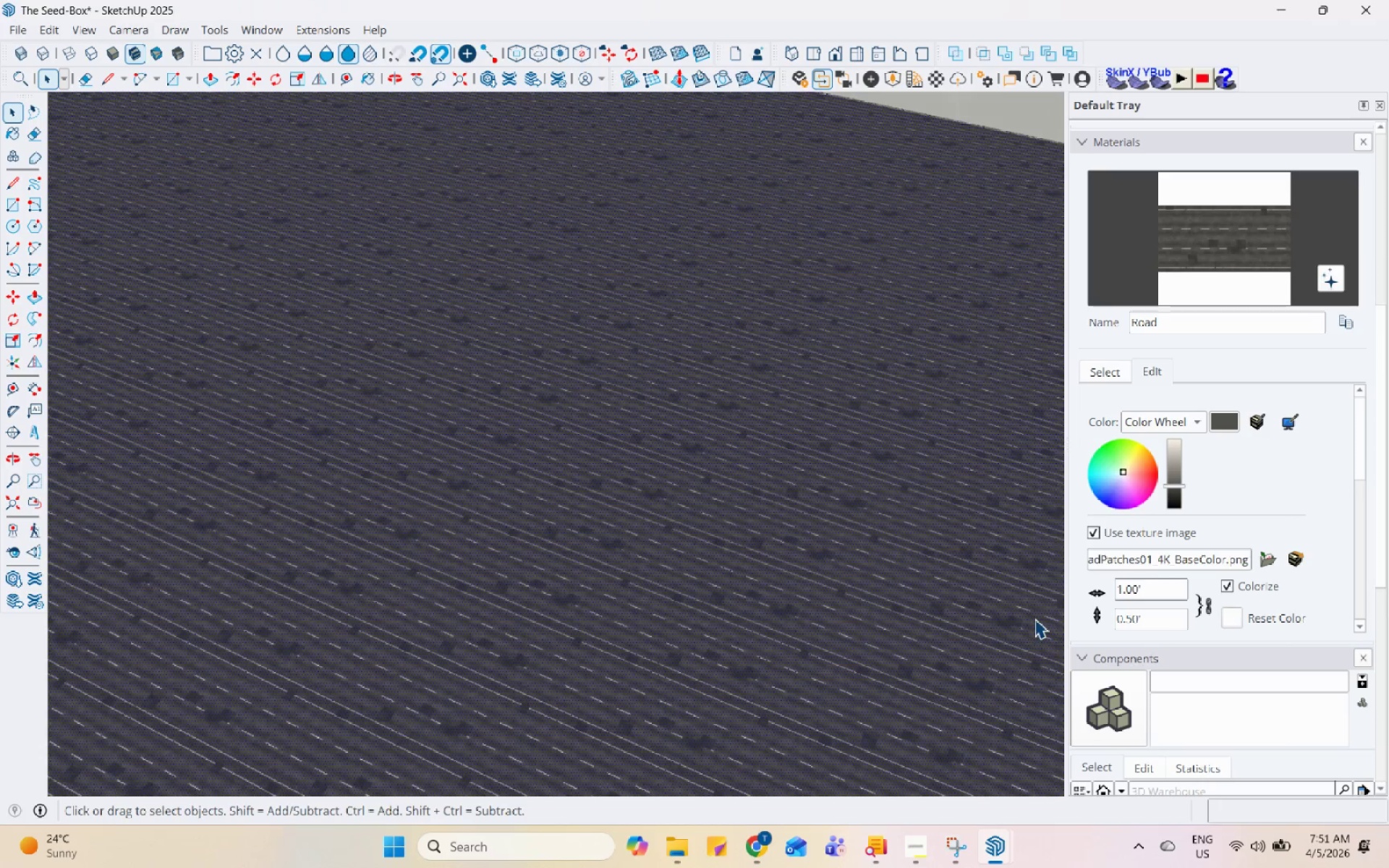 
key(Backspace)
 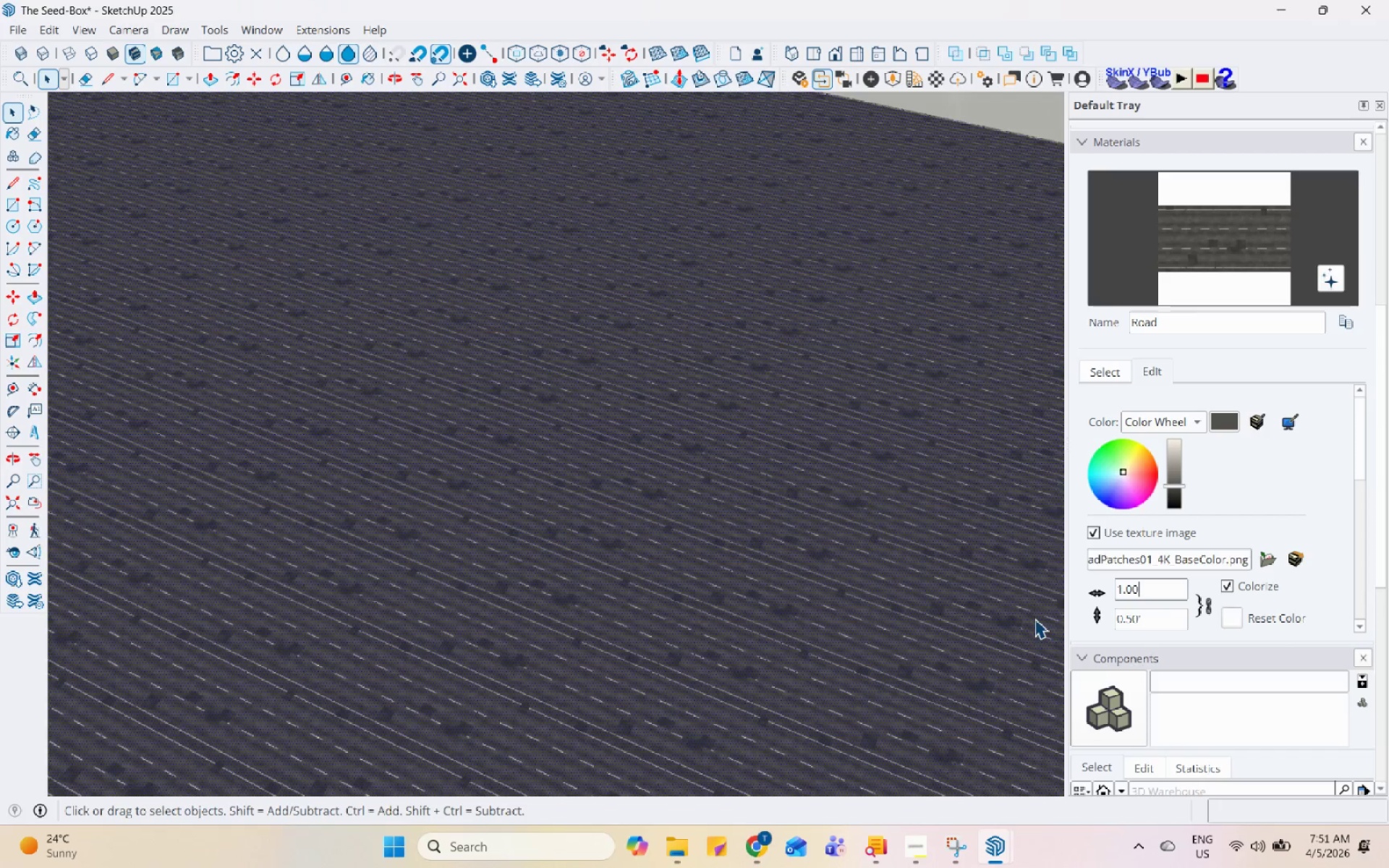 
key(Backspace)
 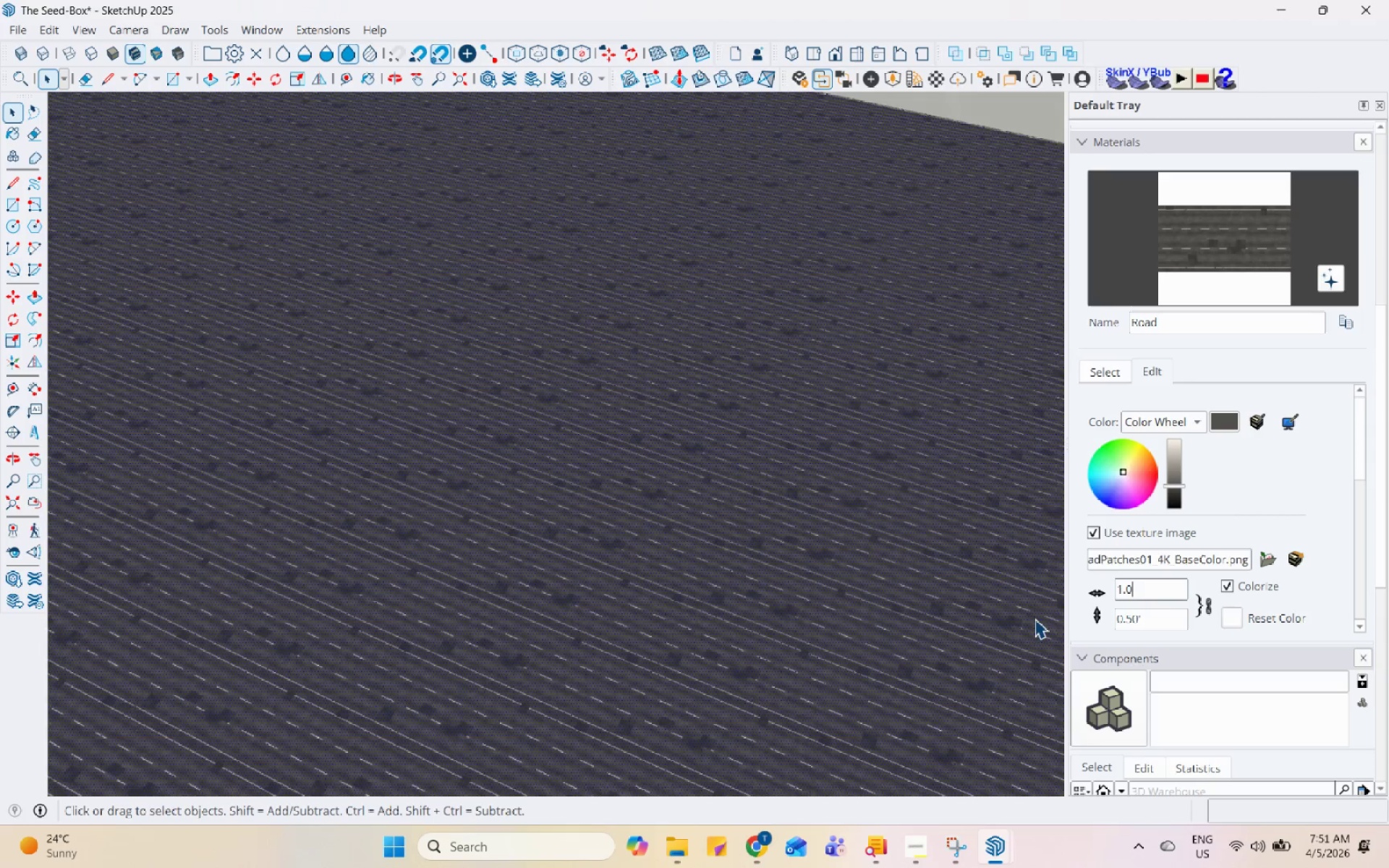 
key(Backspace)
 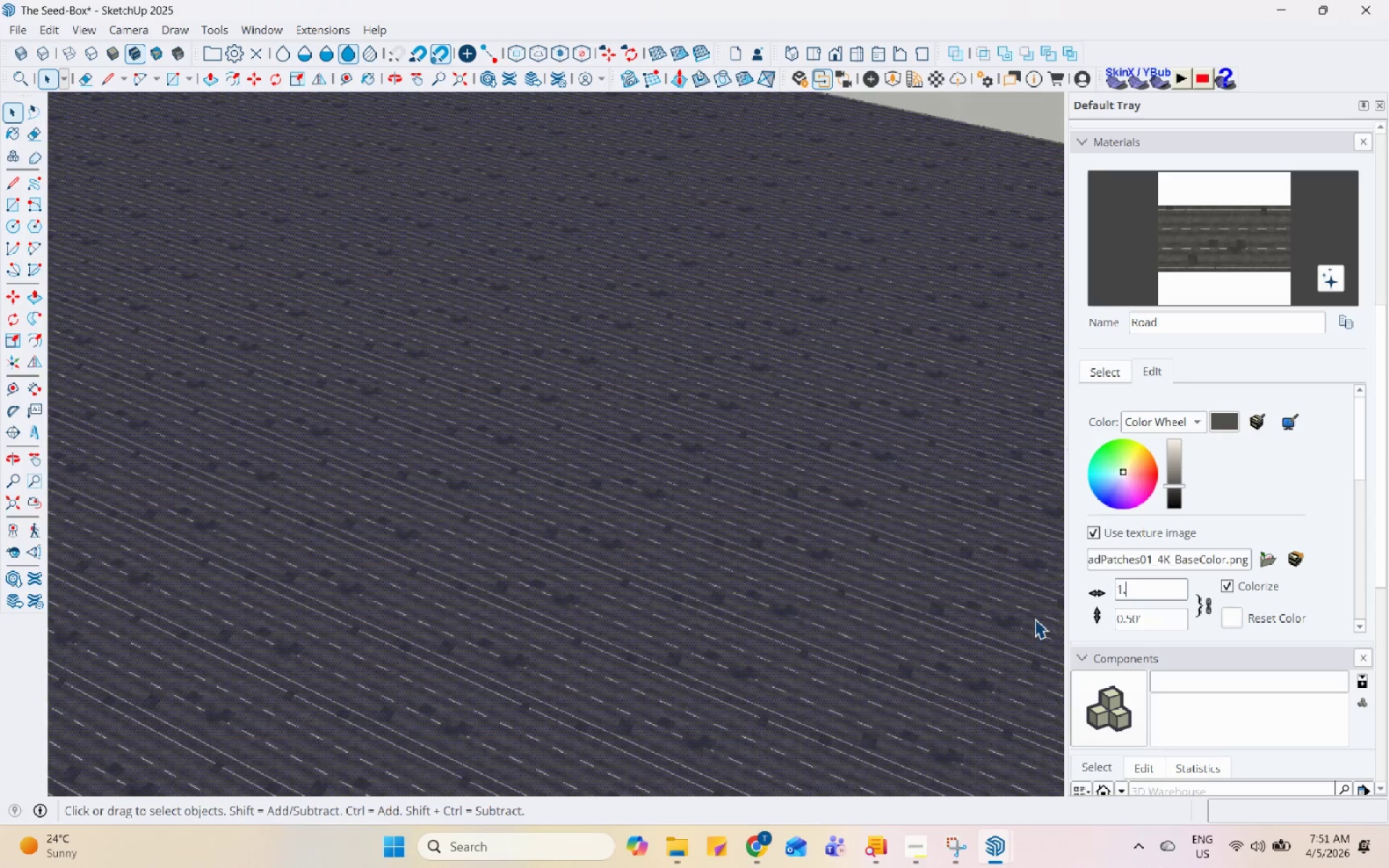 
key(Backspace)
 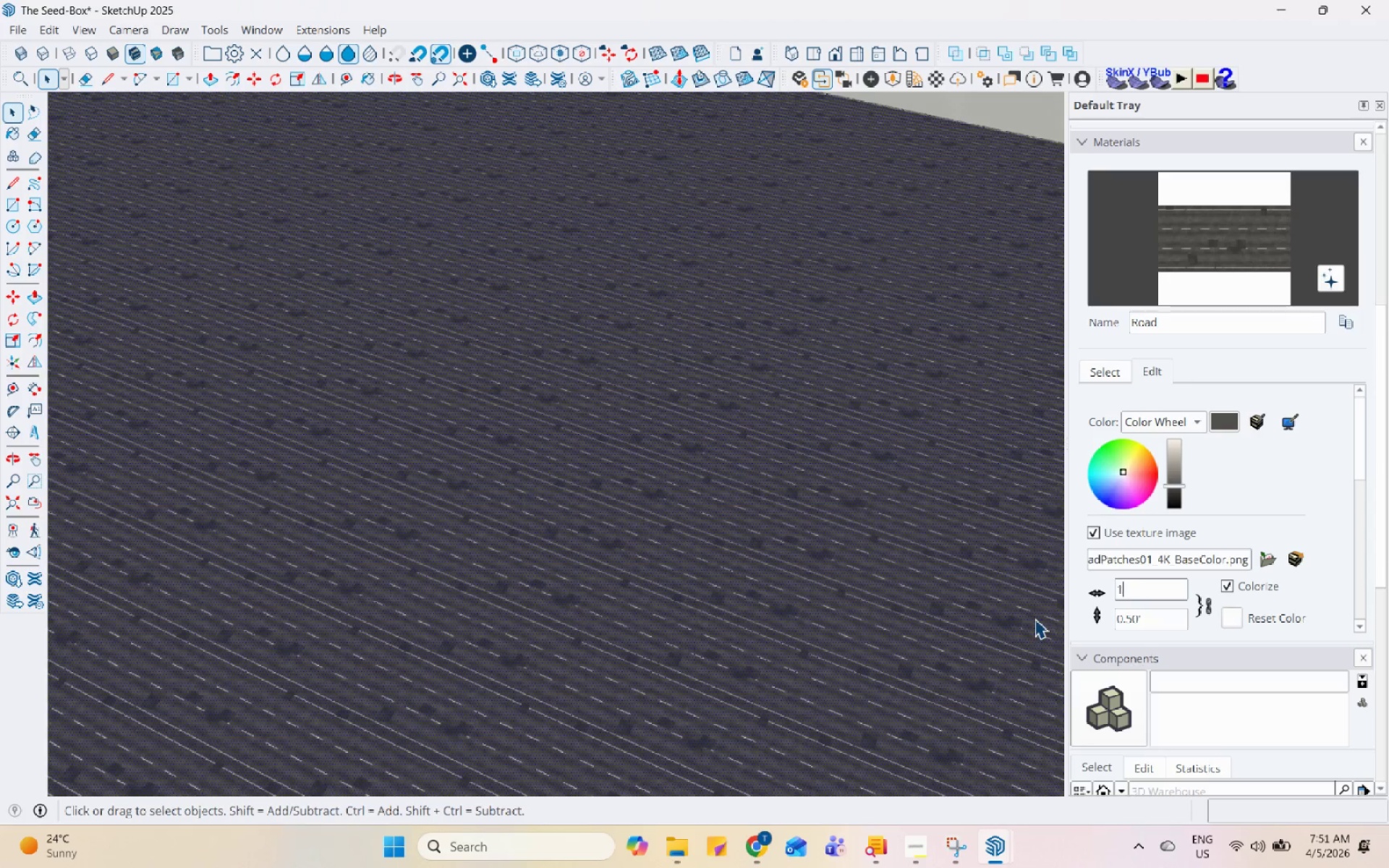 
key(Backspace)
 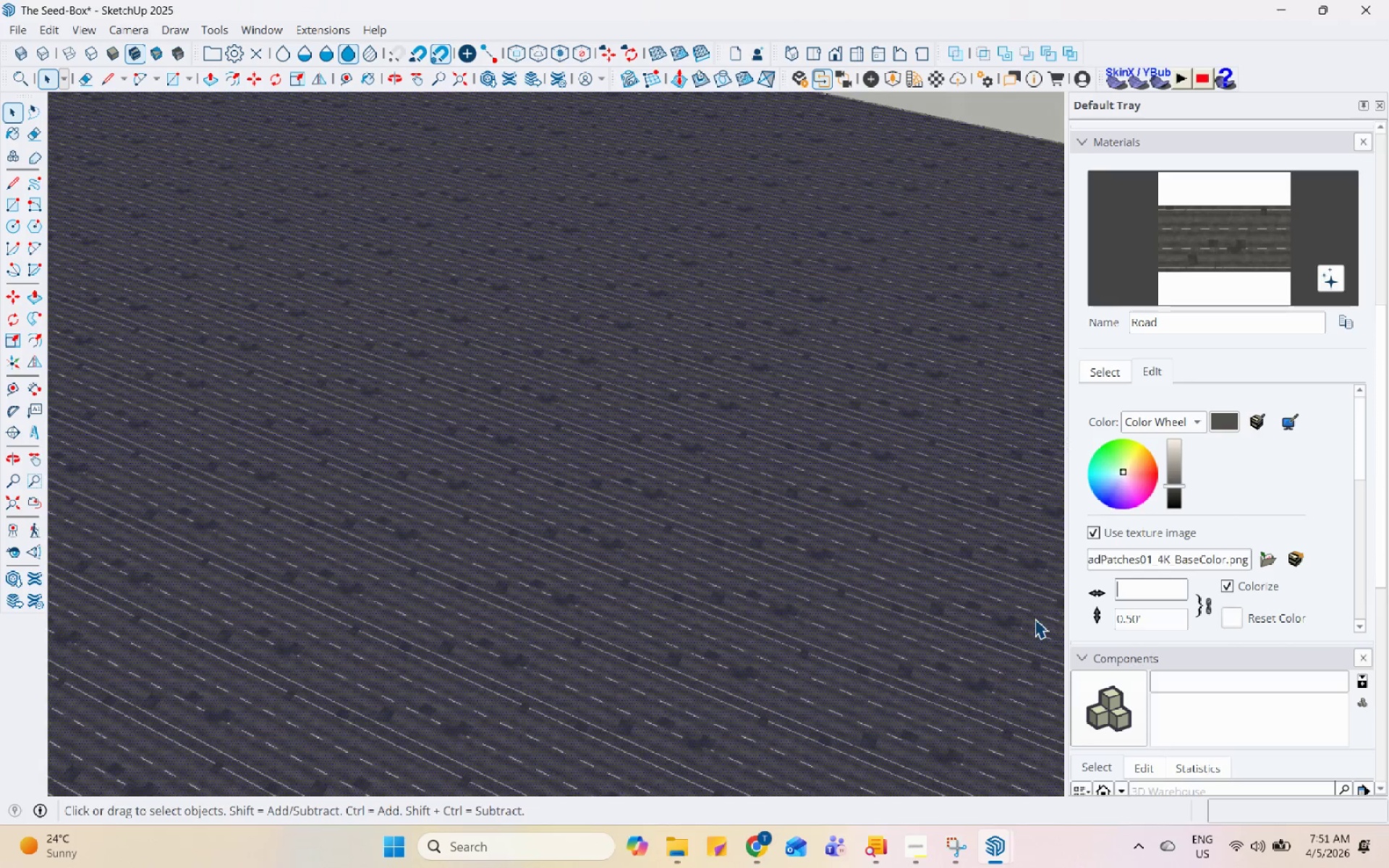 
key(Numpad2)
 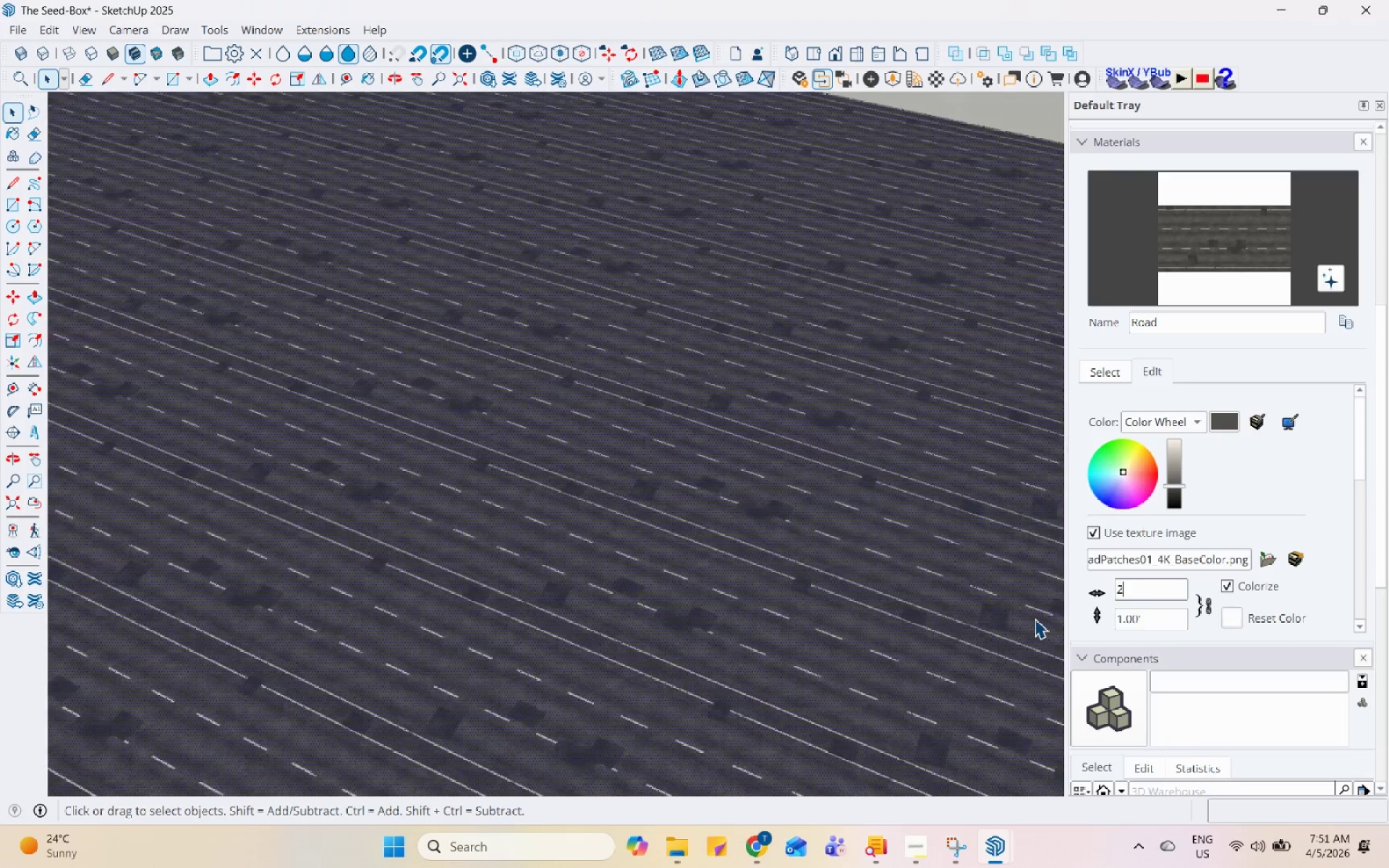 
key(Numpad5)
 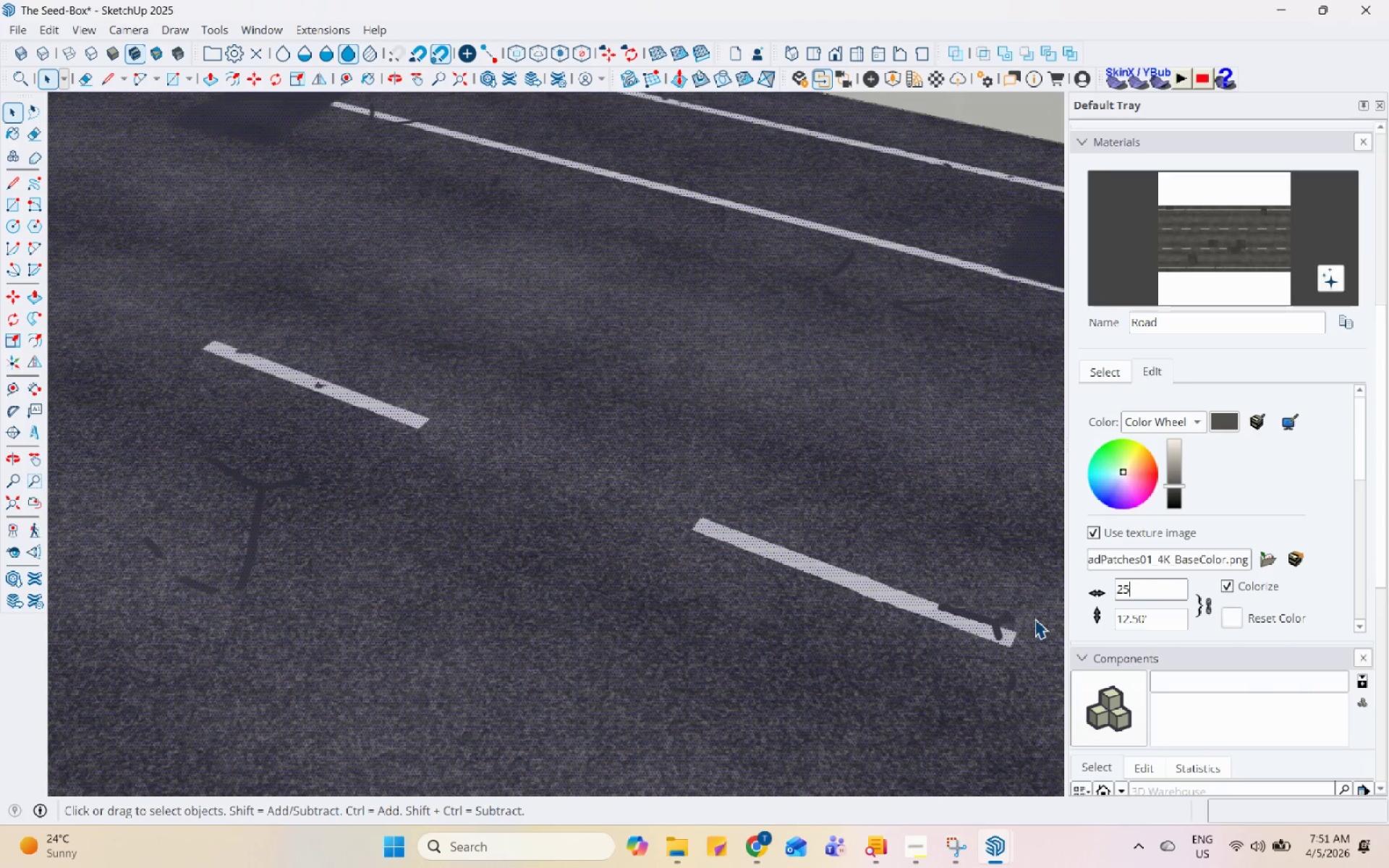 
key(Enter)
 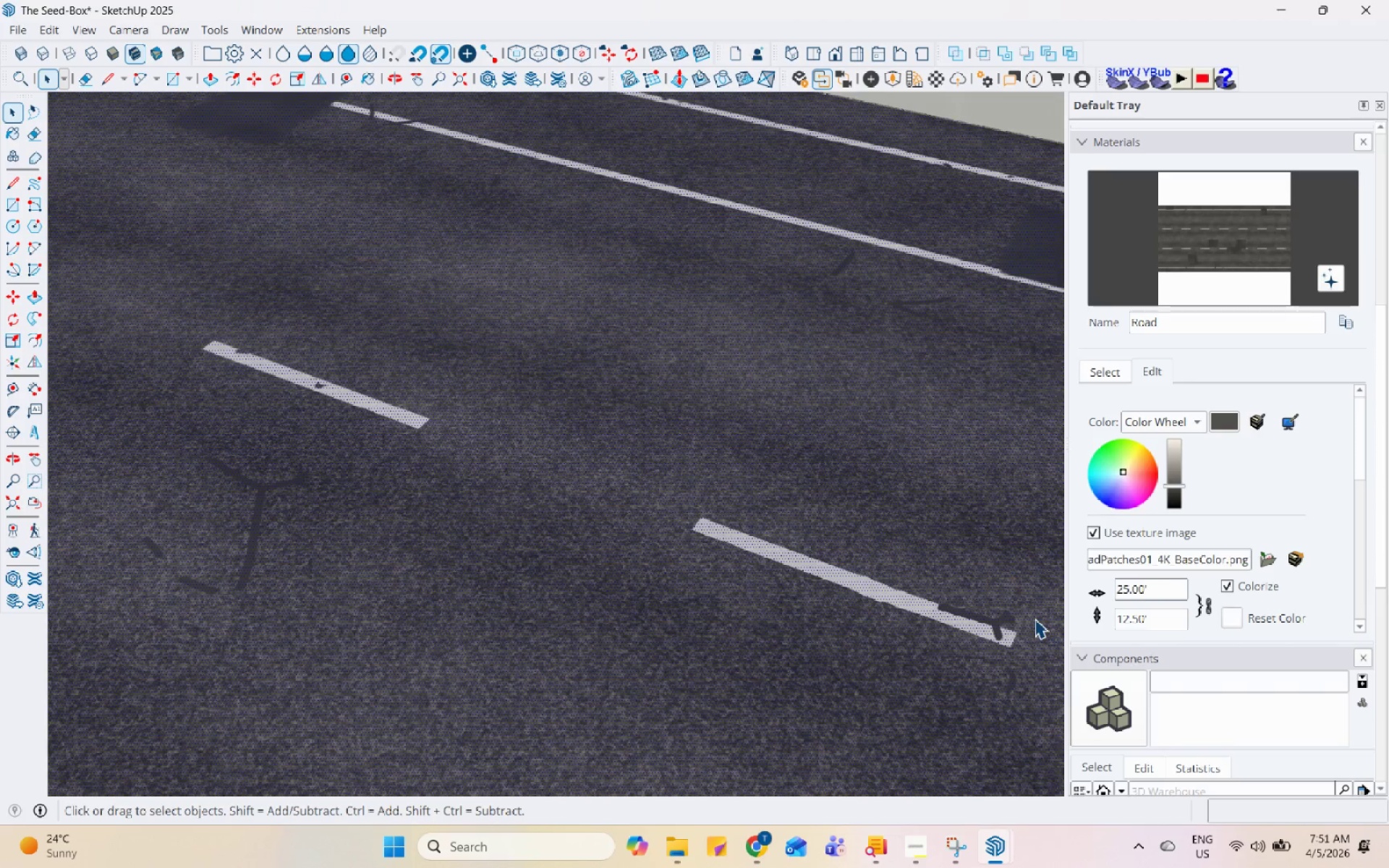 
scroll: coordinate [557, 597], scroll_direction: down, amount: 28.0
 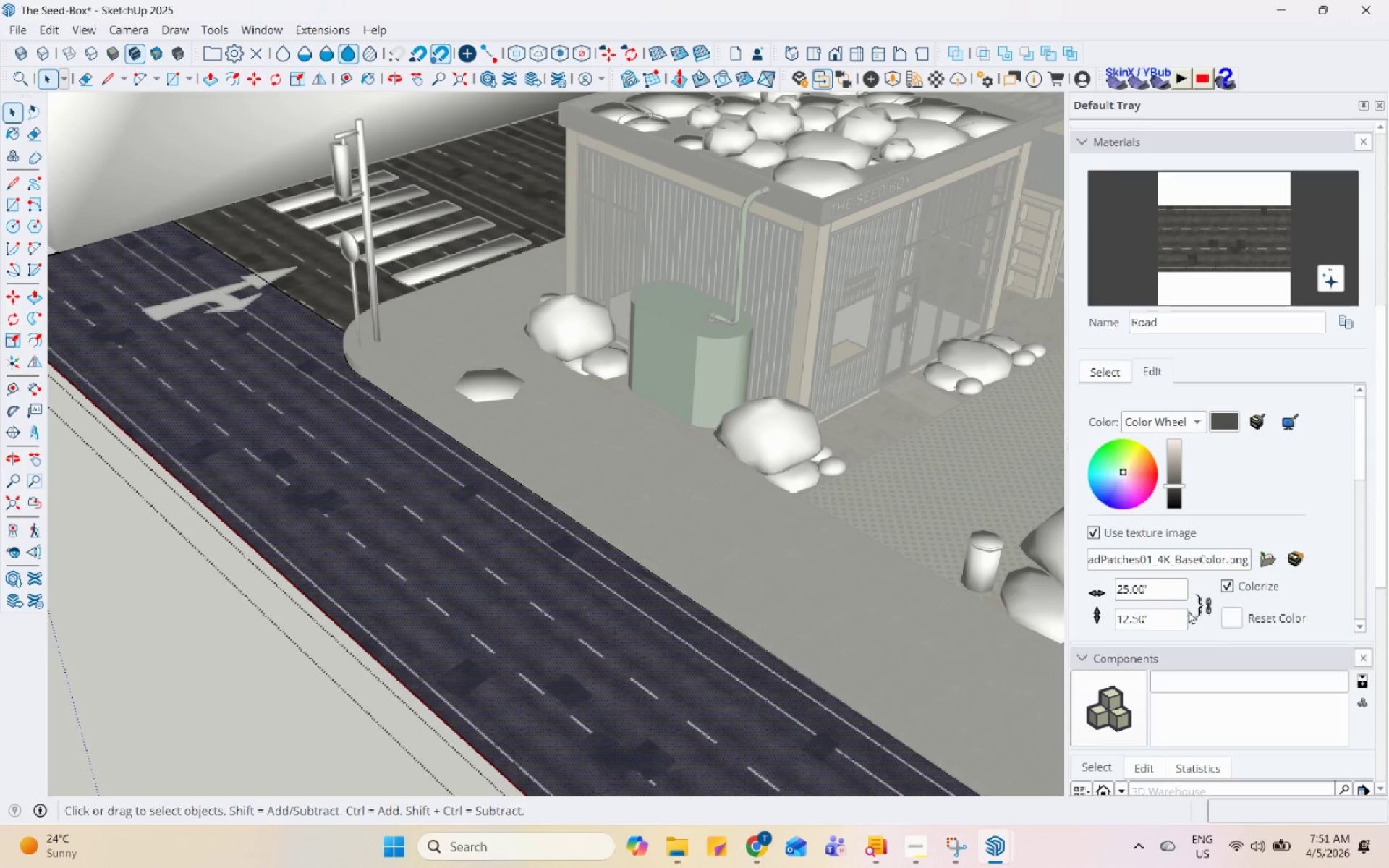 
left_click_drag(start_coordinate=[1178, 585], to_coordinate=[1095, 578])
 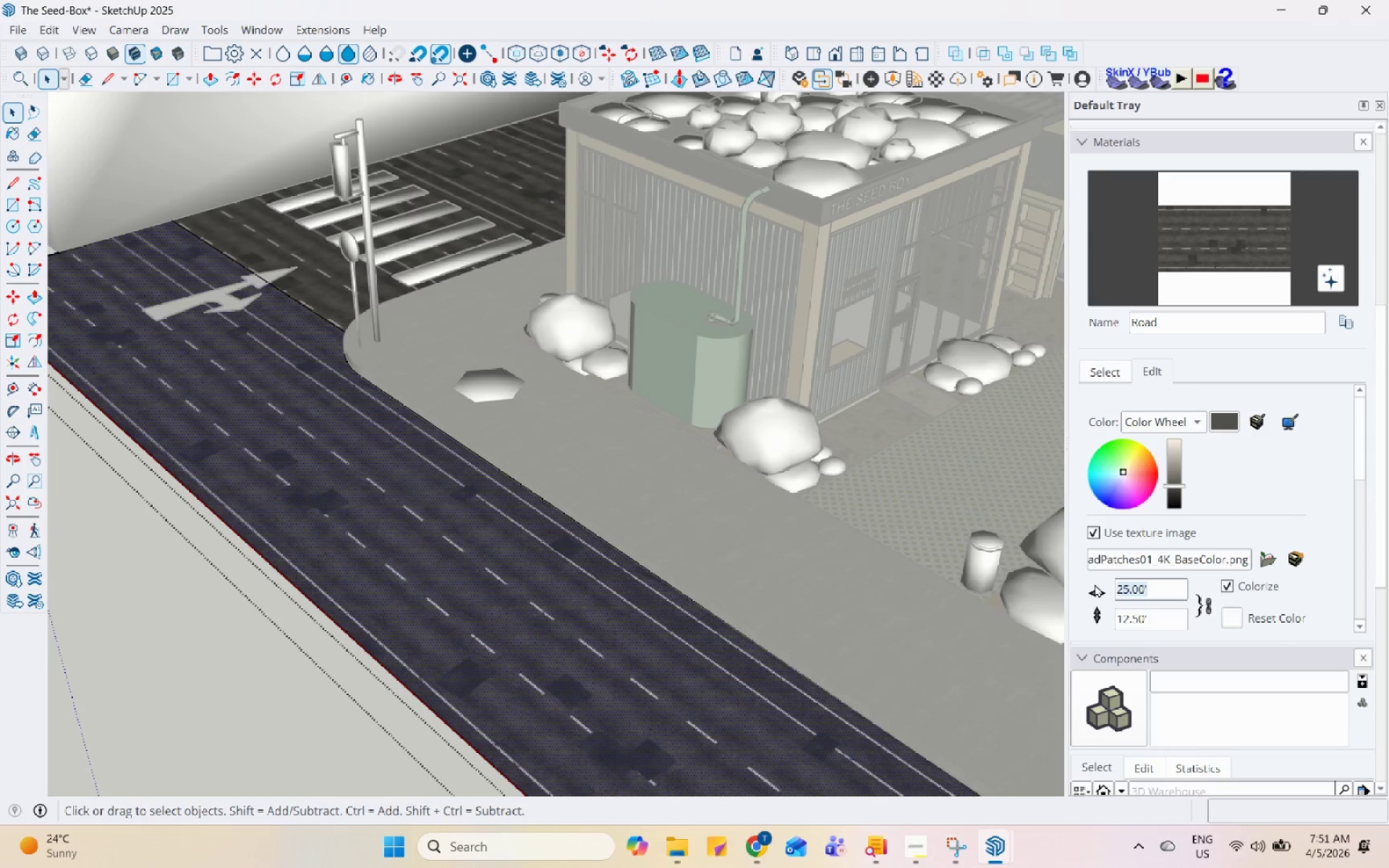 
key(Numpad3)
 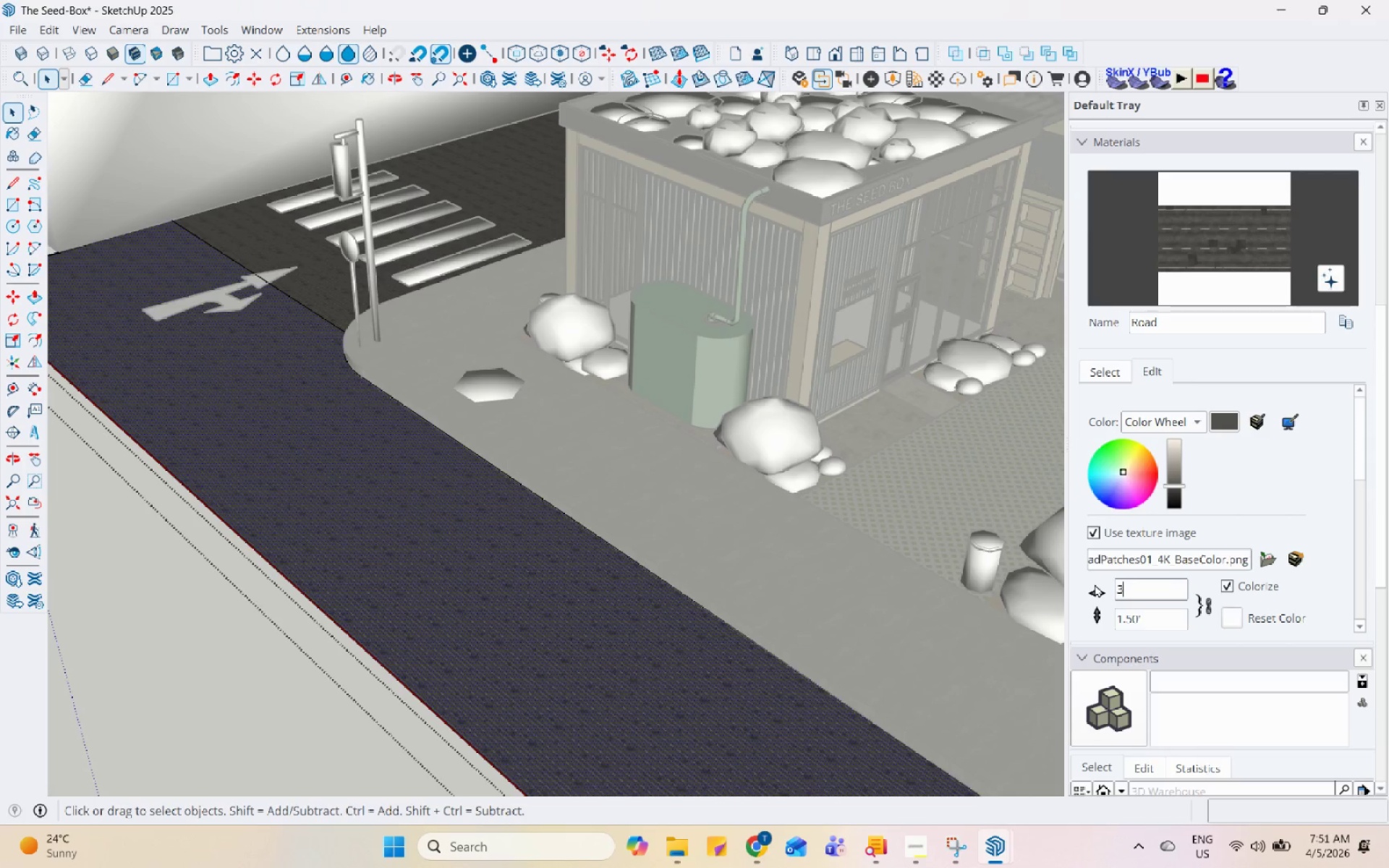 
key(Numpad0)
 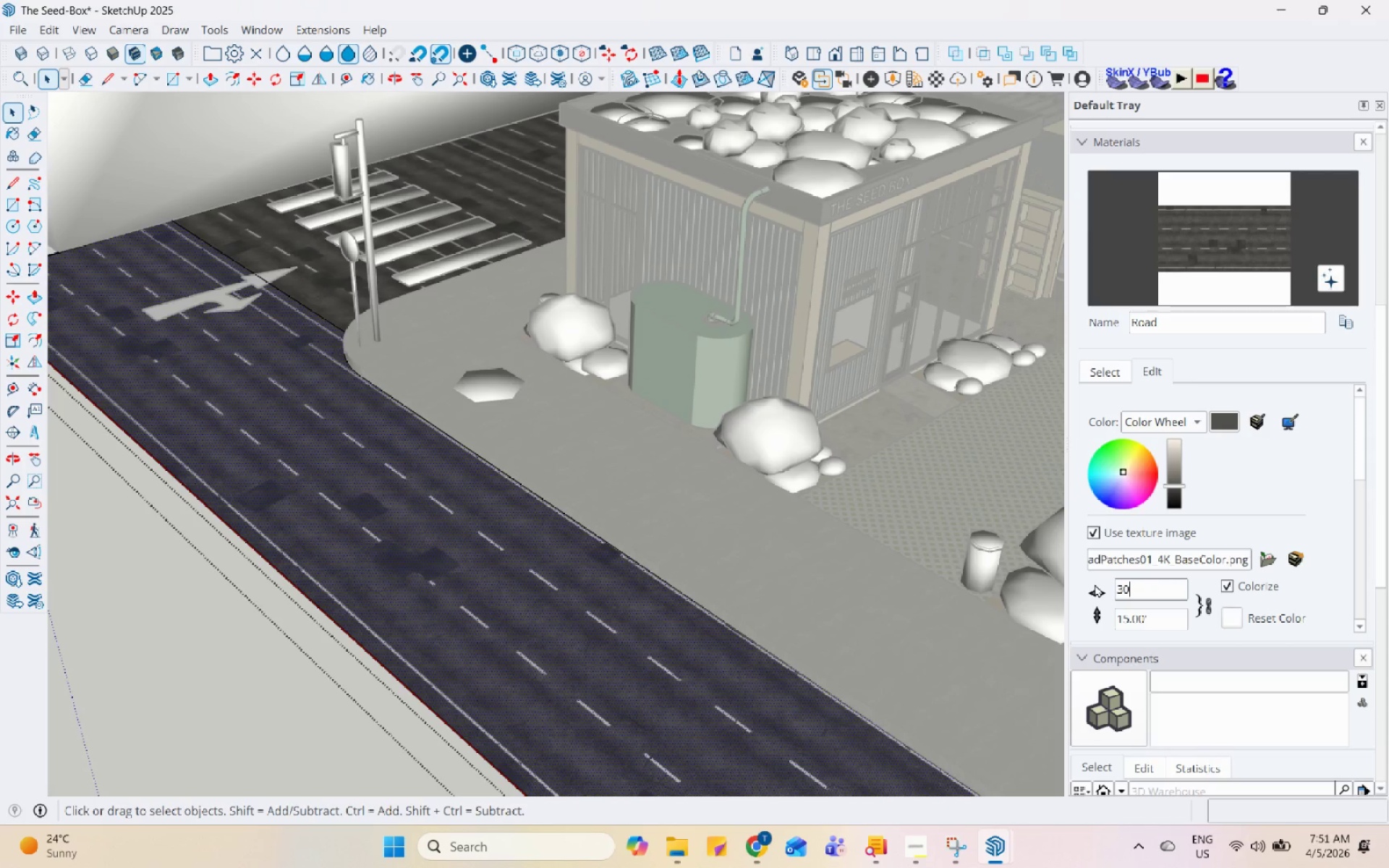 
key(Space)
 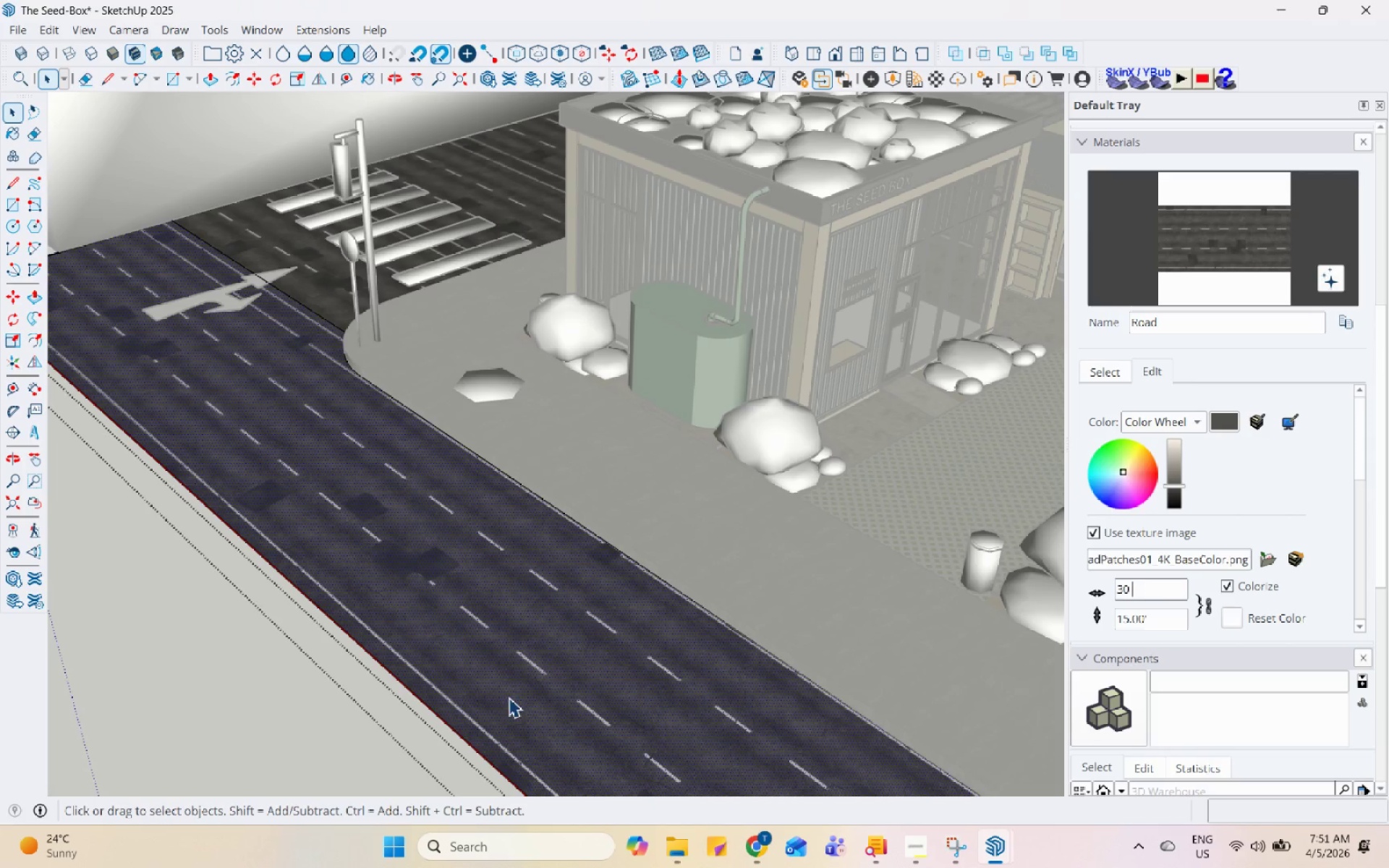 
right_click([512, 651])
 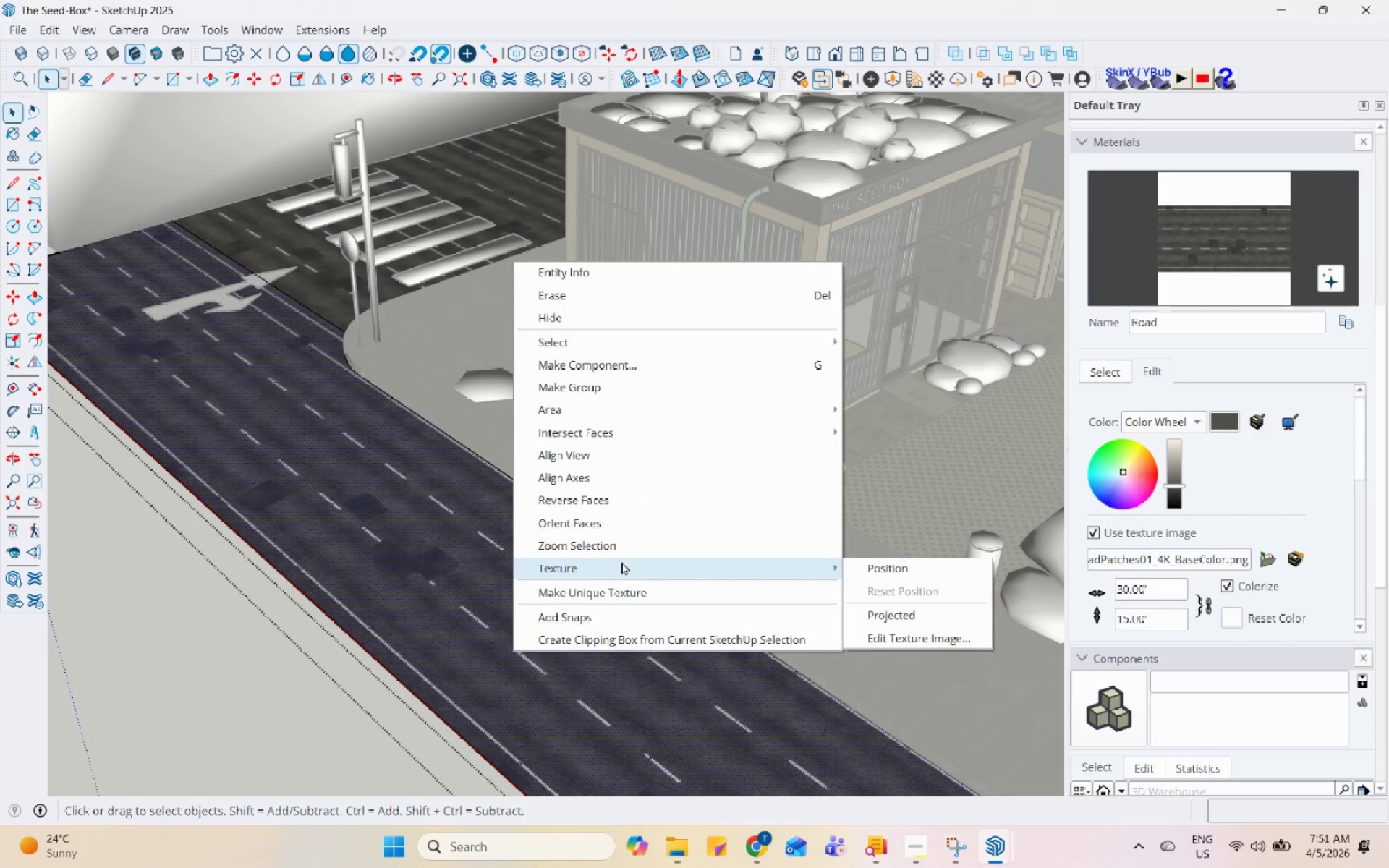 
left_click([951, 576])
 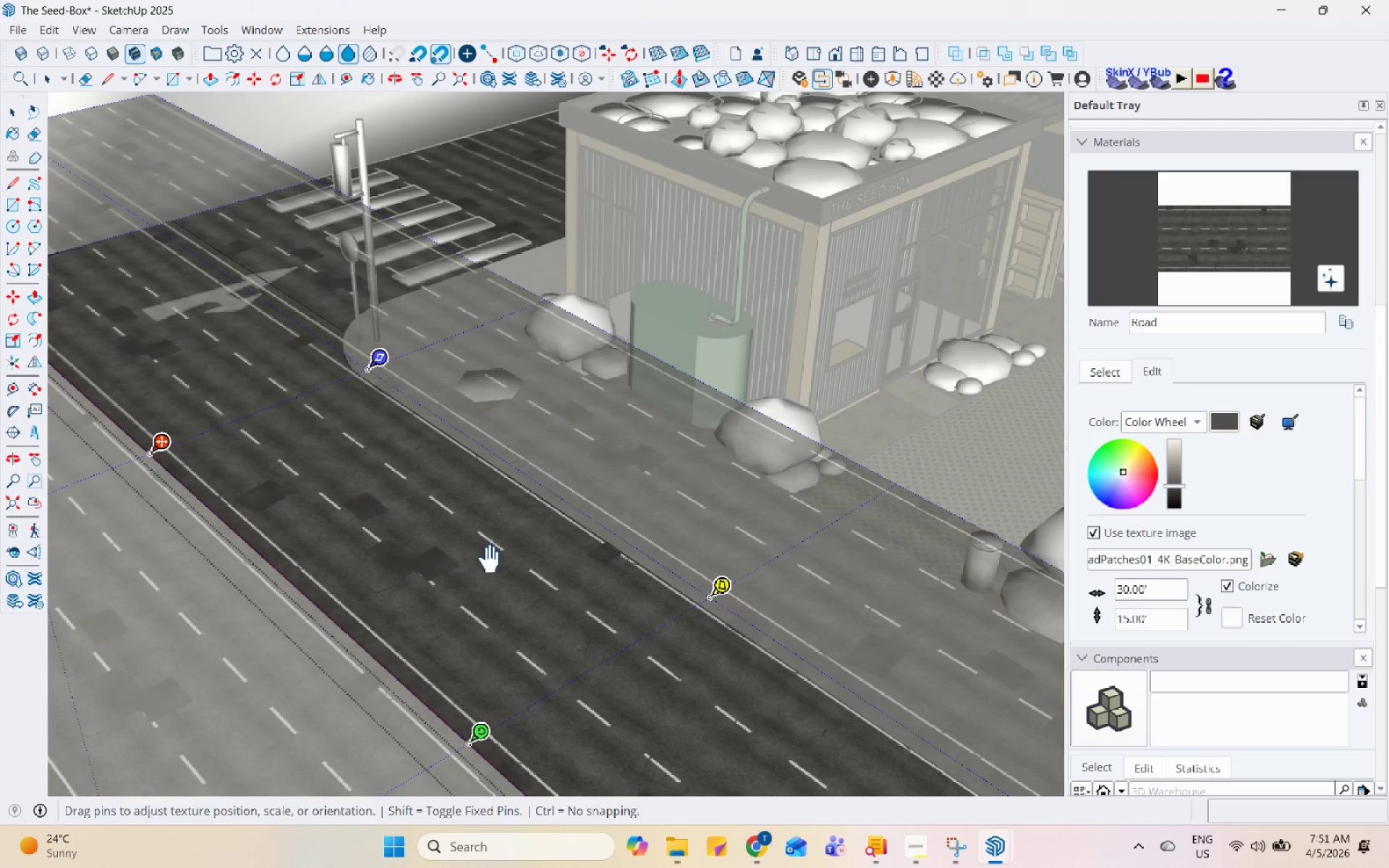 
left_click_drag(start_coordinate=[523, 568], to_coordinate=[515, 571])
 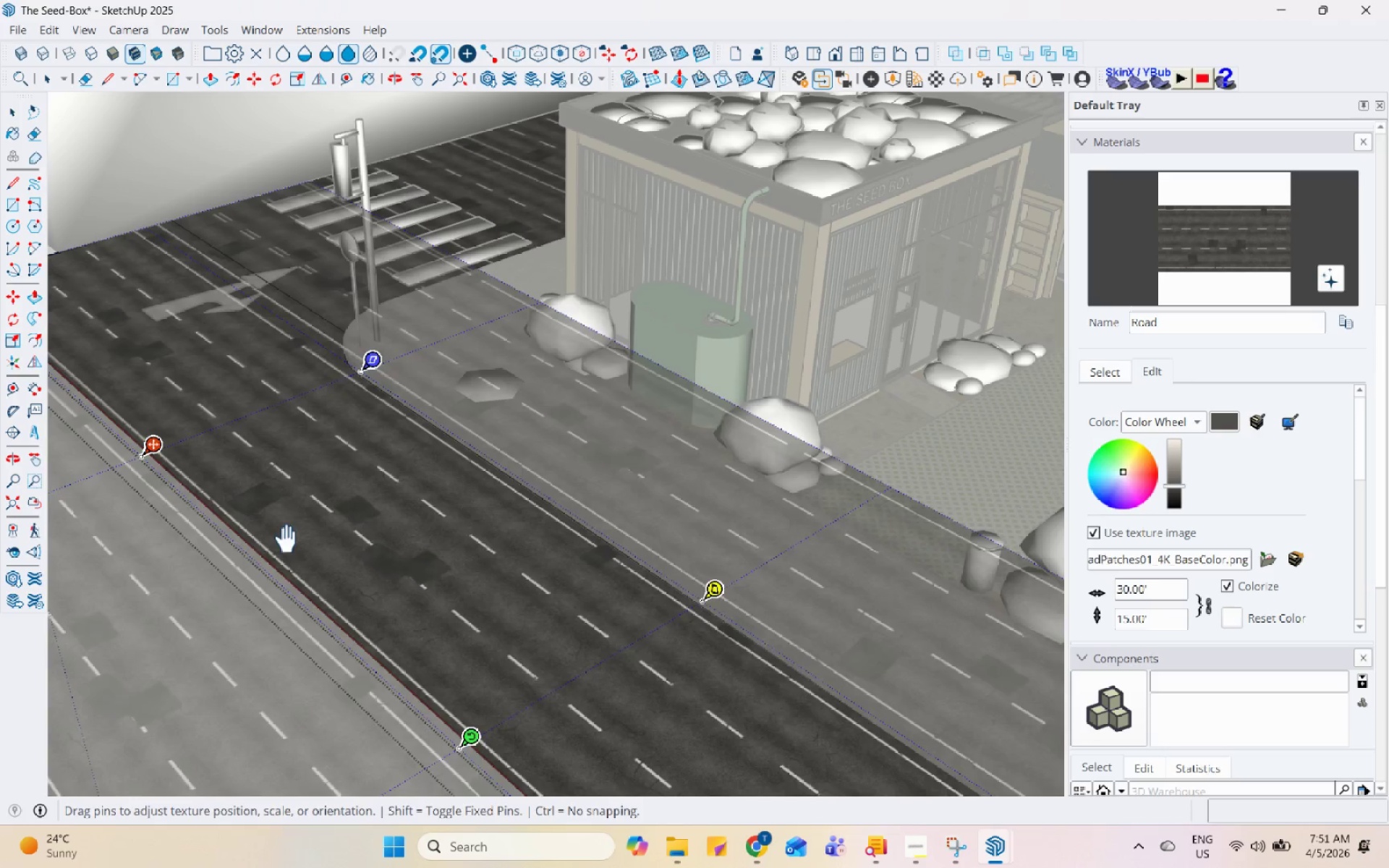 
key(Space)
 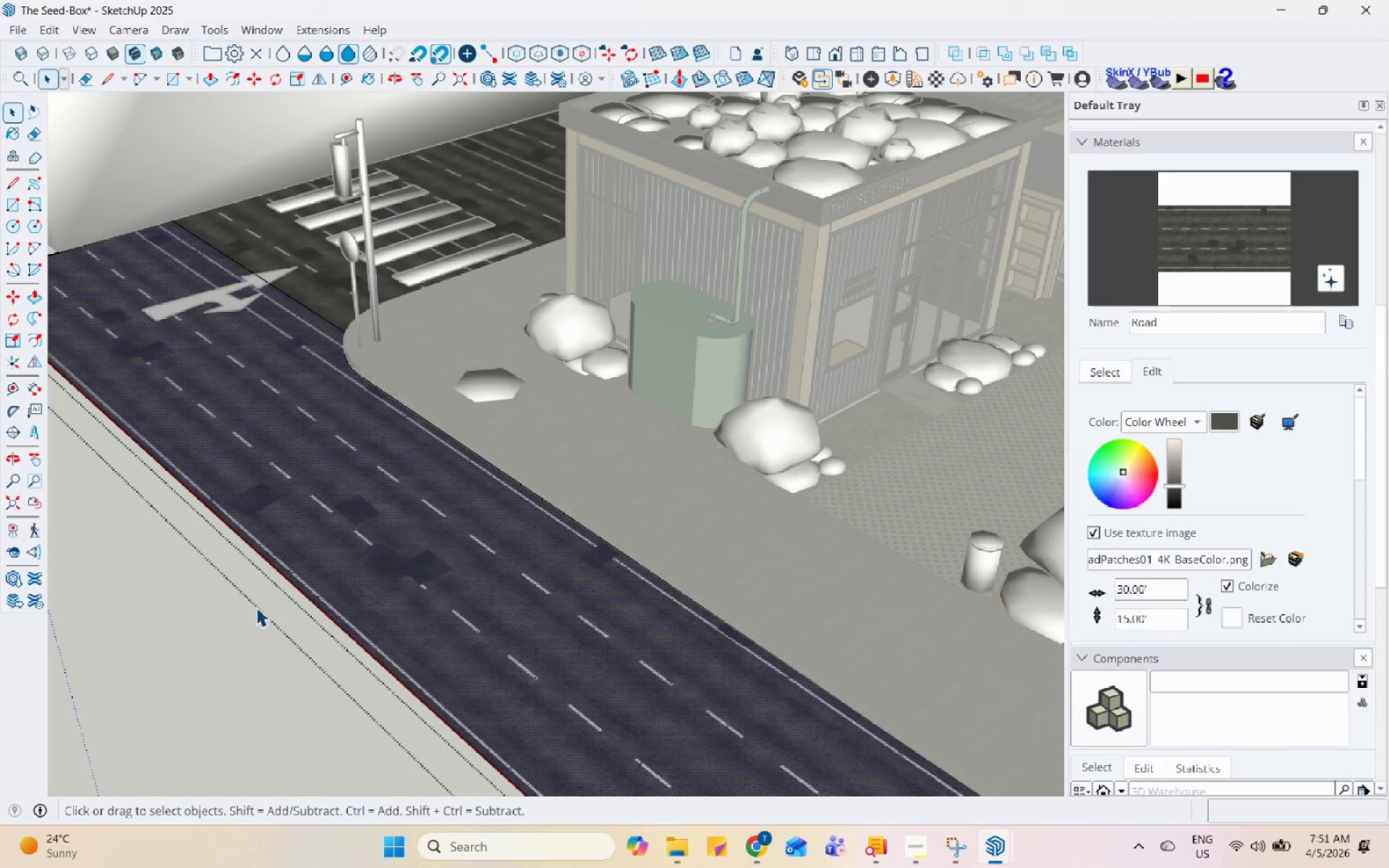 
key(Escape)
 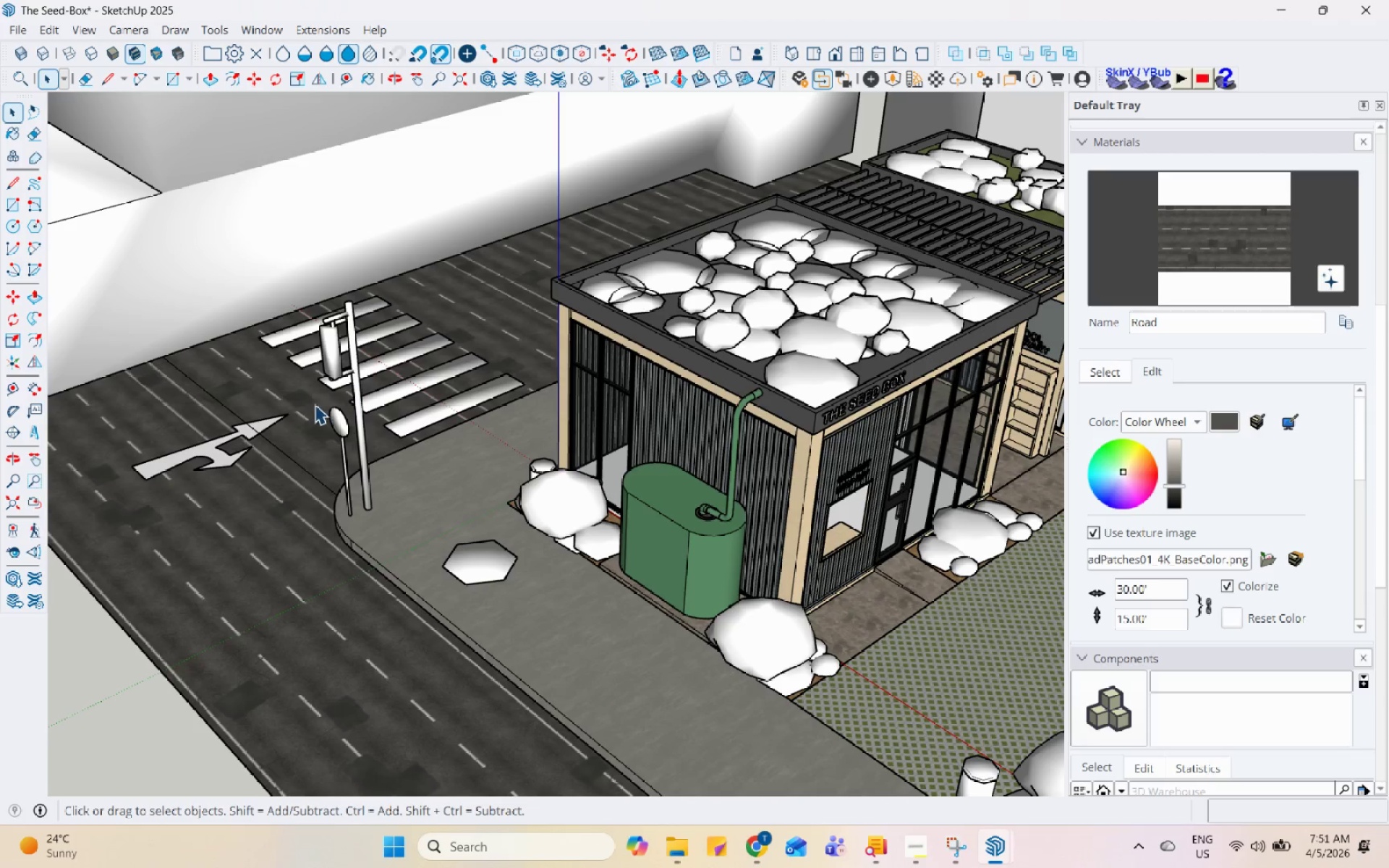 
left_click([275, 412])
 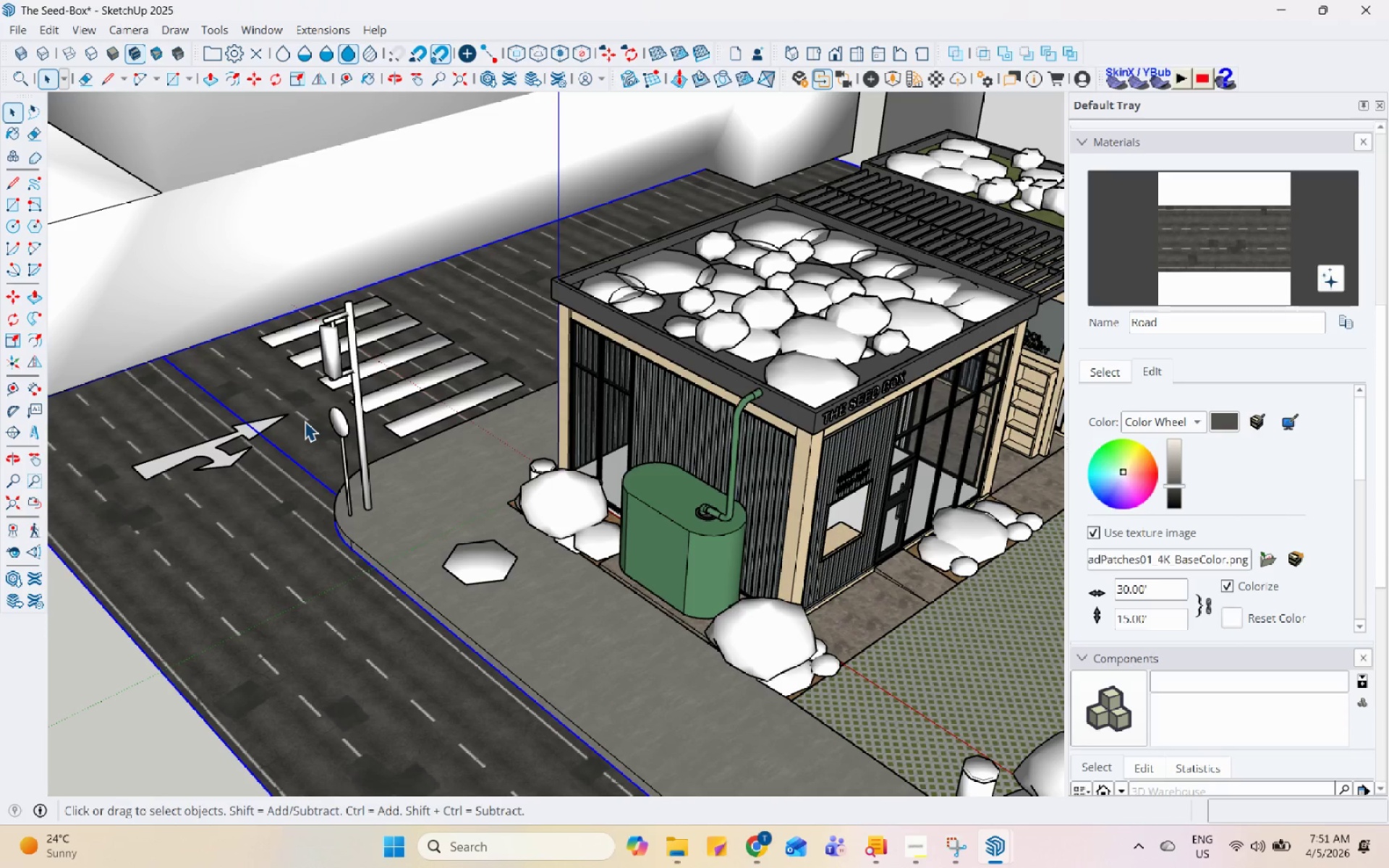 
scroll: coordinate [332, 310], scroll_direction: down, amount: 2.0
 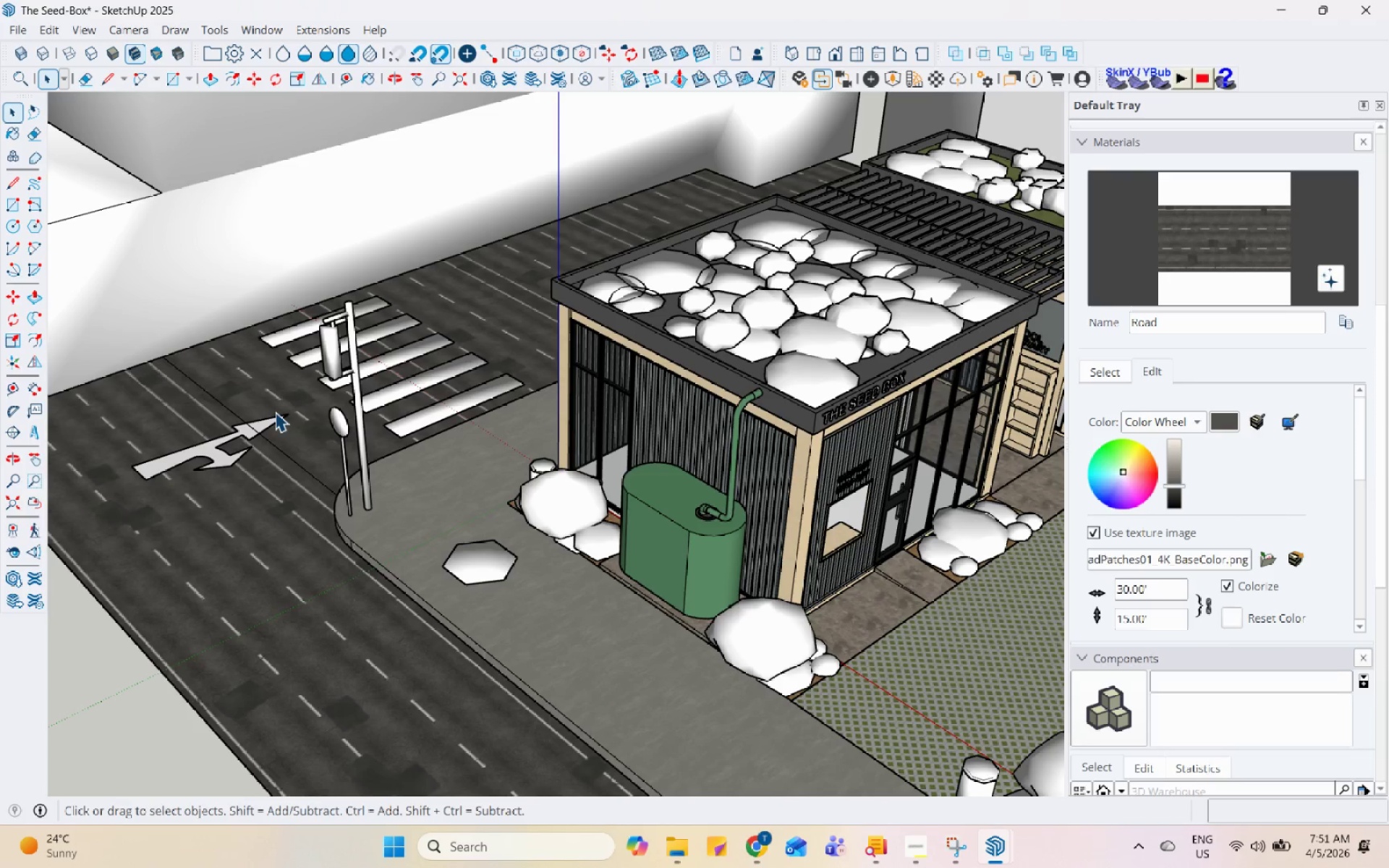 
double_click([305, 421])
 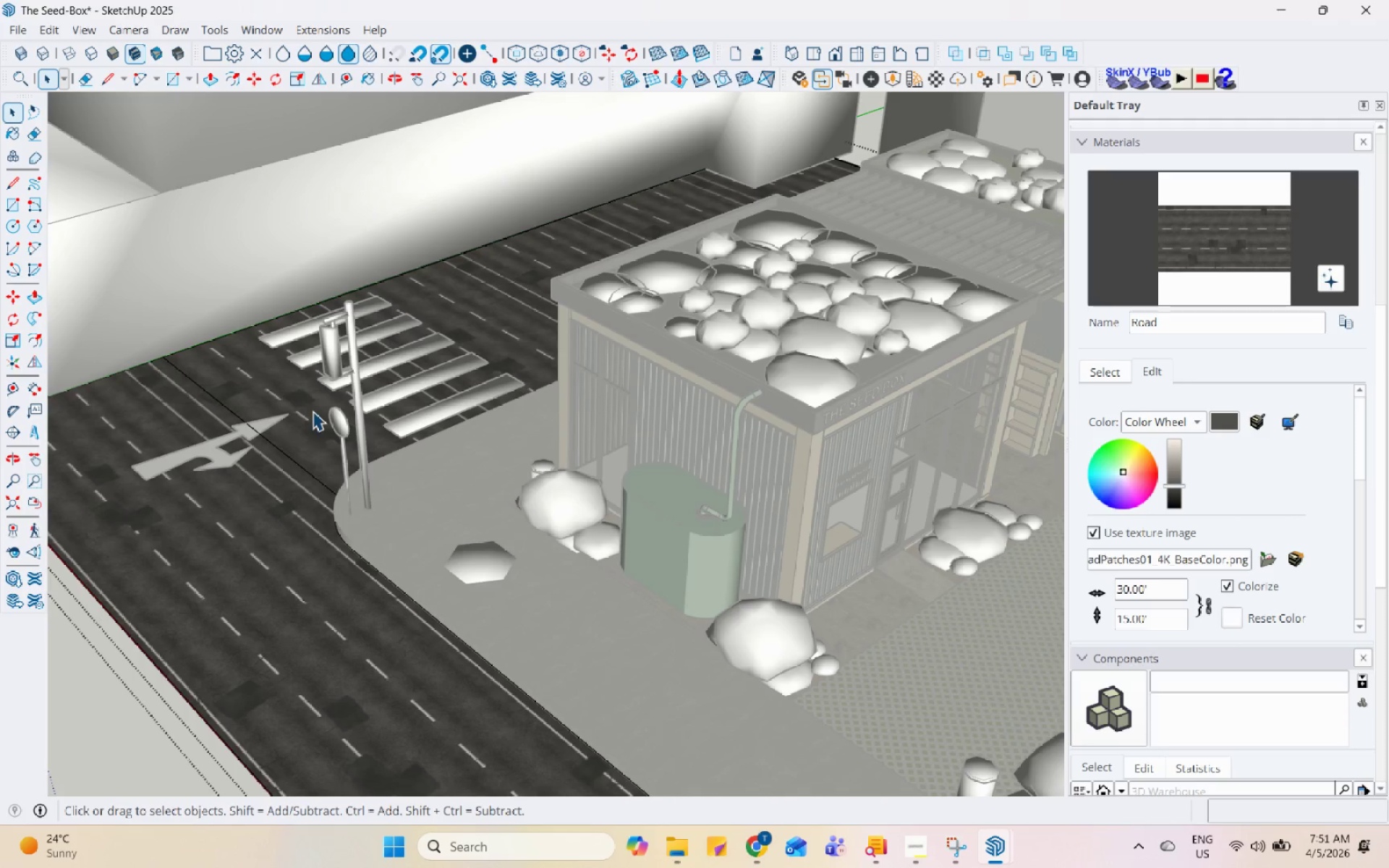 
triple_click([313, 411])
 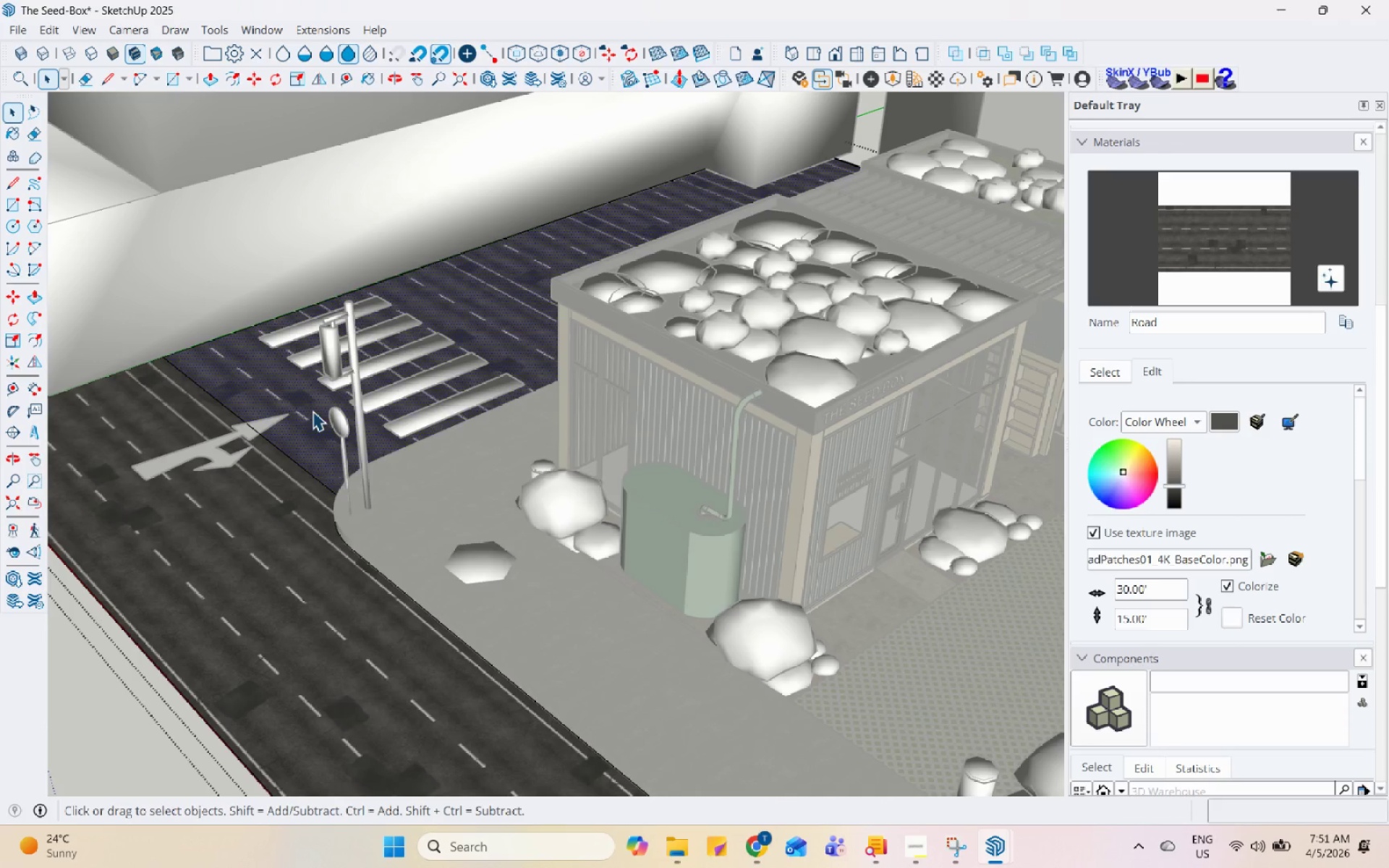 
right_click([313, 411])
 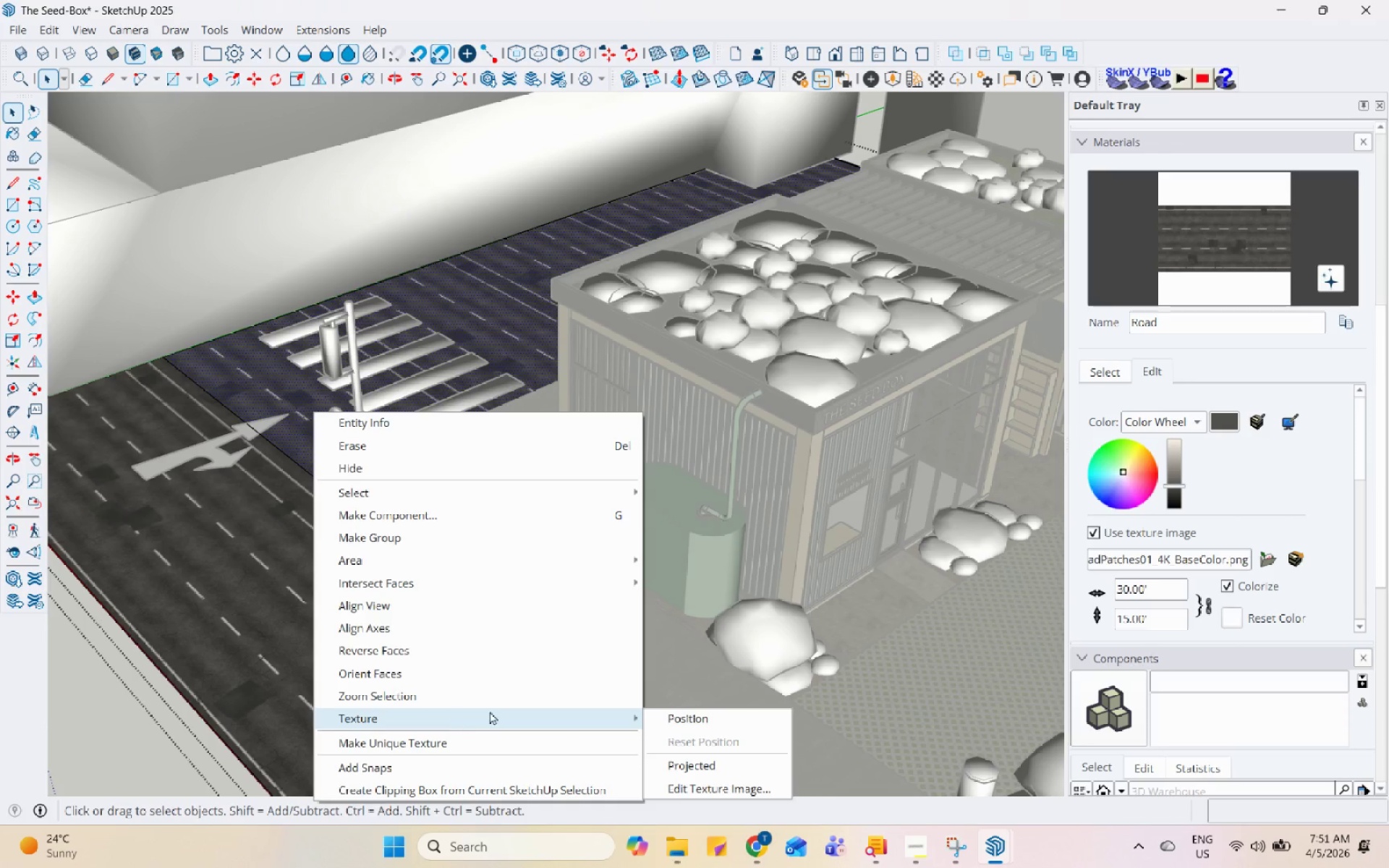 
double_click([654, 710])
 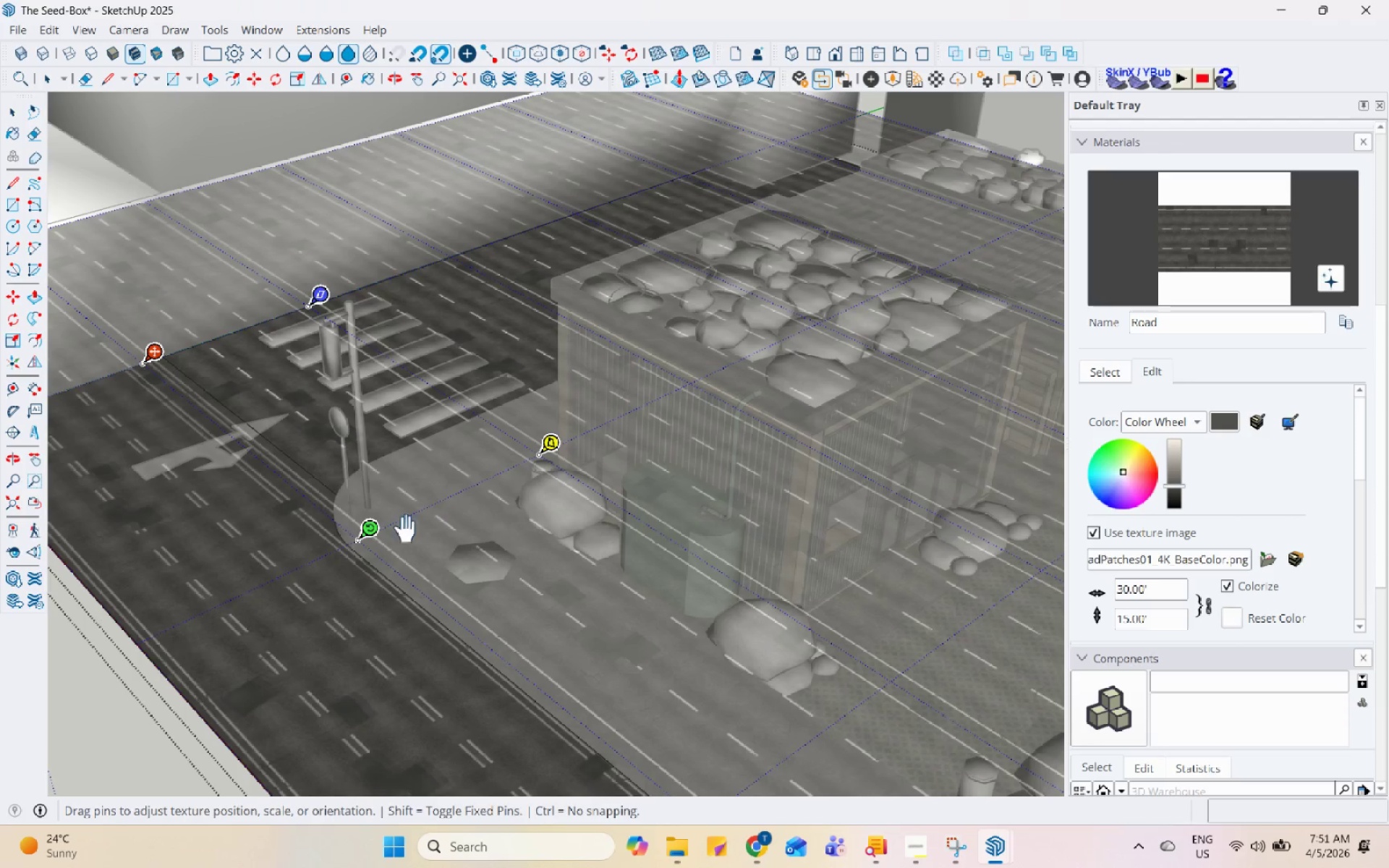 
left_click_drag(start_coordinate=[372, 524], to_coordinate=[307, 521])
 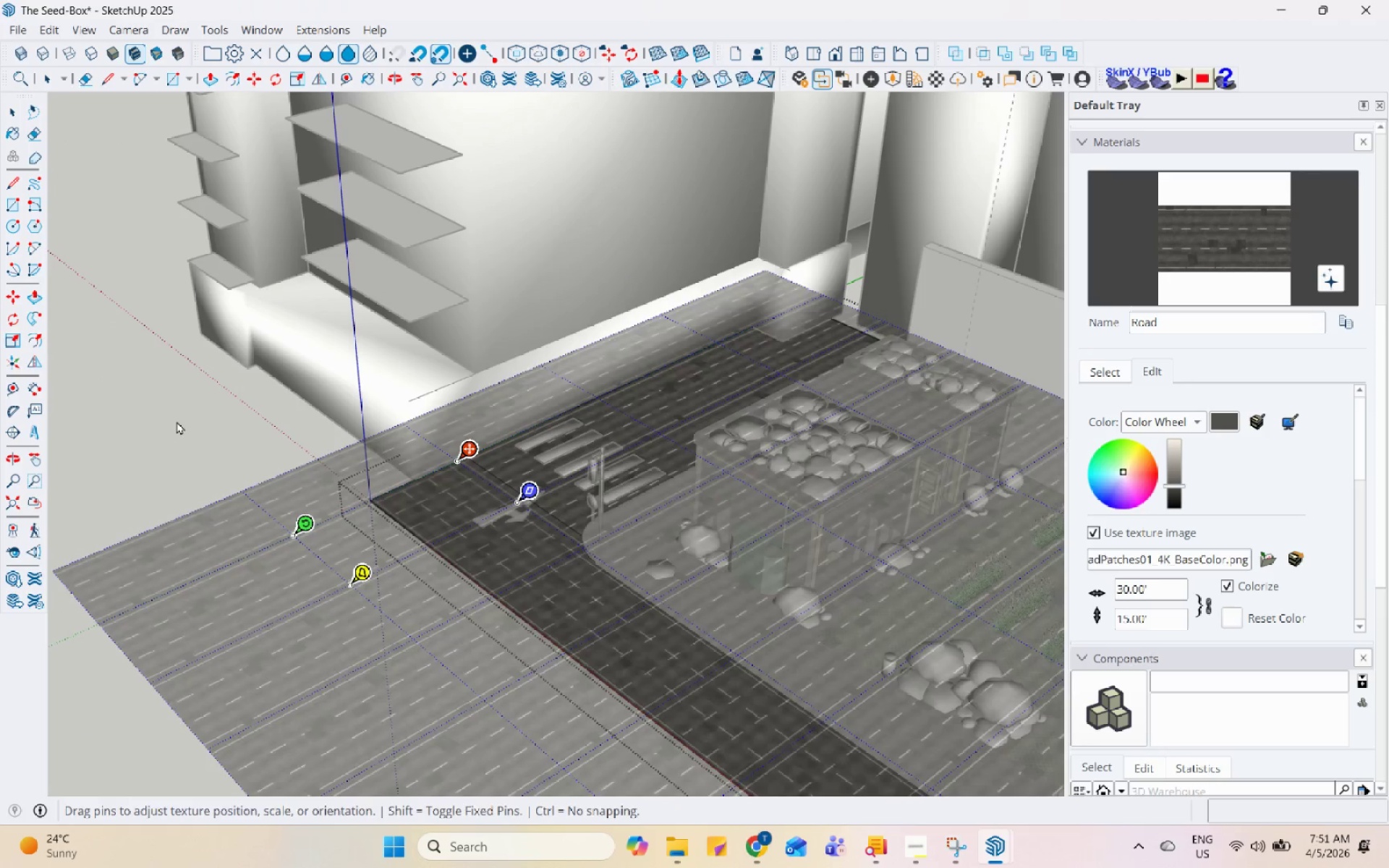 
scroll: coordinate [302, 576], scroll_direction: down, amount: 8.0
 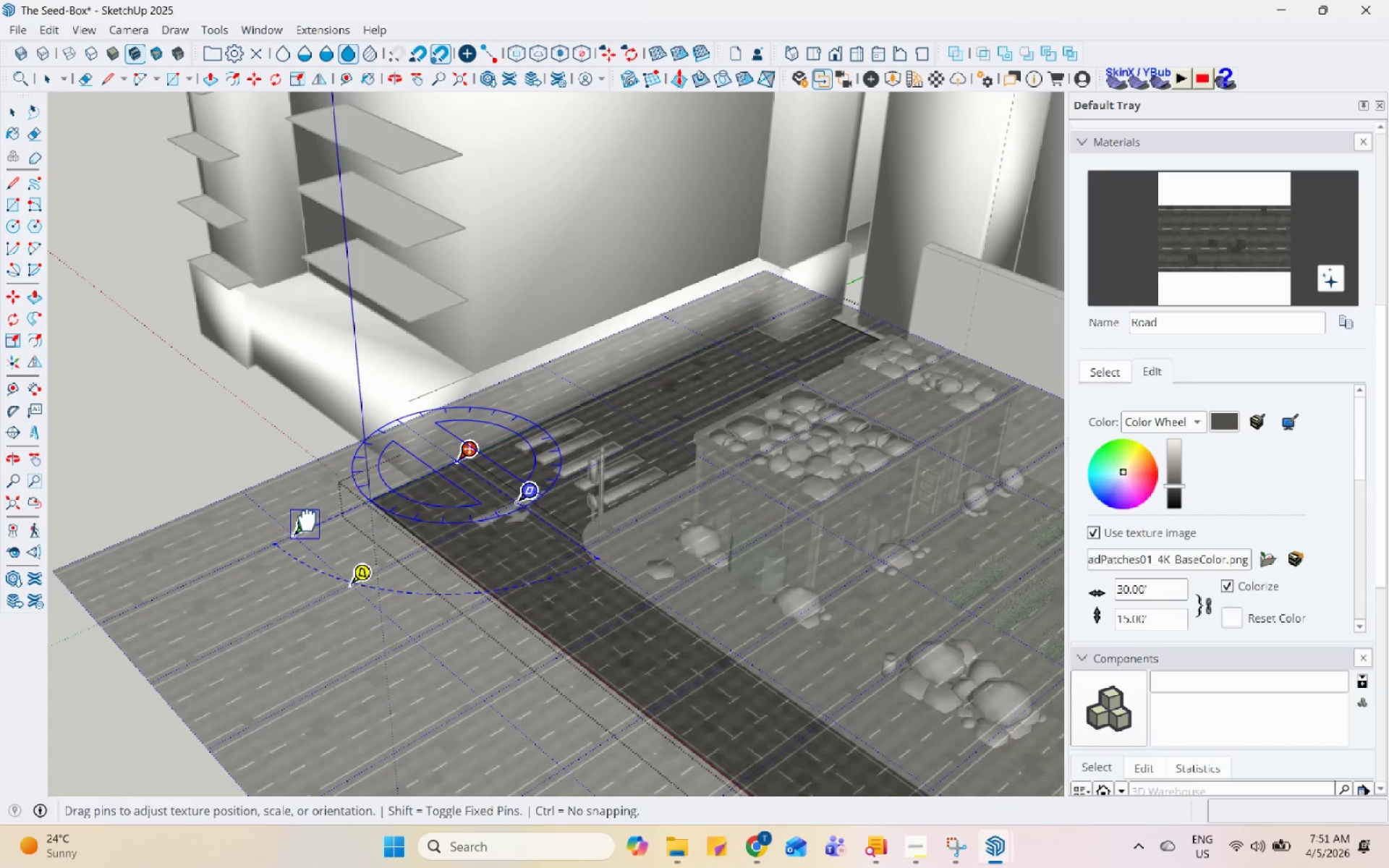 
scroll: coordinate [630, 426], scroll_direction: up, amount: 9.0
 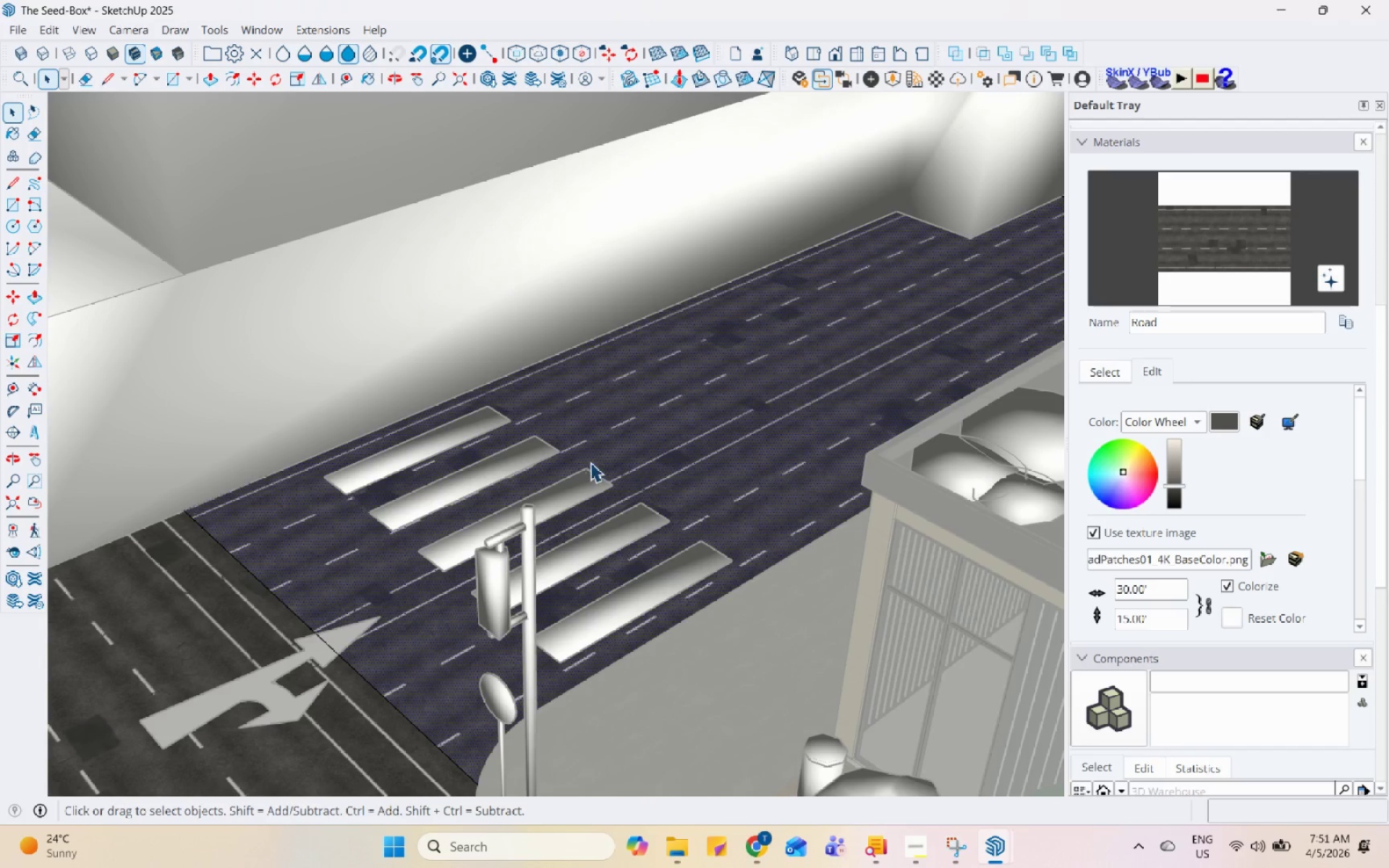 
key(Escape)
 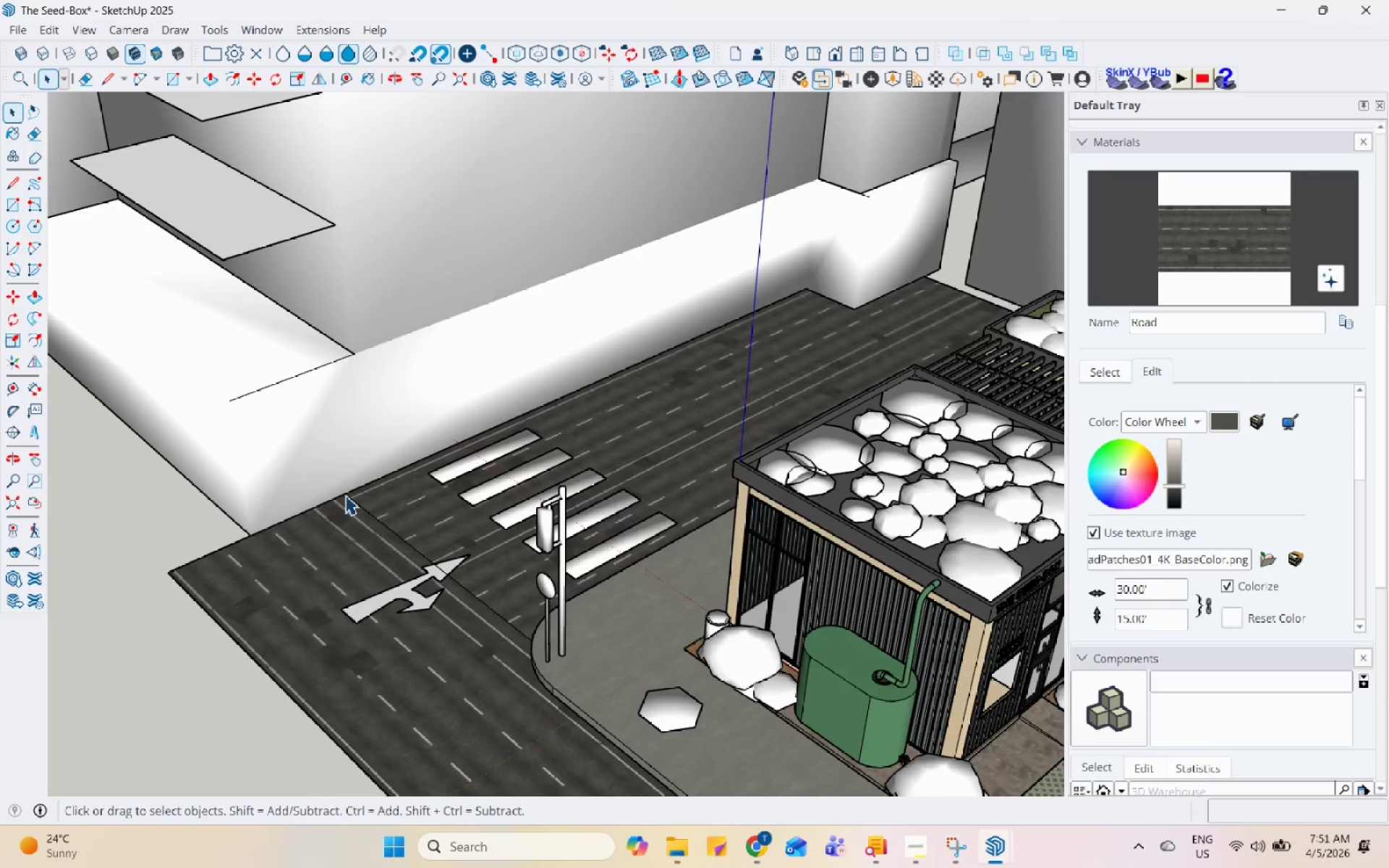 
scroll: coordinate [274, 482], scroll_direction: down, amount: 10.0
 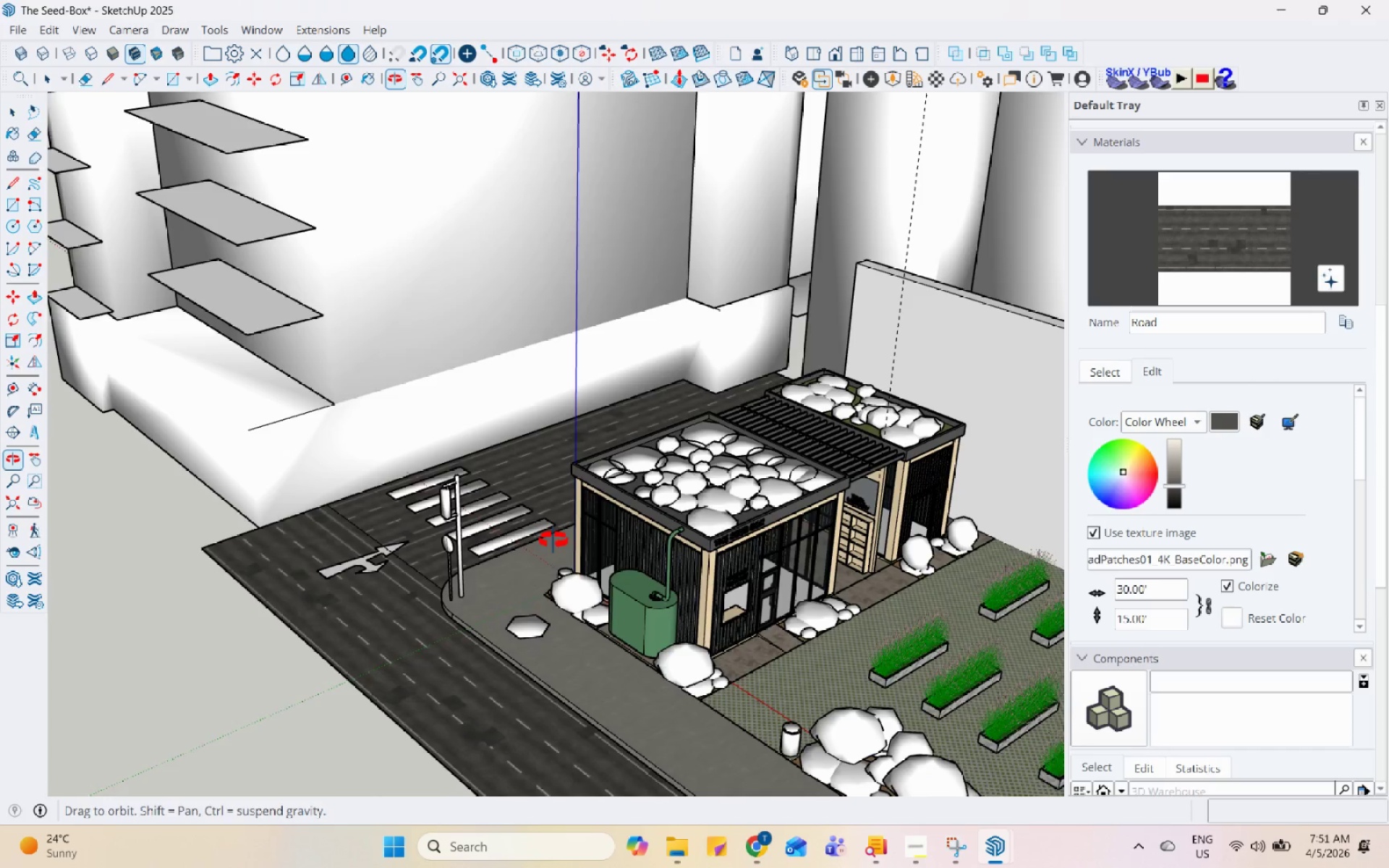 
scroll: coordinate [463, 472], scroll_direction: up, amount: 10.0
 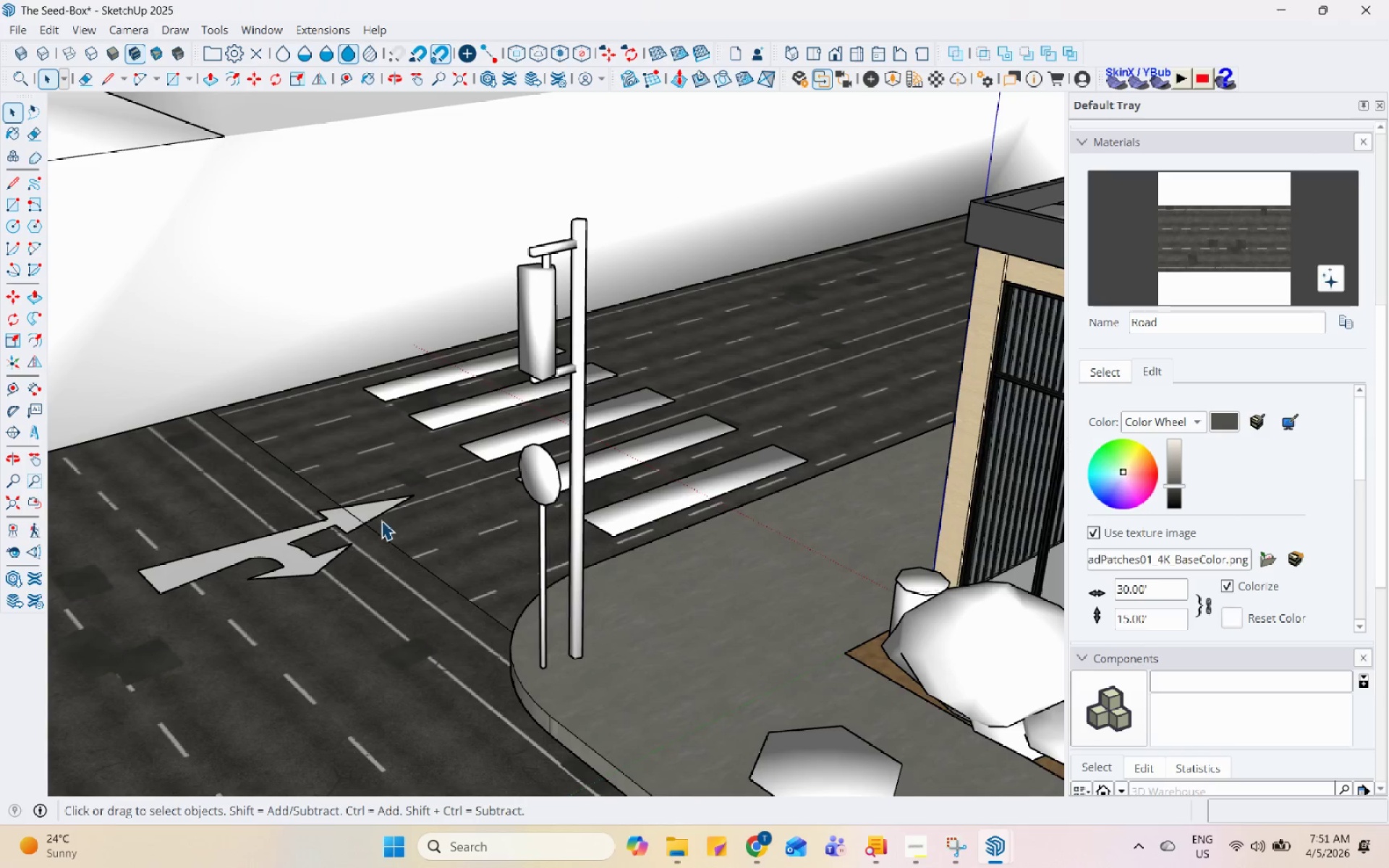 
left_click([361, 514])
 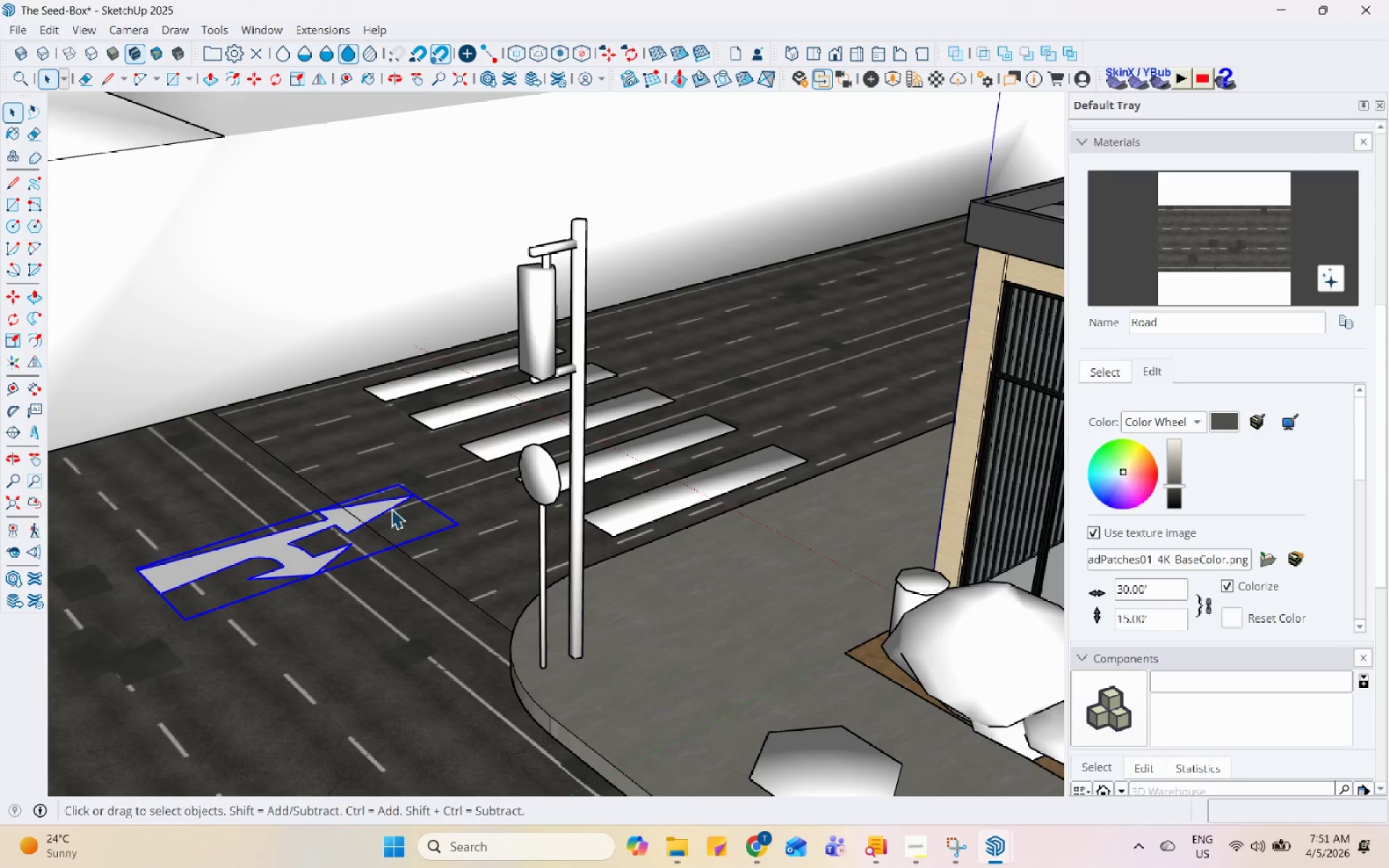 
key(M)
 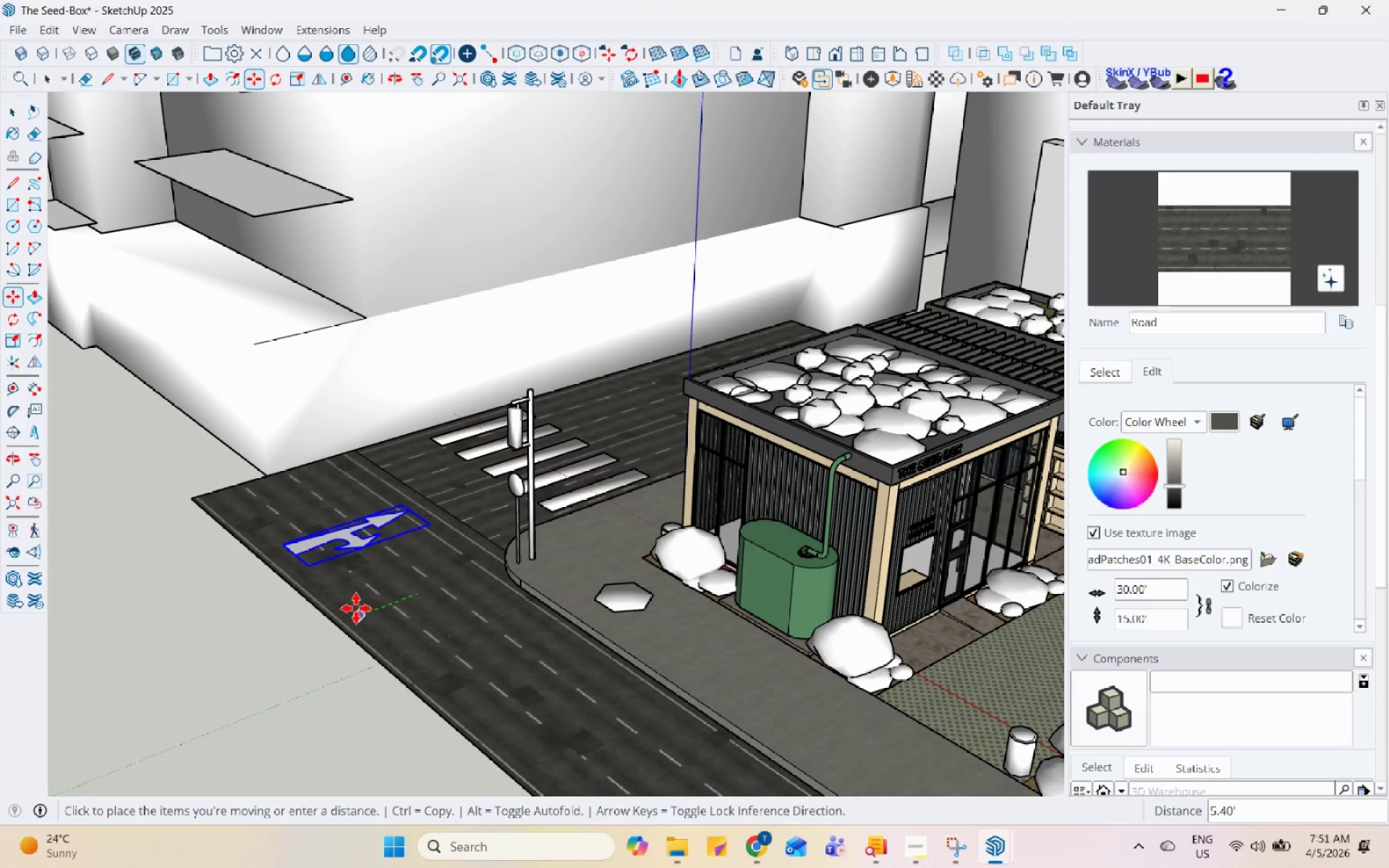 
scroll: coordinate [504, 491], scroll_direction: down, amount: 8.0
 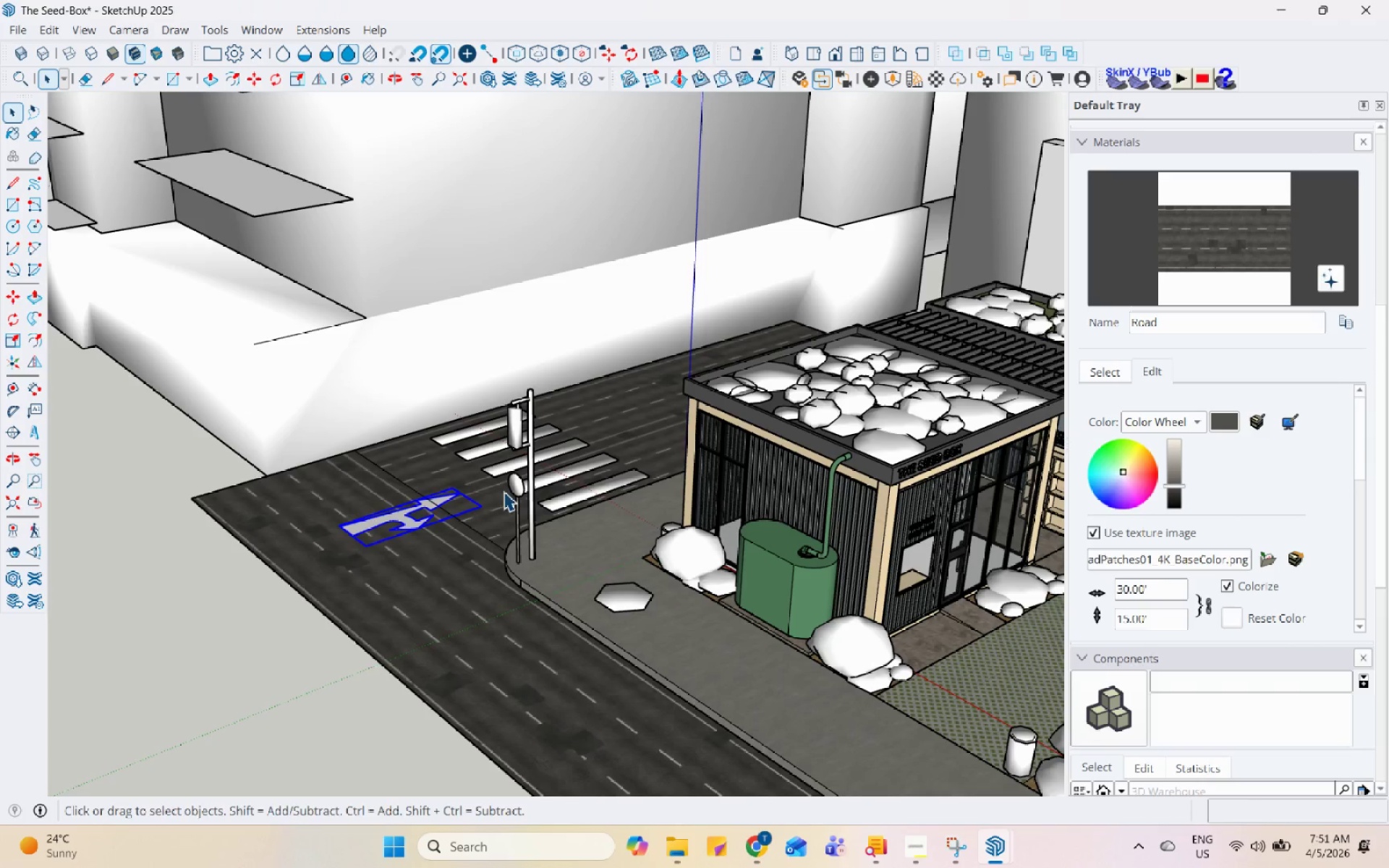 
left_click([349, 610])
 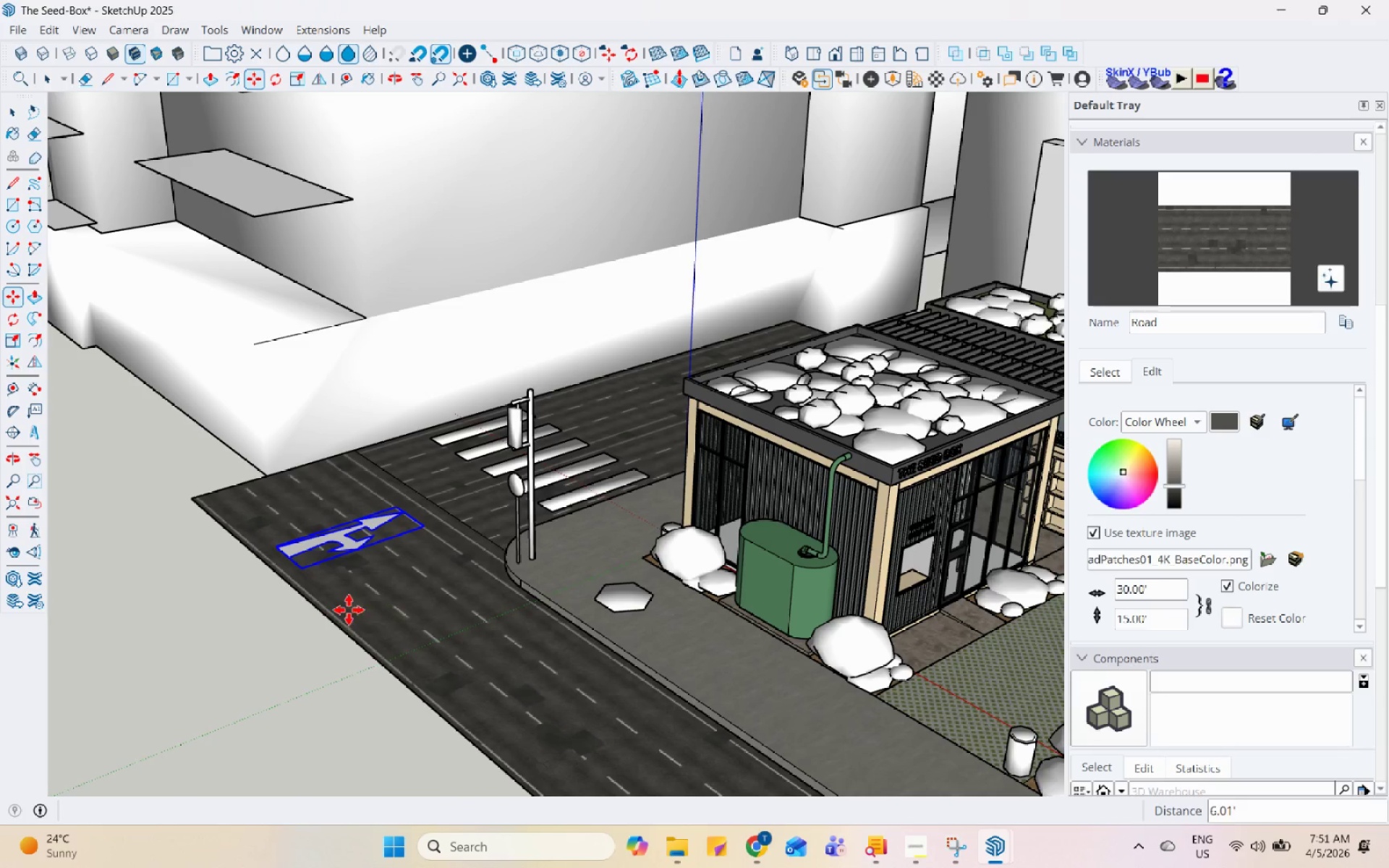 
key(Space)
 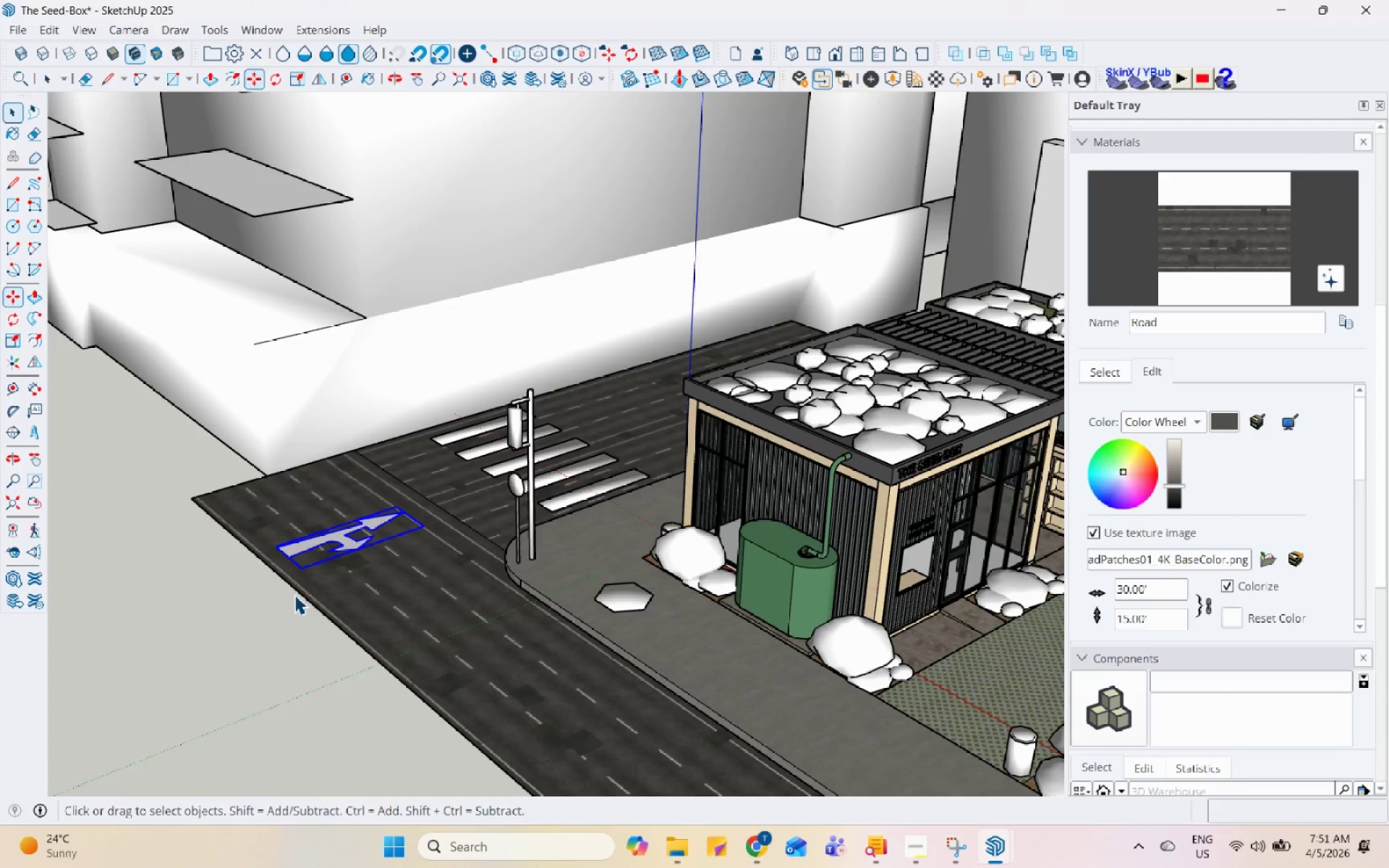 
scroll: coordinate [462, 533], scroll_direction: up, amount: 3.0
 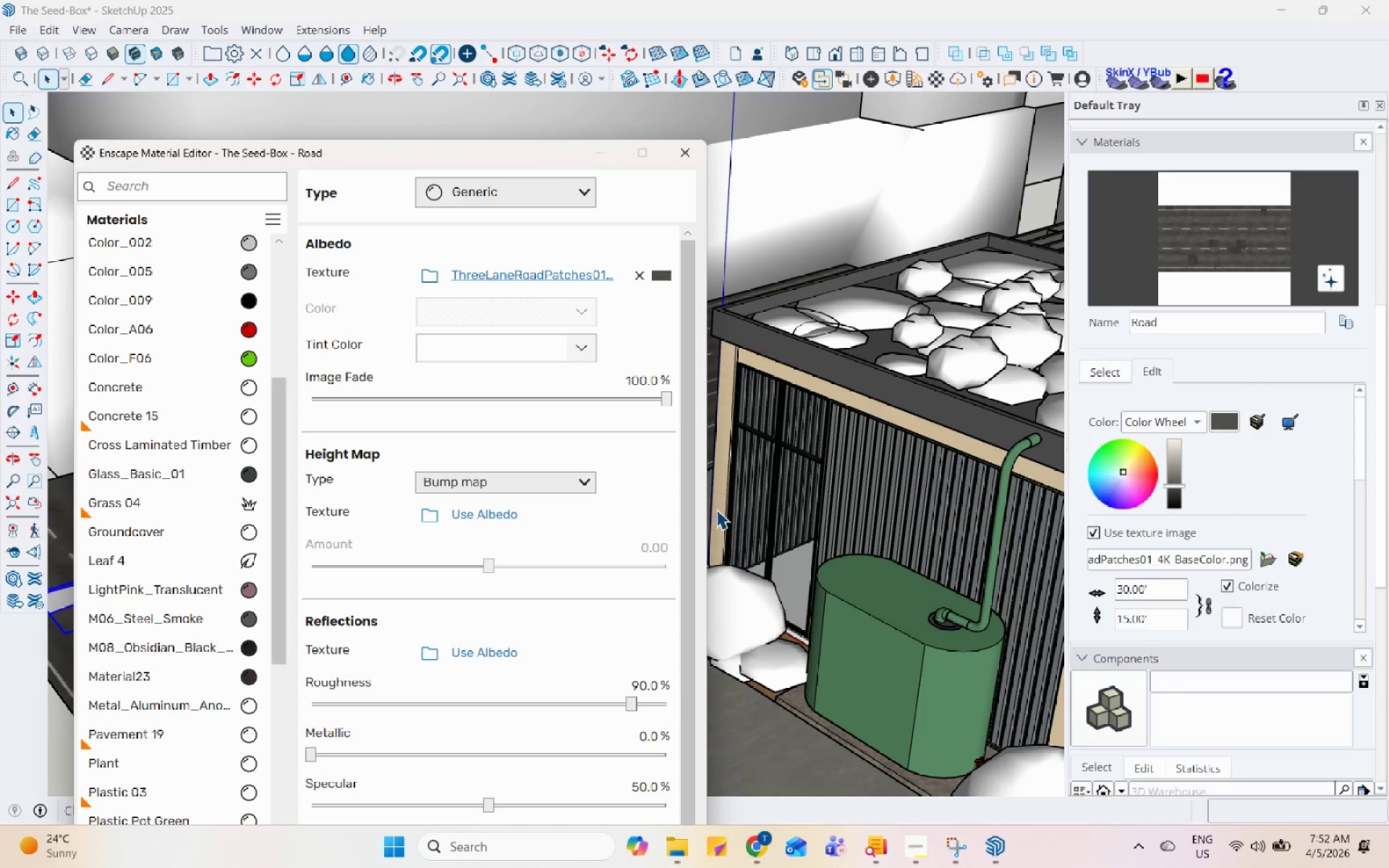 
left_click([434, 519])
 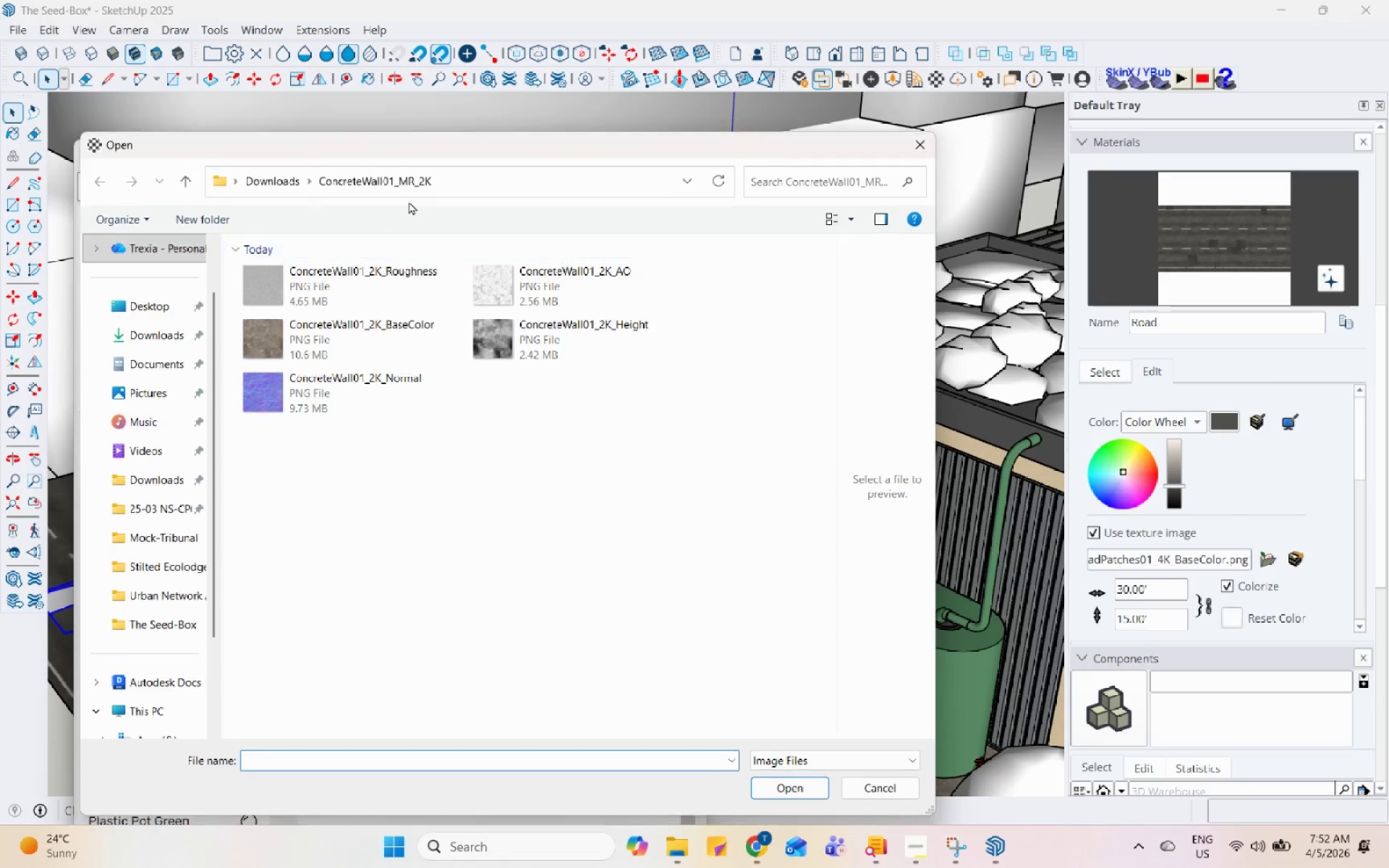 
left_click([283, 181])
 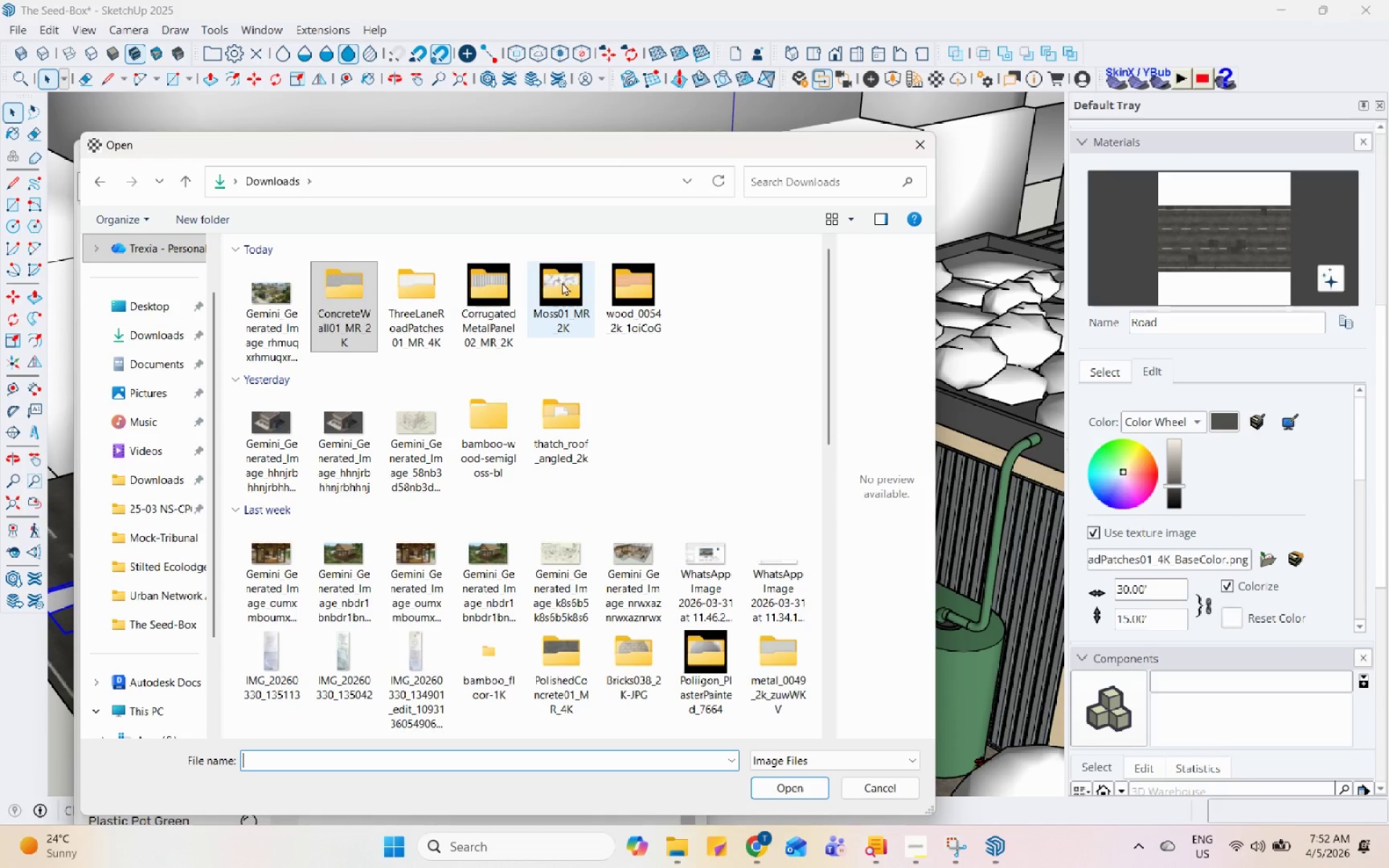 
double_click([428, 288])
 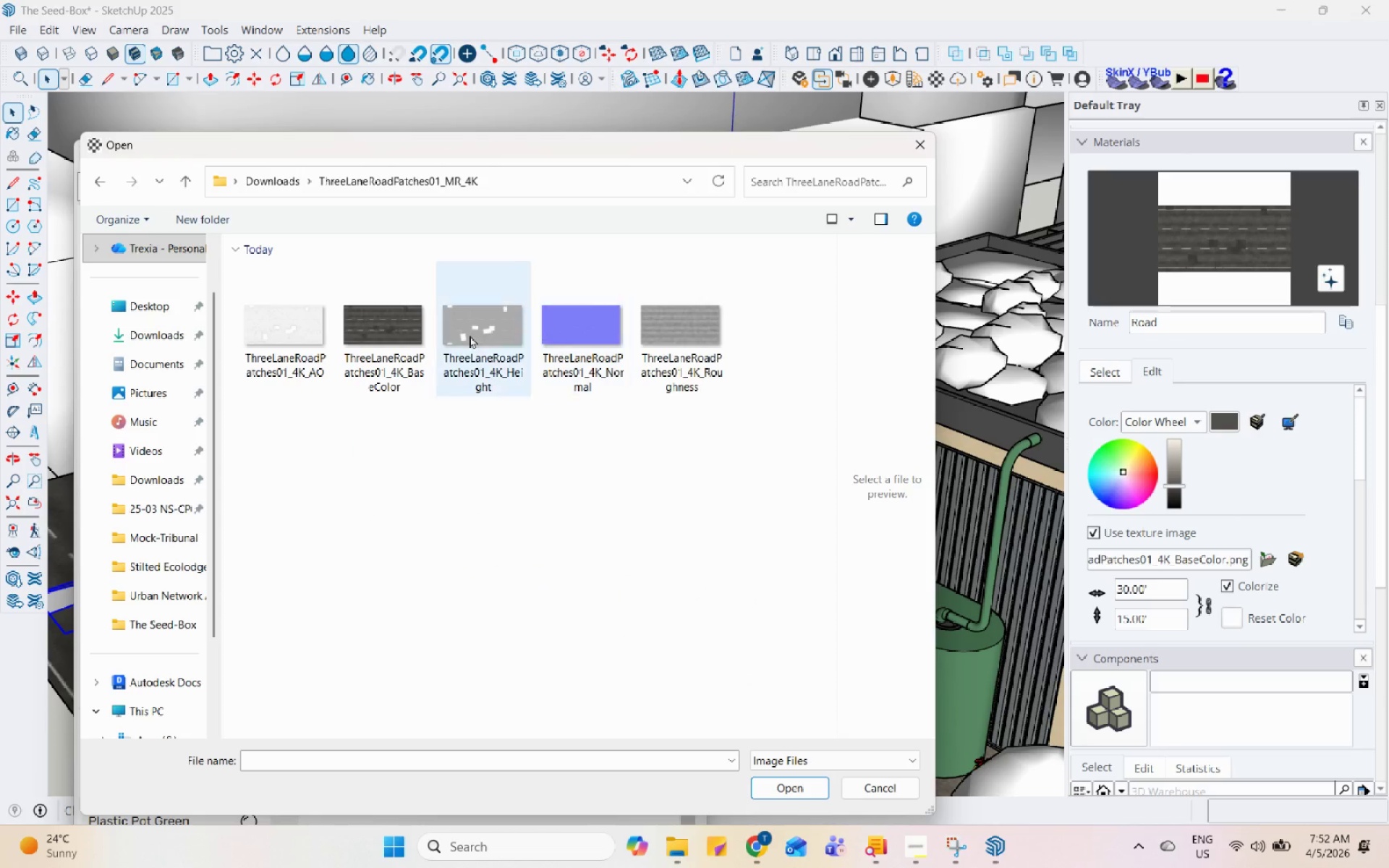 
double_click([470, 336])
 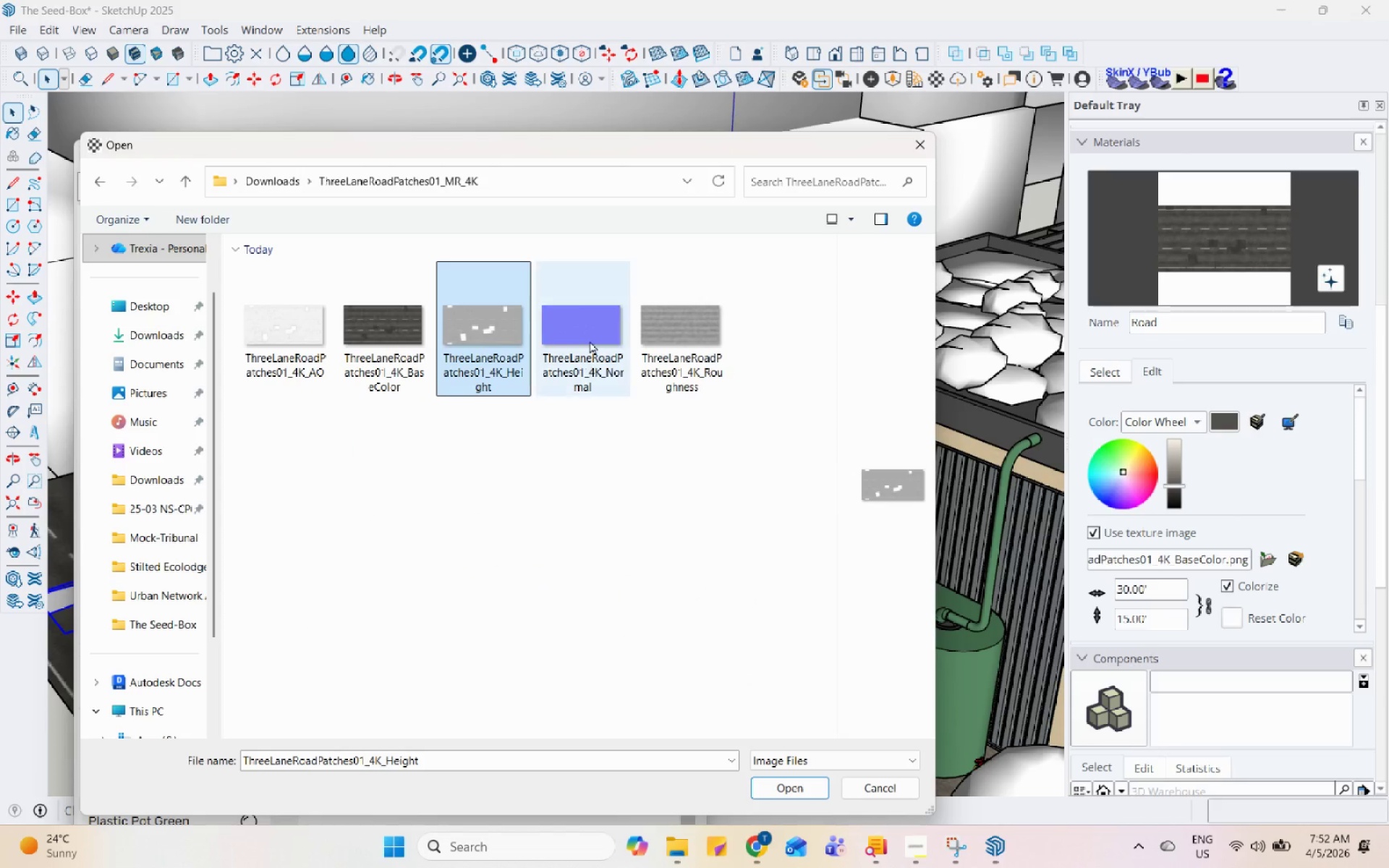 
left_click([590, 341])
 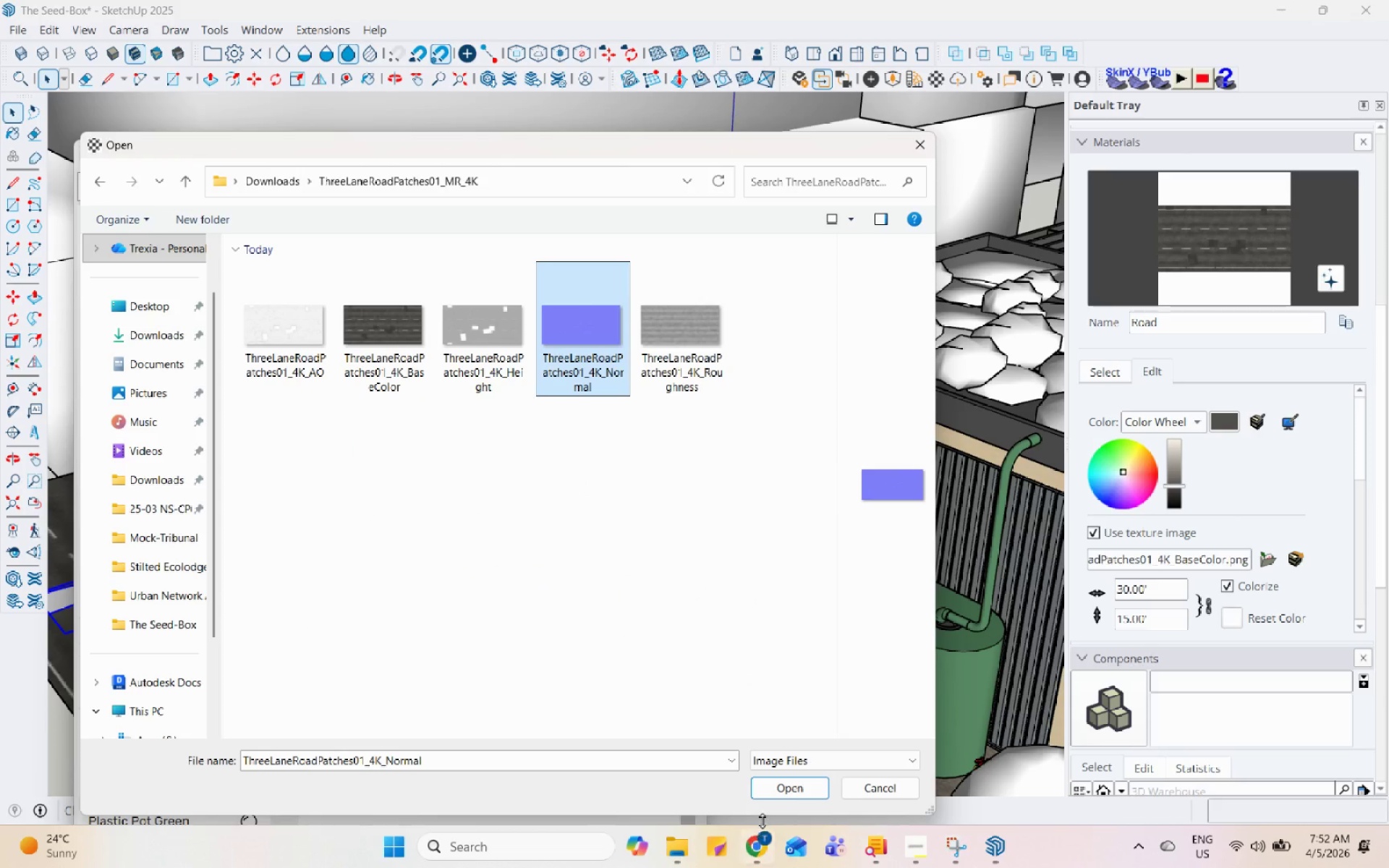 
left_click([799, 783])
 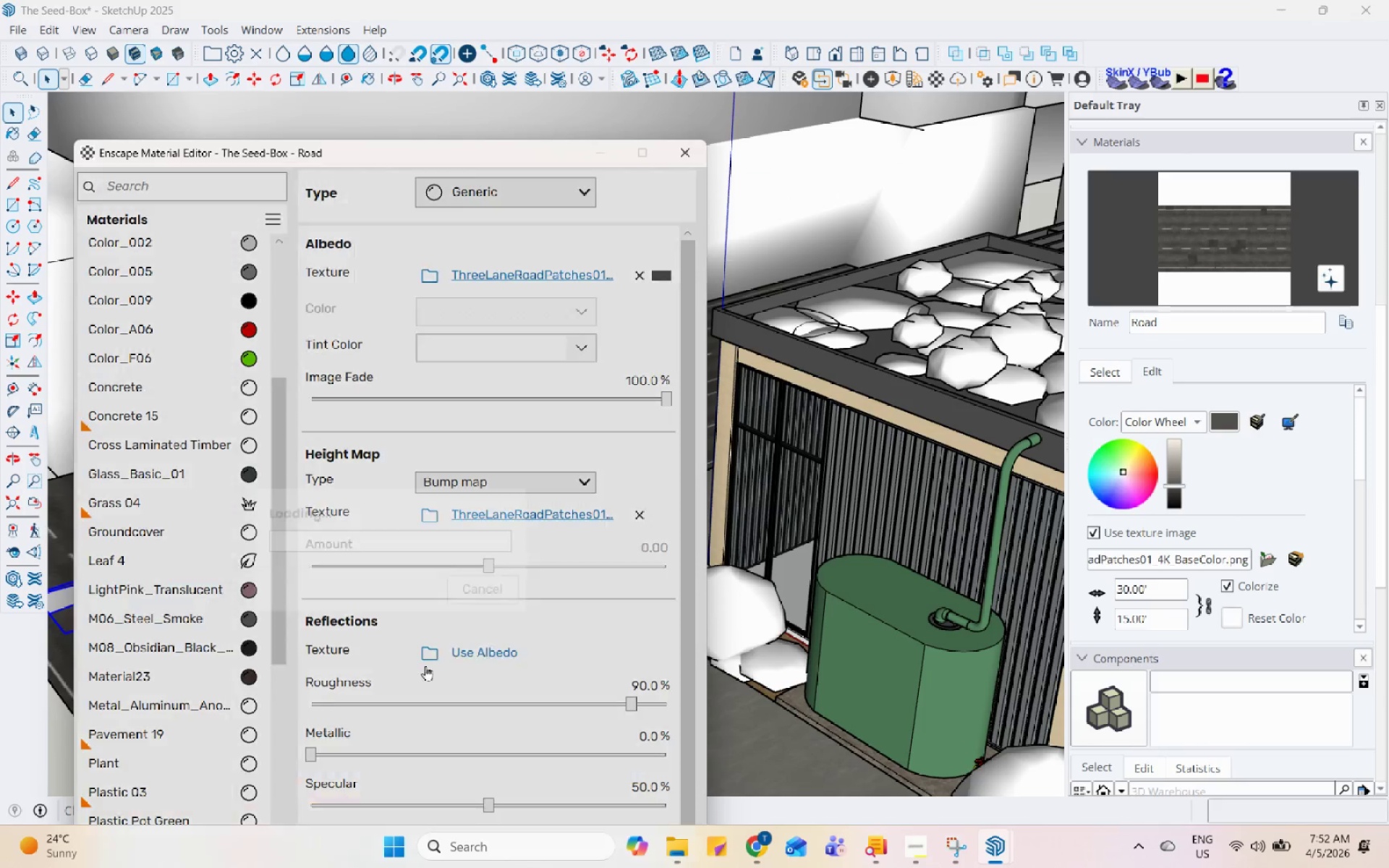 
left_click([429, 656])
 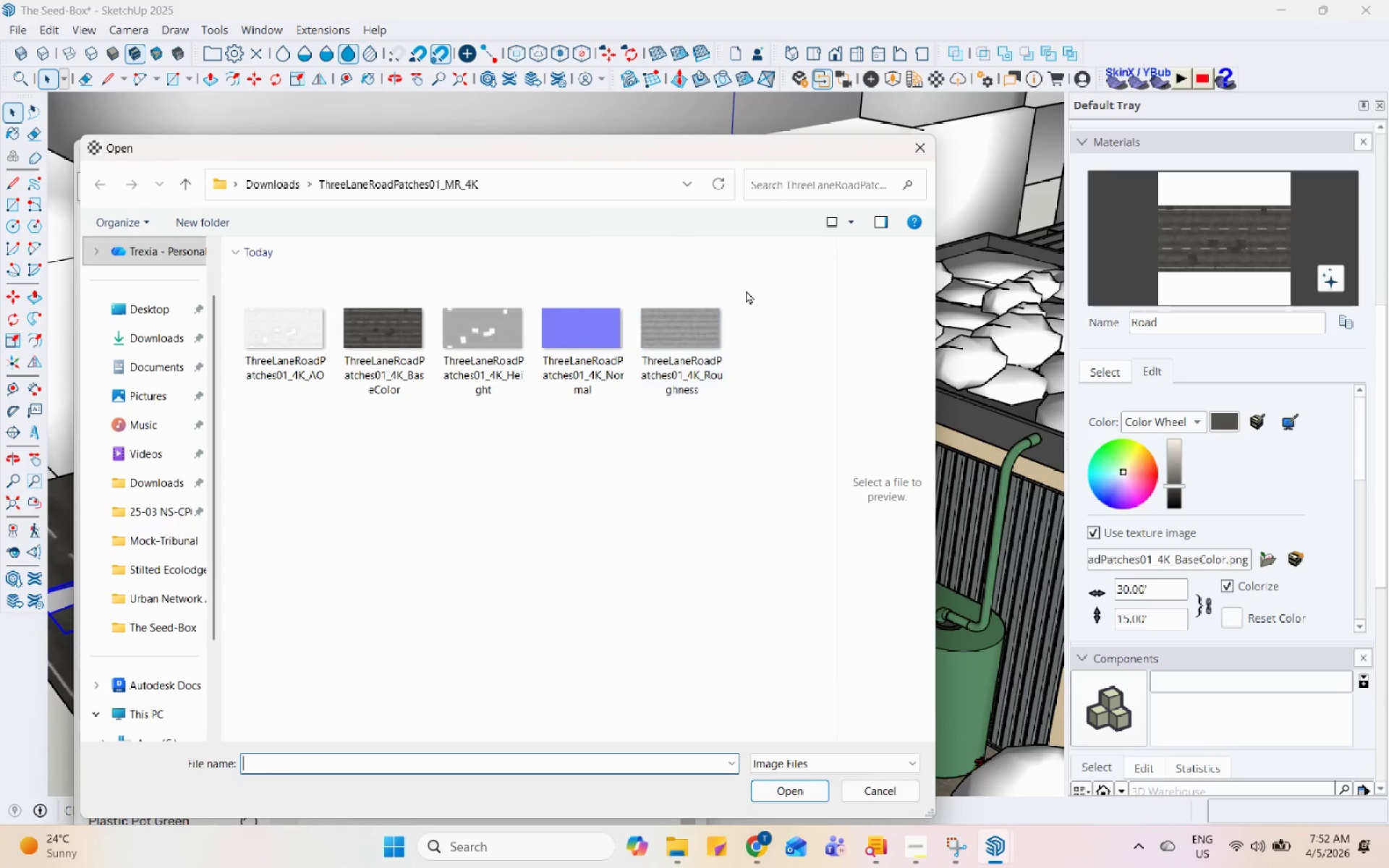 
left_click([725, 304])
 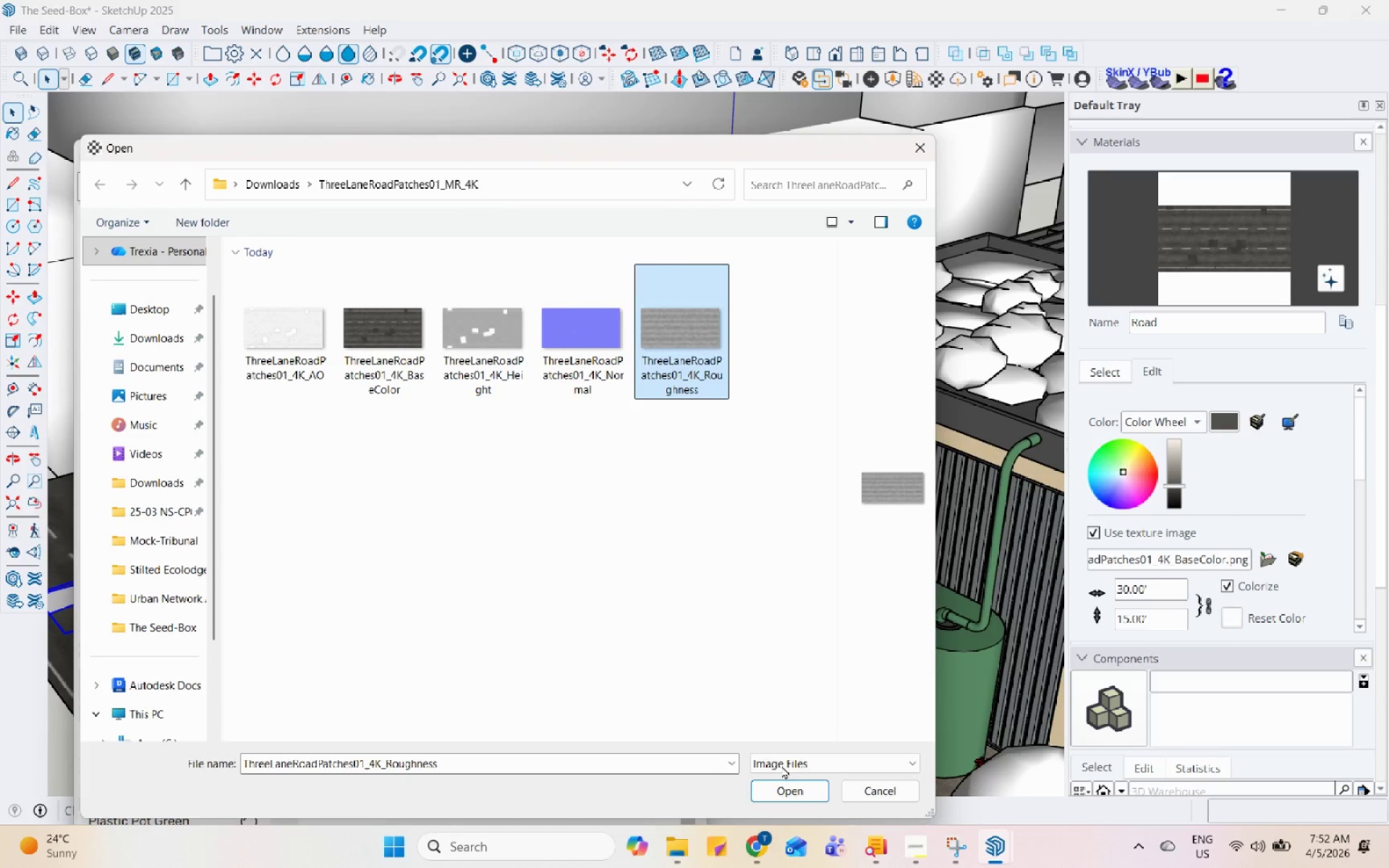 
left_click([789, 786])
 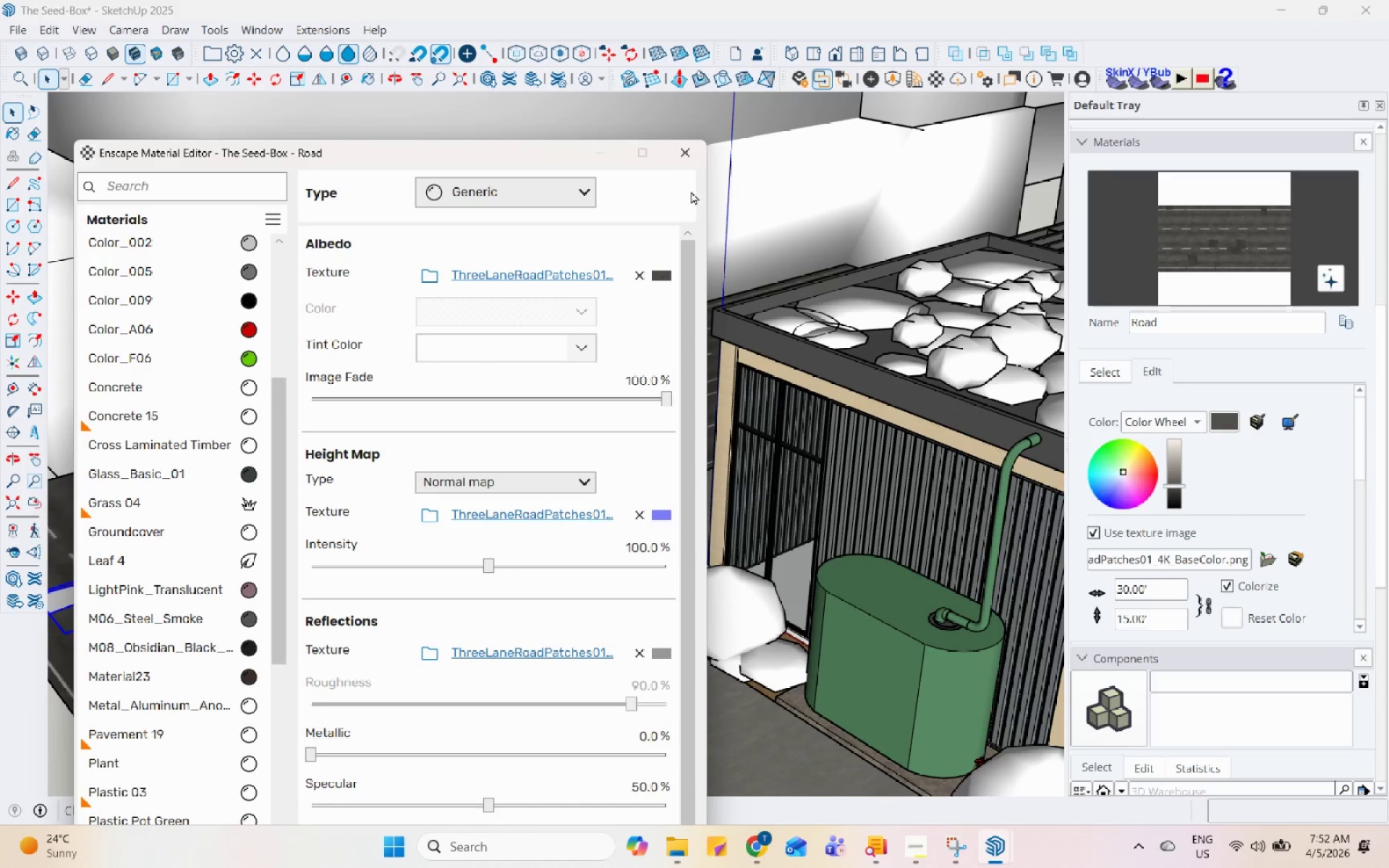 
left_click([697, 155])
 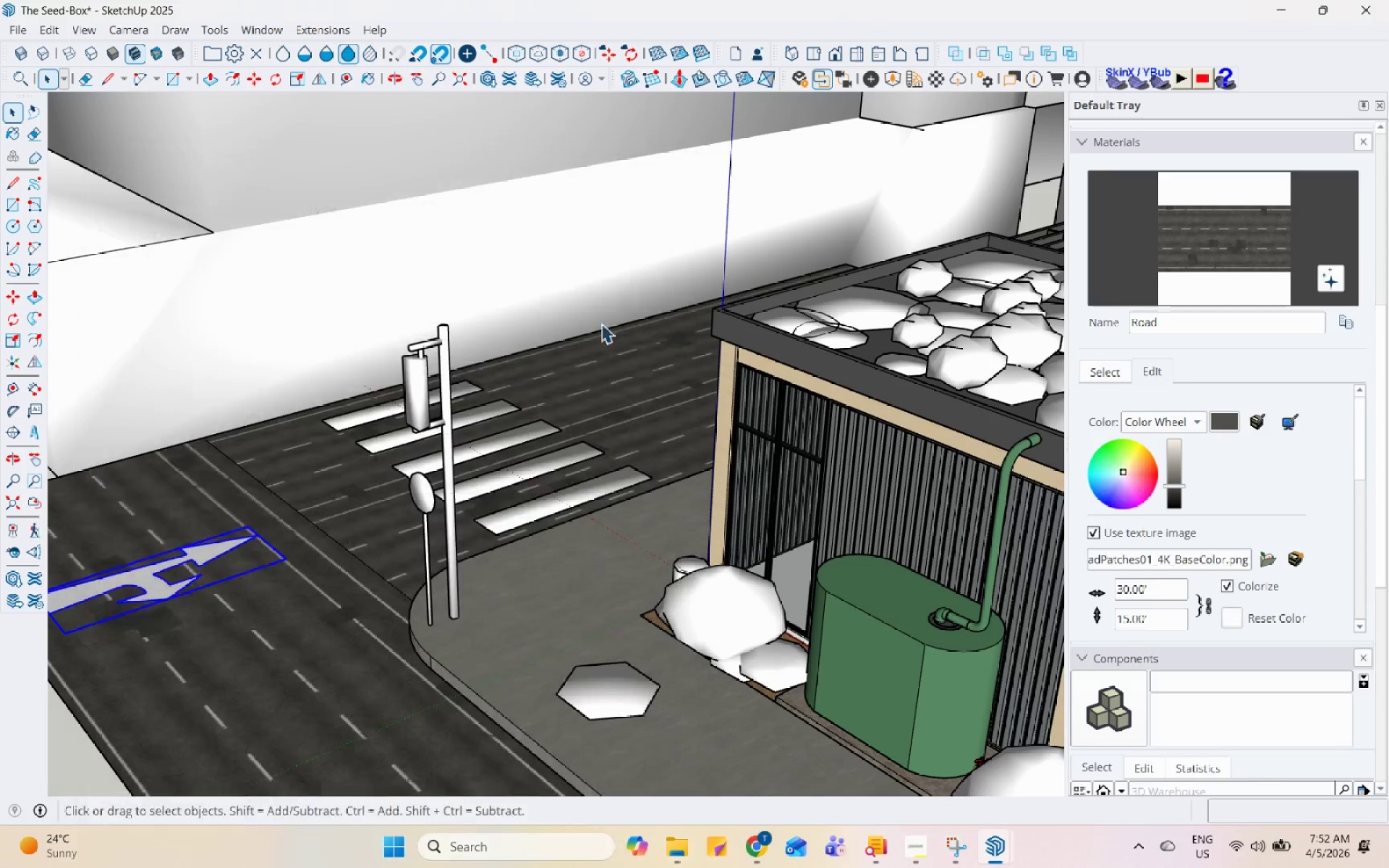 
left_click([424, 540])
 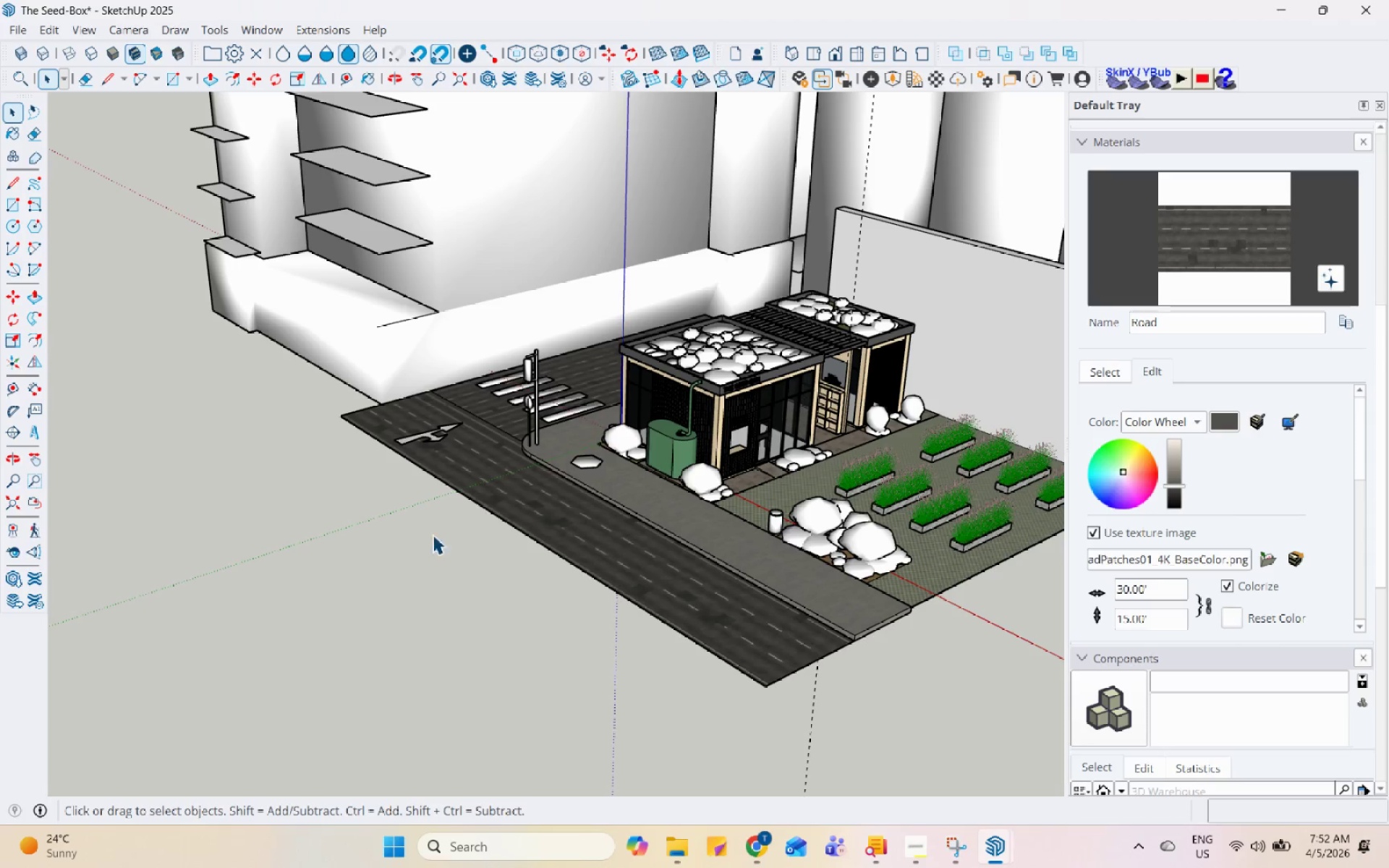 
scroll: coordinate [548, 403], scroll_direction: down, amount: 9.0
 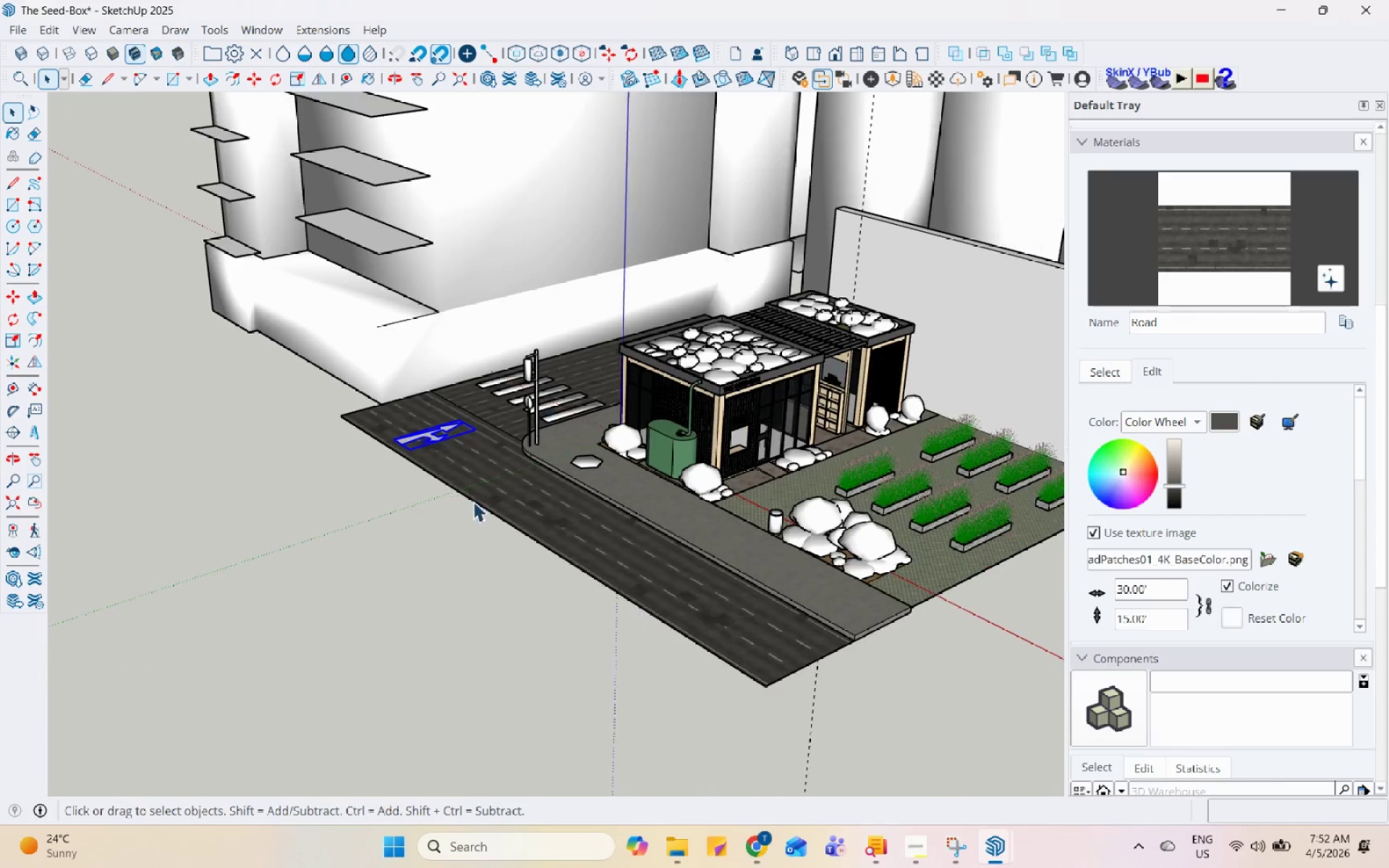 
scroll: coordinate [574, 420], scroll_direction: up, amount: 7.0
 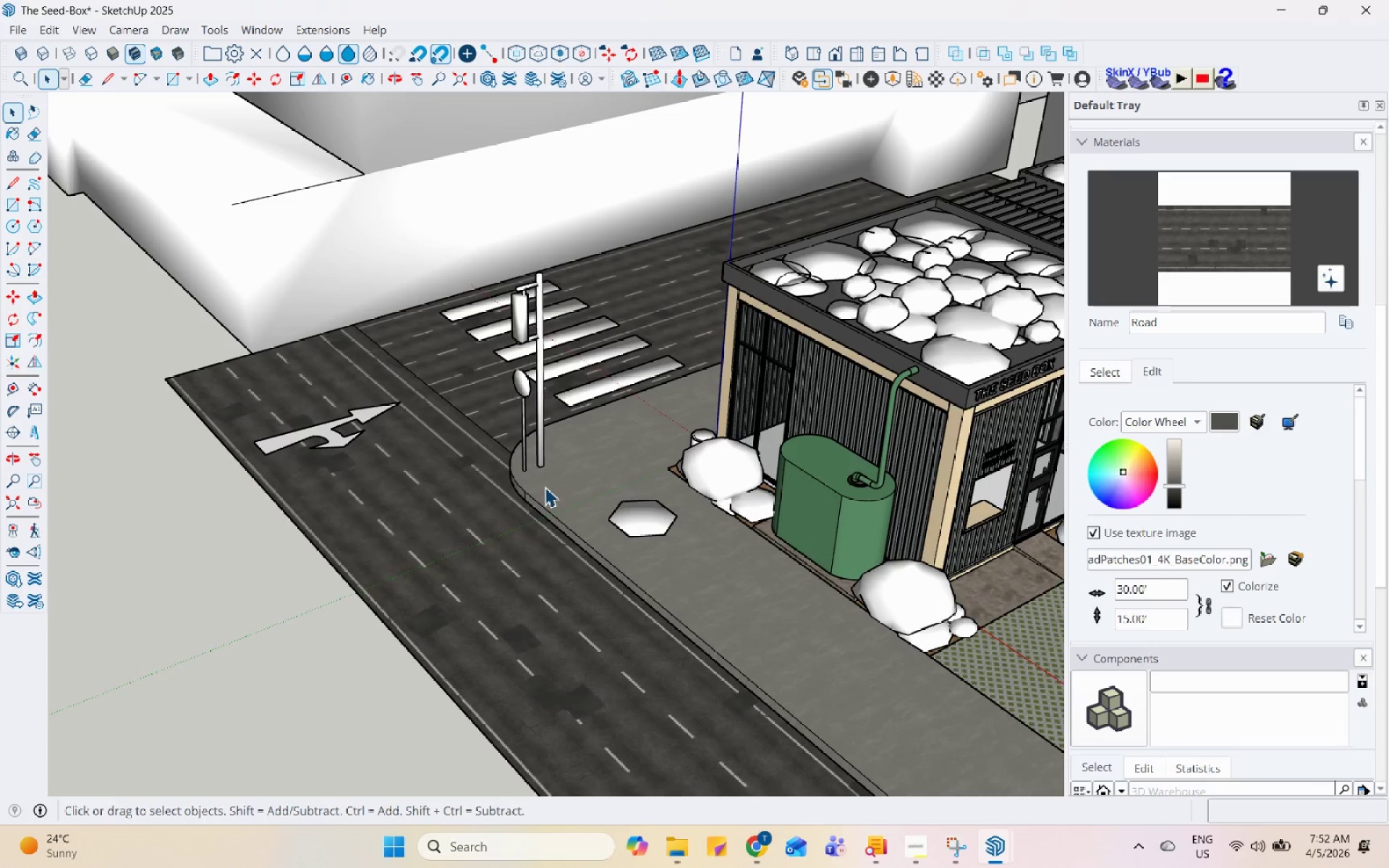 
key(Control+S)
 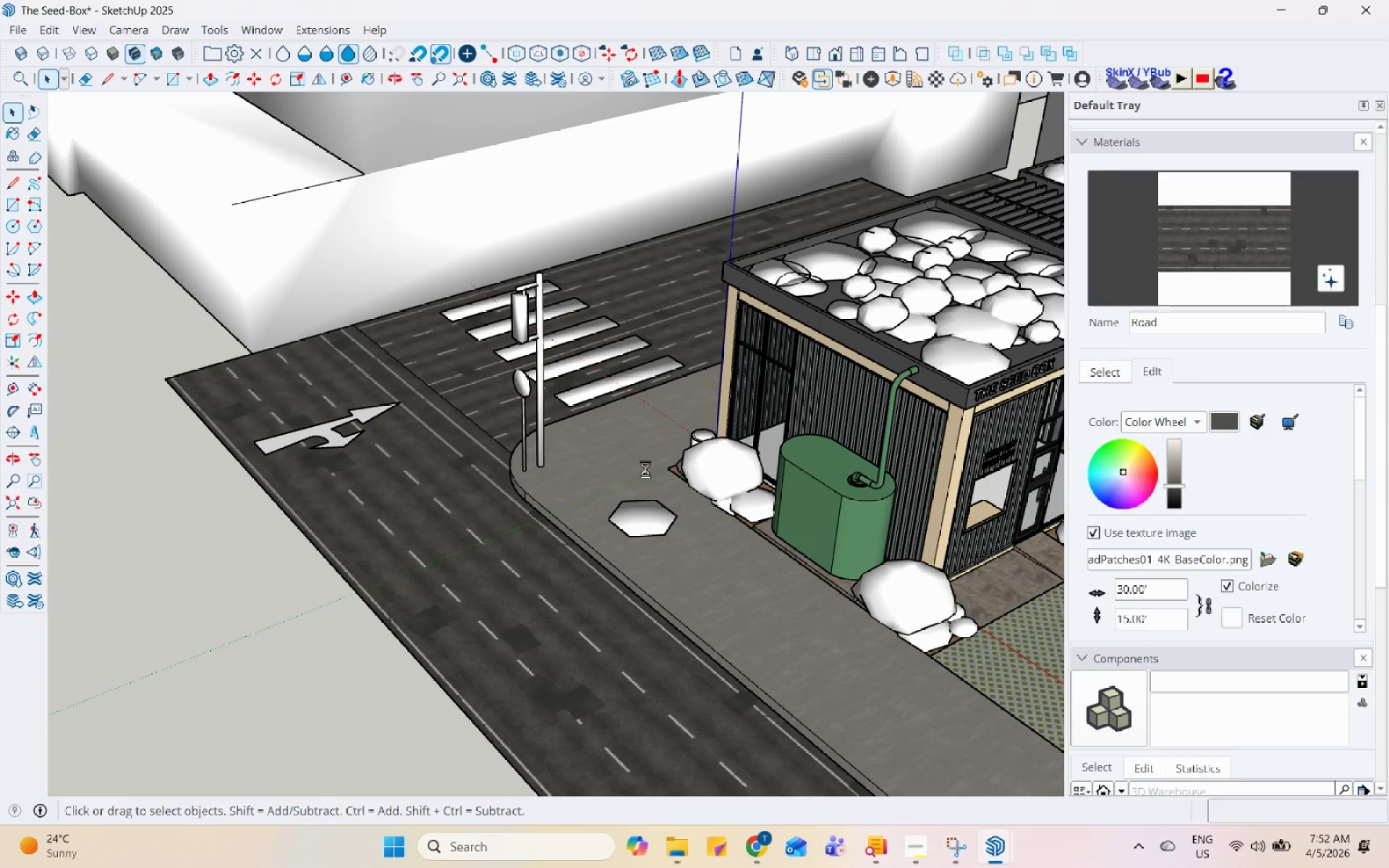 
scroll: coordinate [454, 461], scroll_direction: up, amount: 2.0
 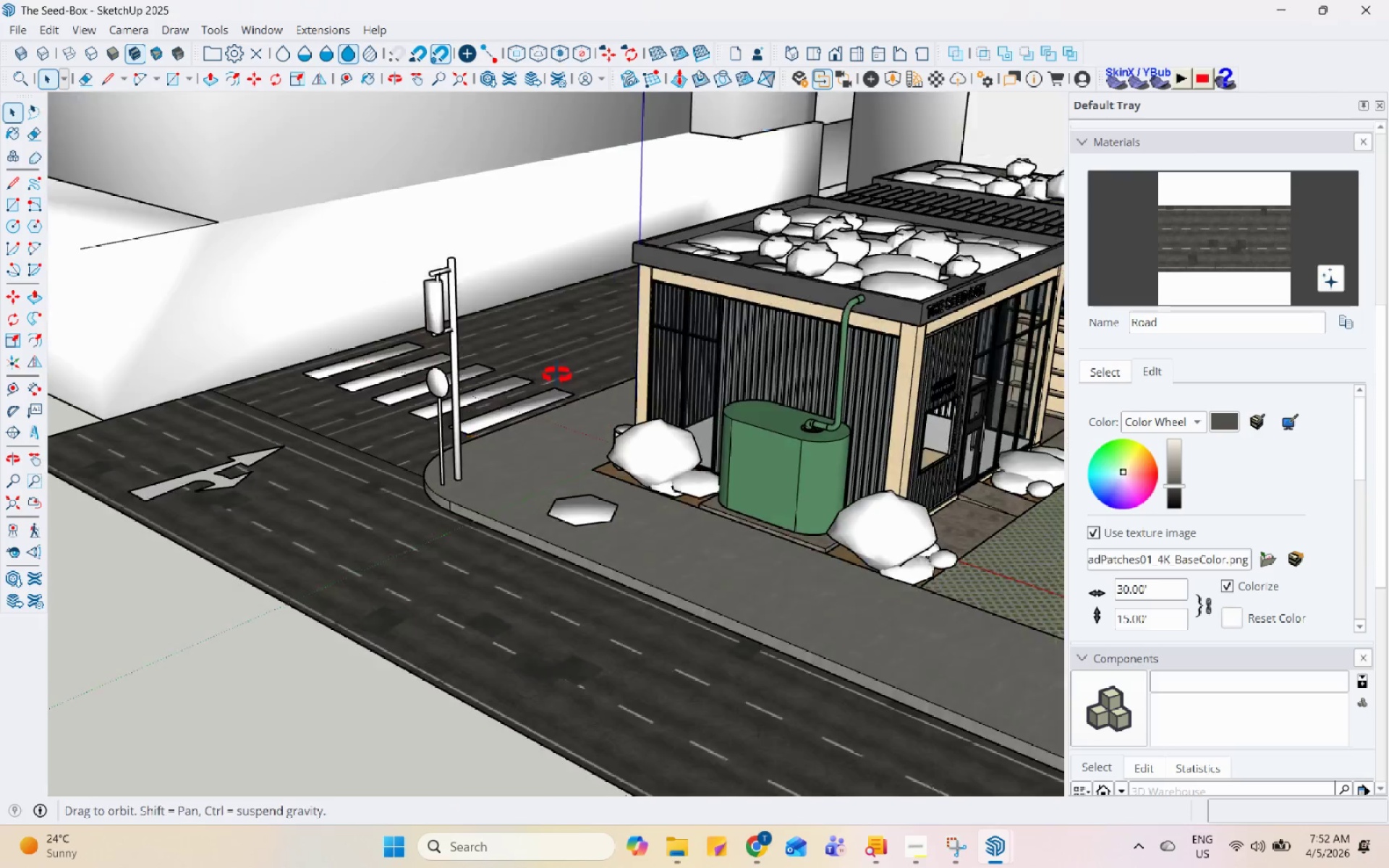 
scroll: coordinate [563, 372], scroll_direction: down, amount: 5.0
 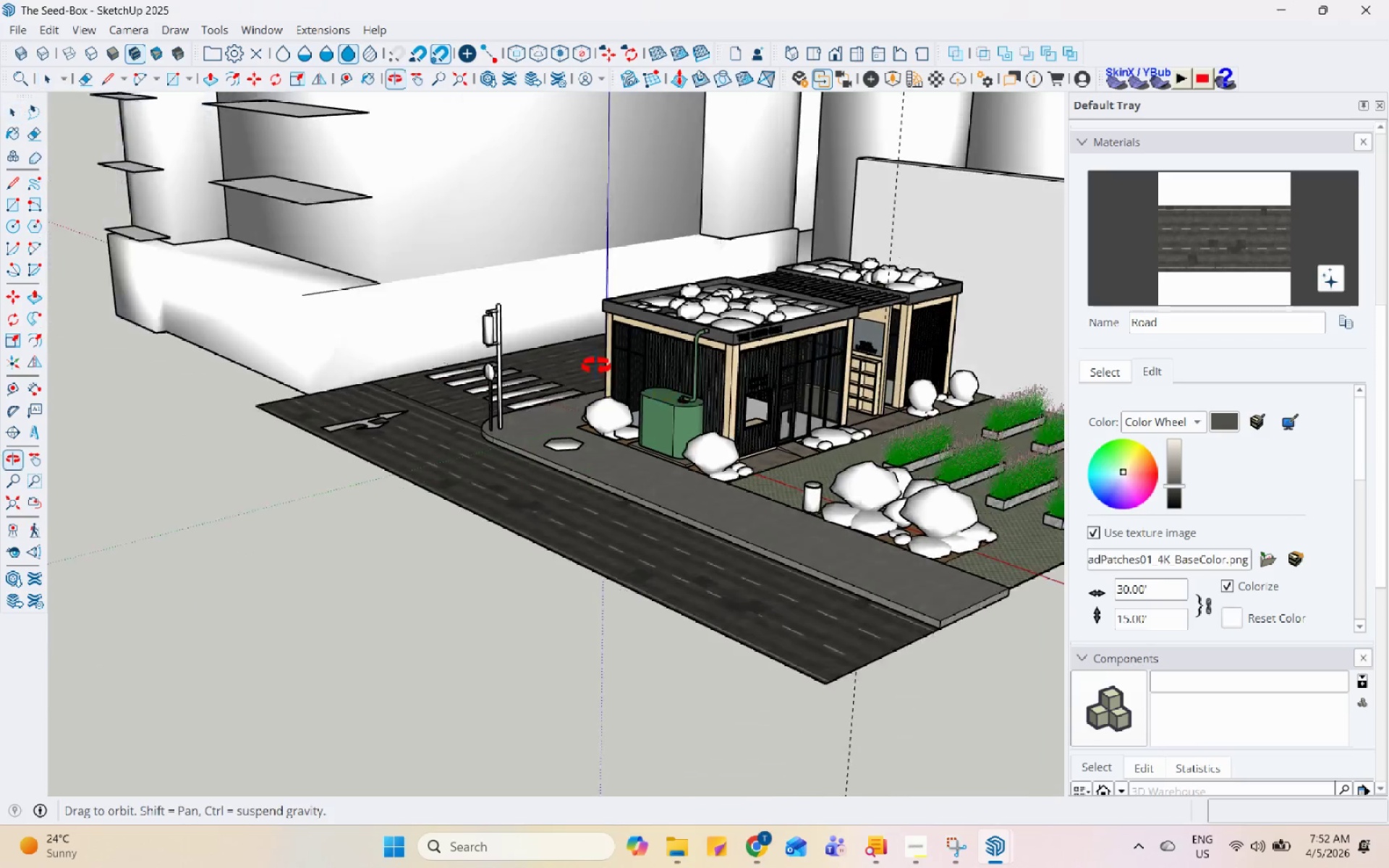 
scroll: coordinate [812, 339], scroll_direction: up, amount: 9.0
 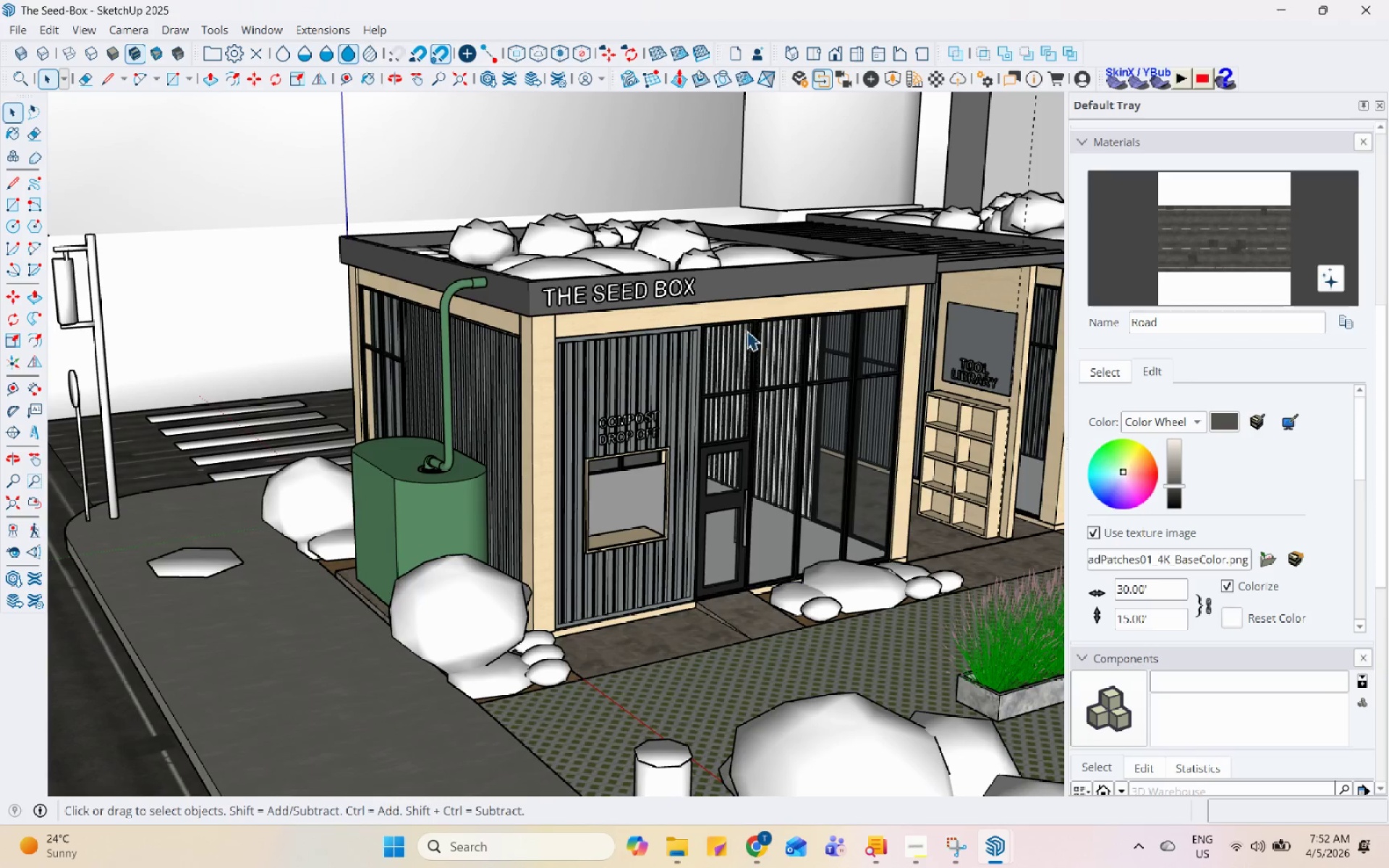 
scroll: coordinate [569, 463], scroll_direction: down, amount: 9.0
 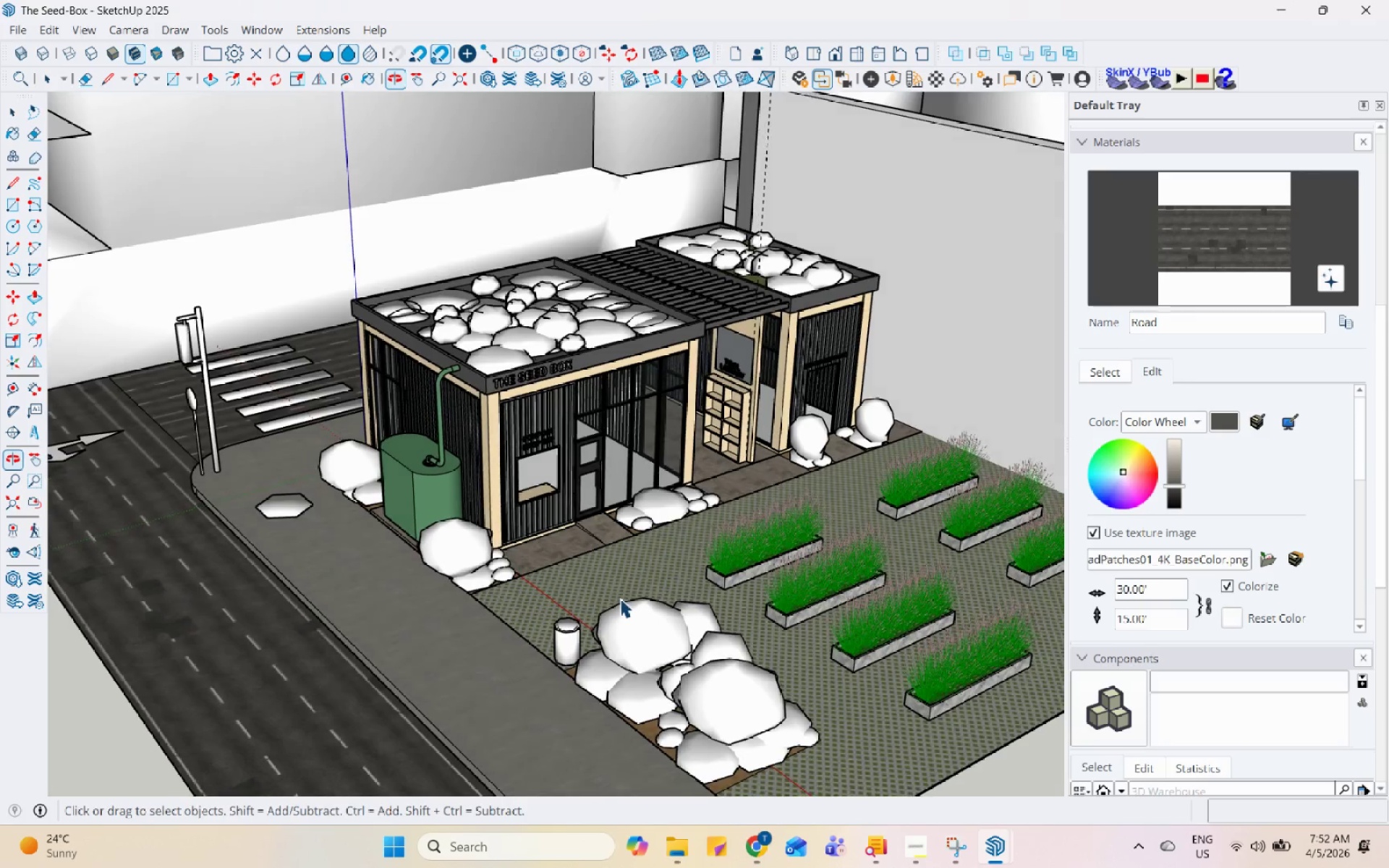 
key(Control+S)
 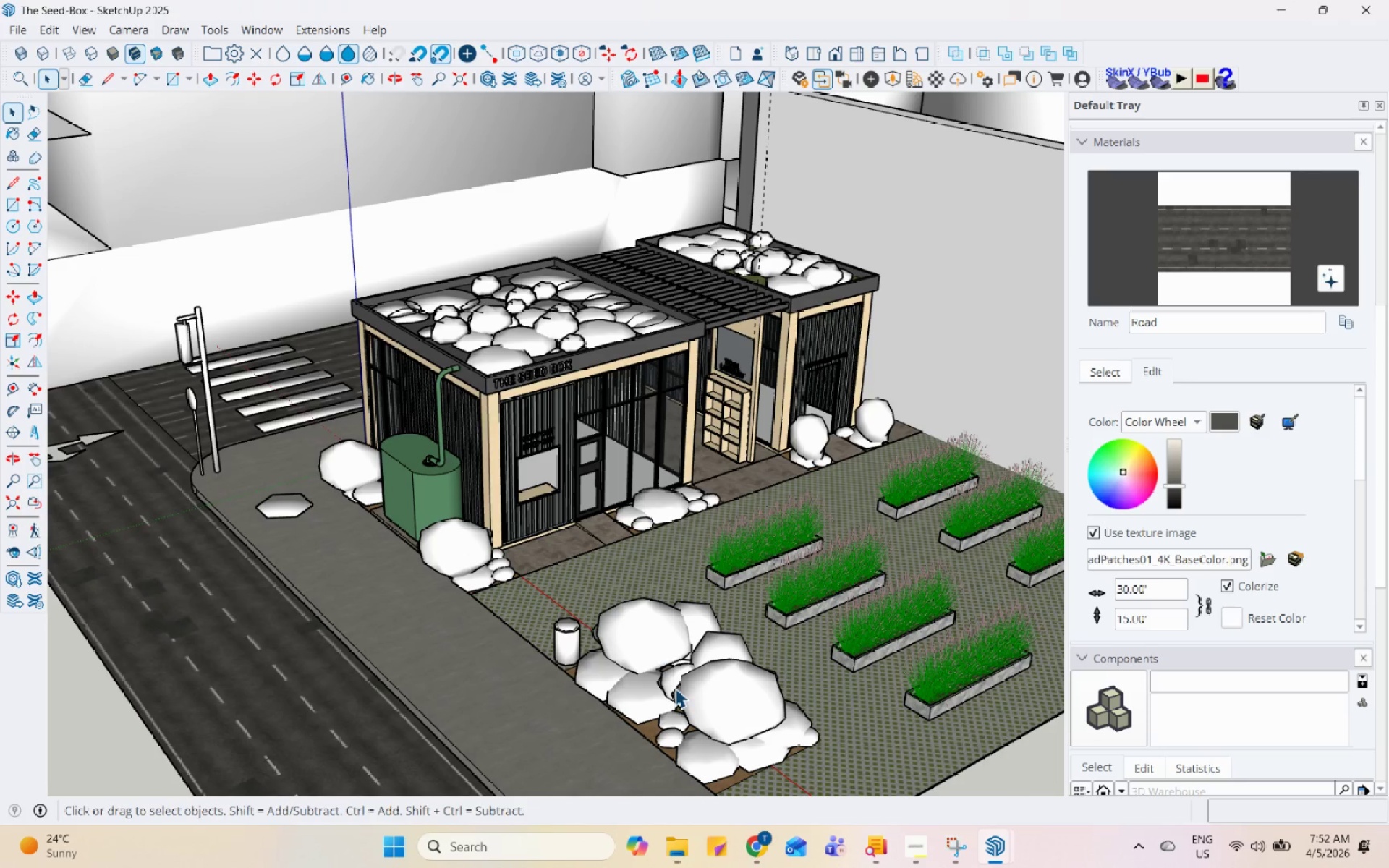 
scroll: coordinate [347, 705], scroll_direction: up, amount: 13.0
 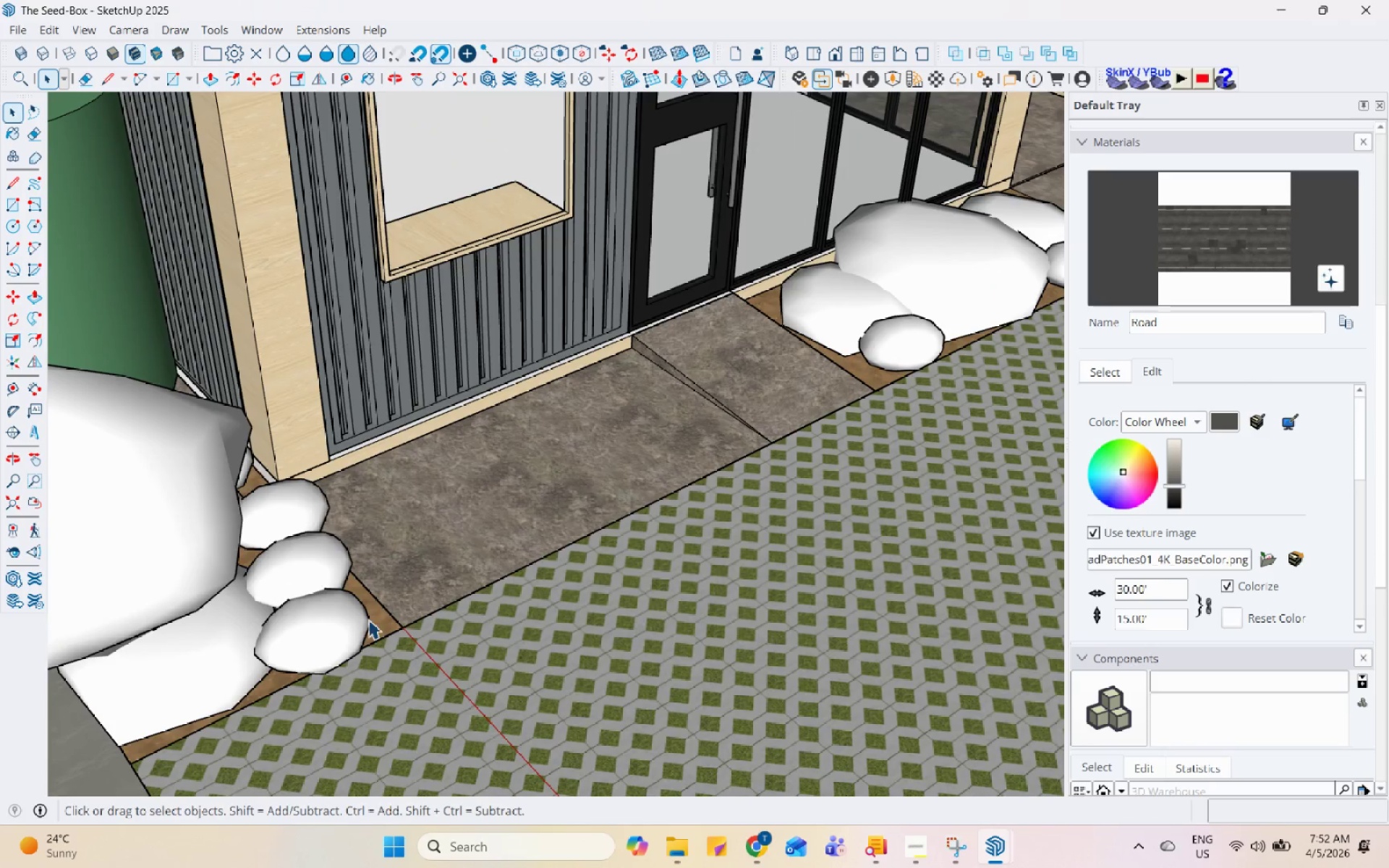 
scroll: coordinate [522, 537], scroll_direction: down, amount: 5.0
 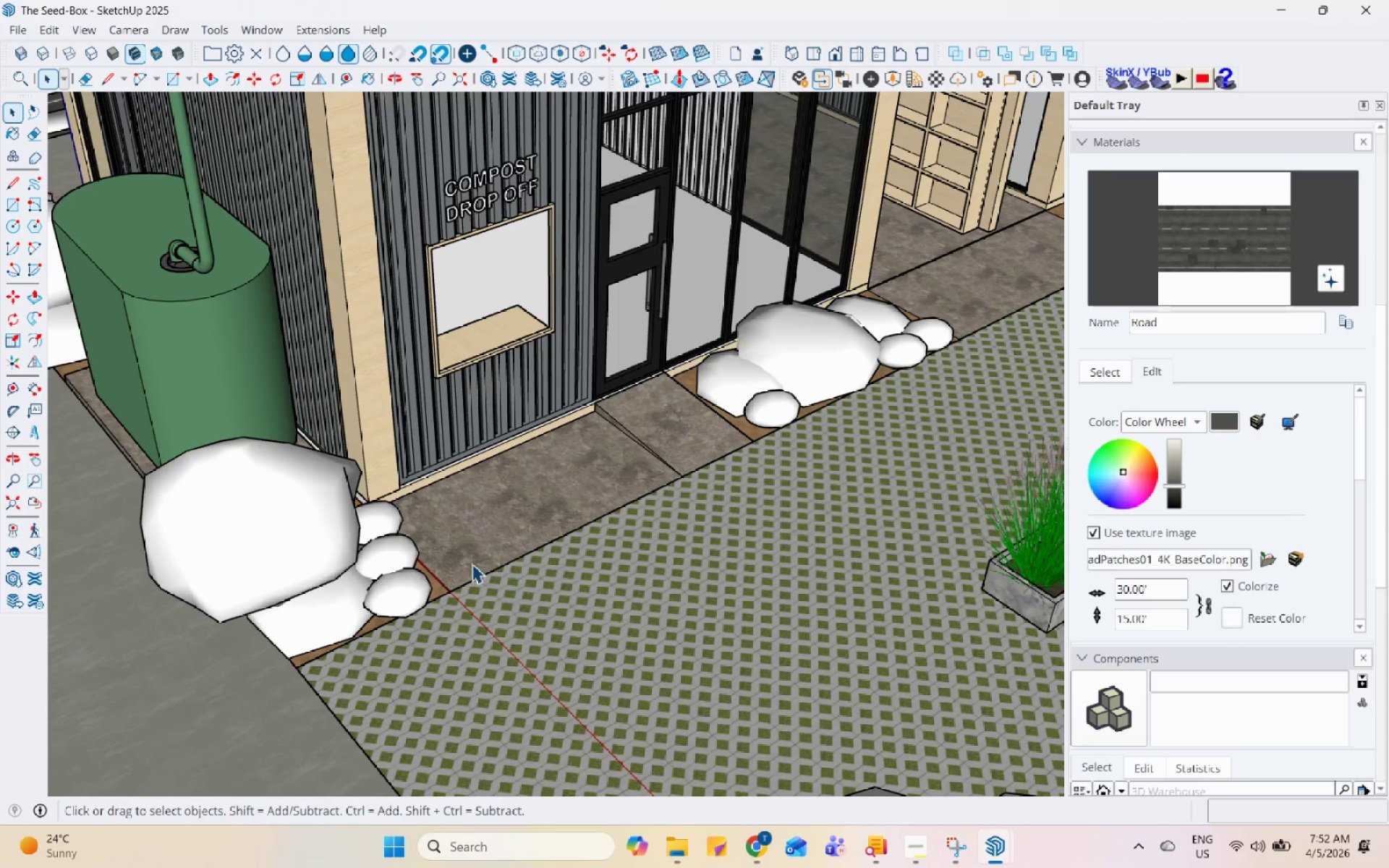 
scroll: coordinate [431, 590], scroll_direction: up, amount: 9.0
 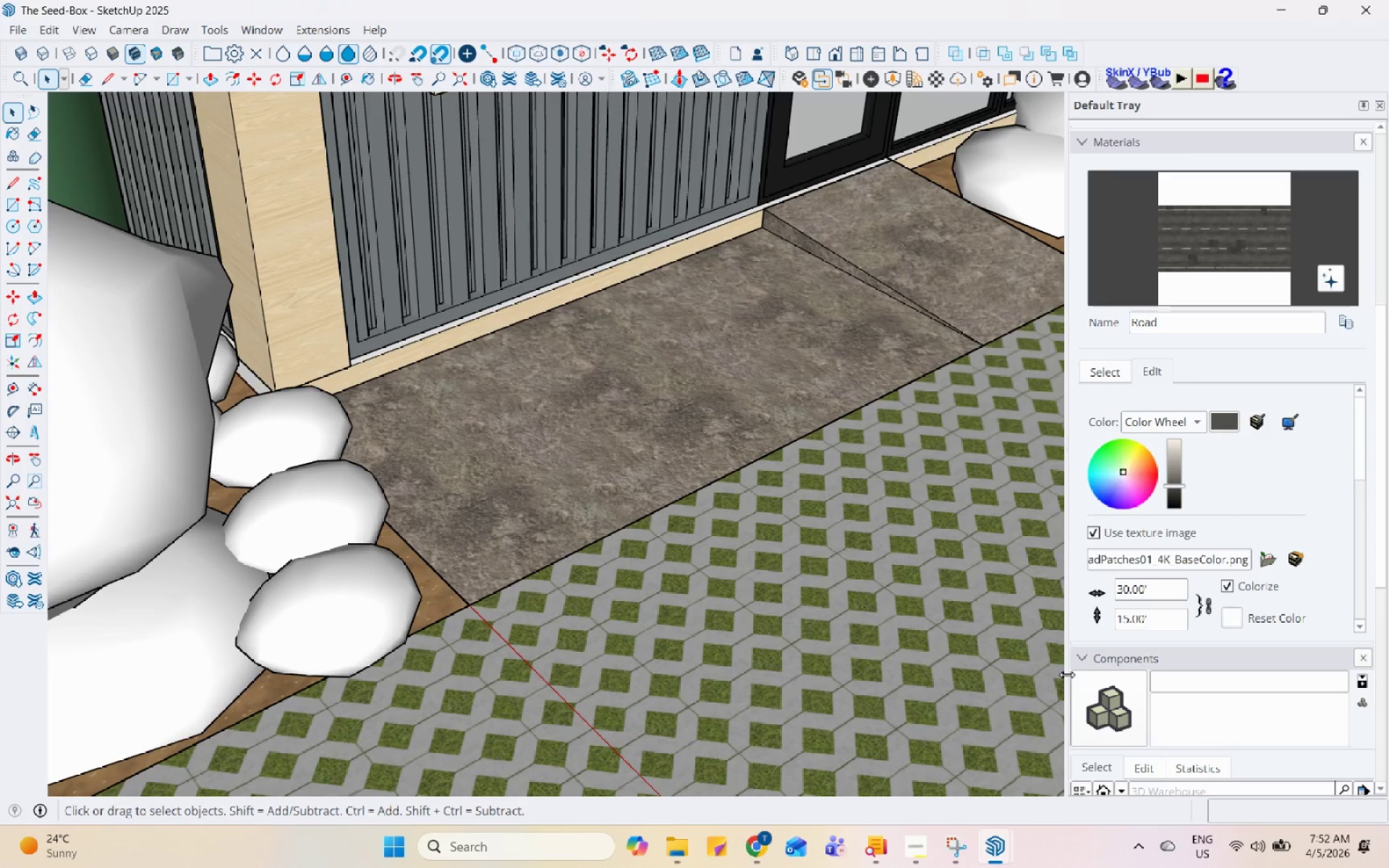 
scroll: coordinate [1088, 639], scroll_direction: down, amount: 2.0
 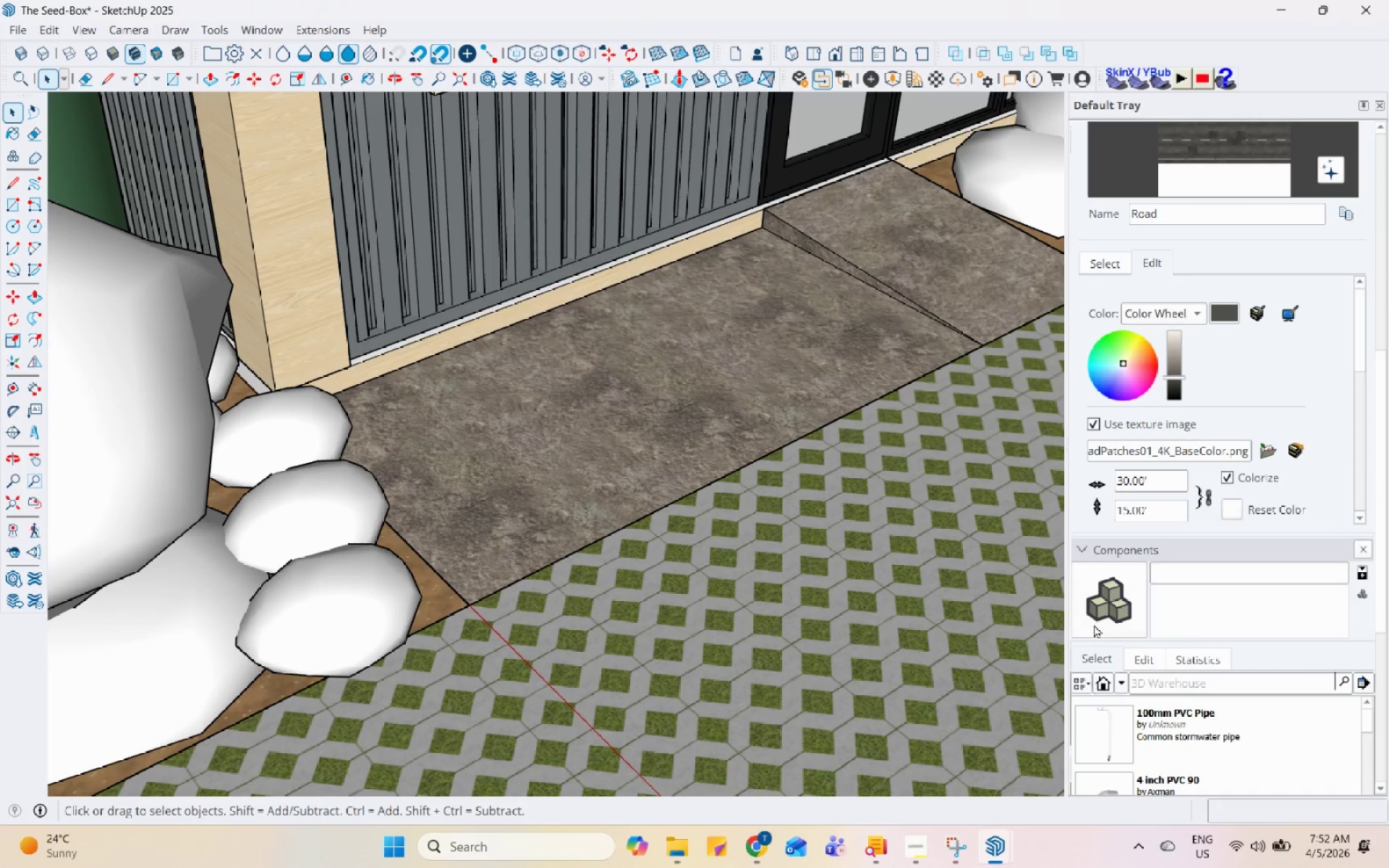 
scroll: coordinate [1085, 397], scroll_direction: up, amount: 2.0
 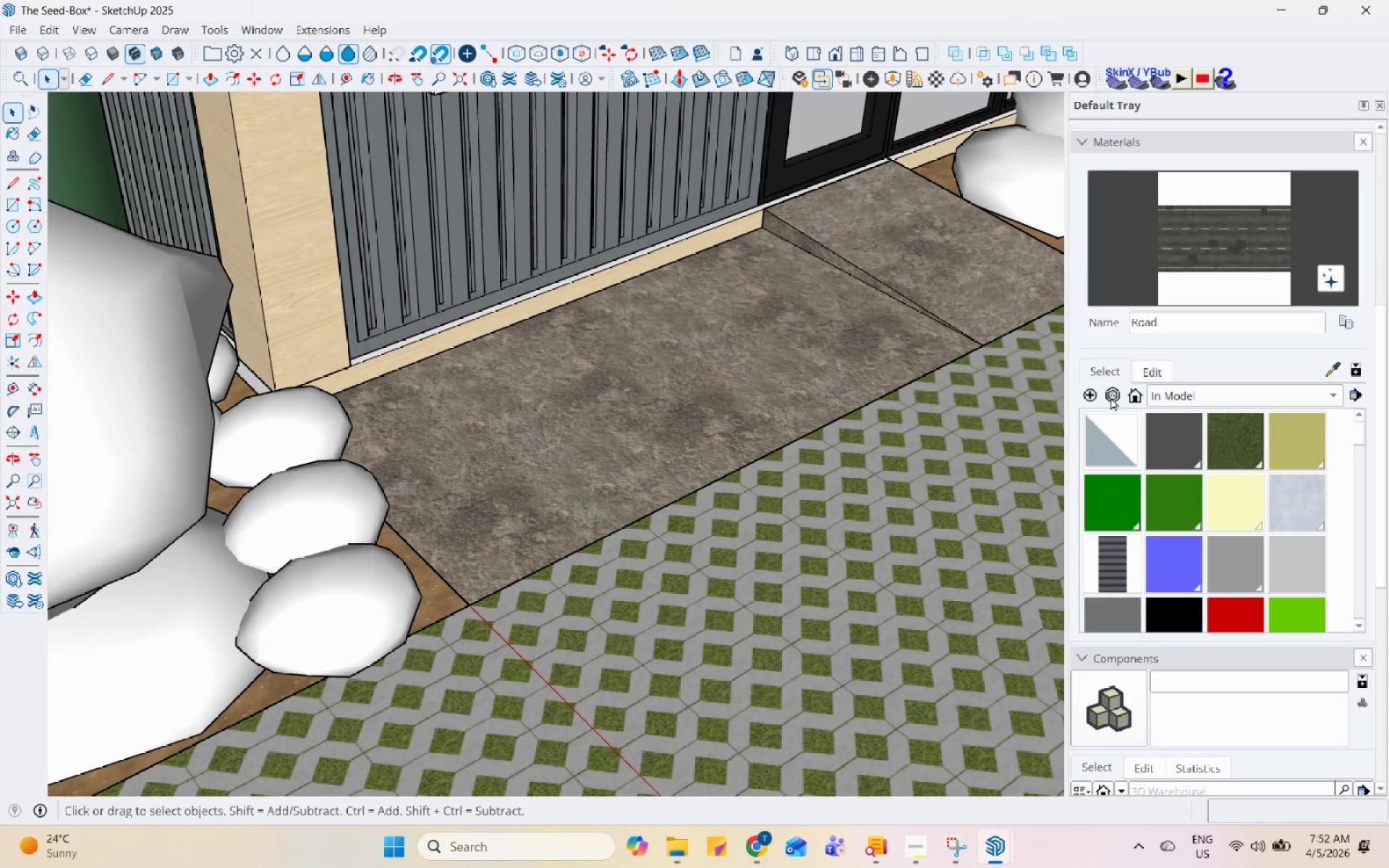 
double_click([1091, 393])
 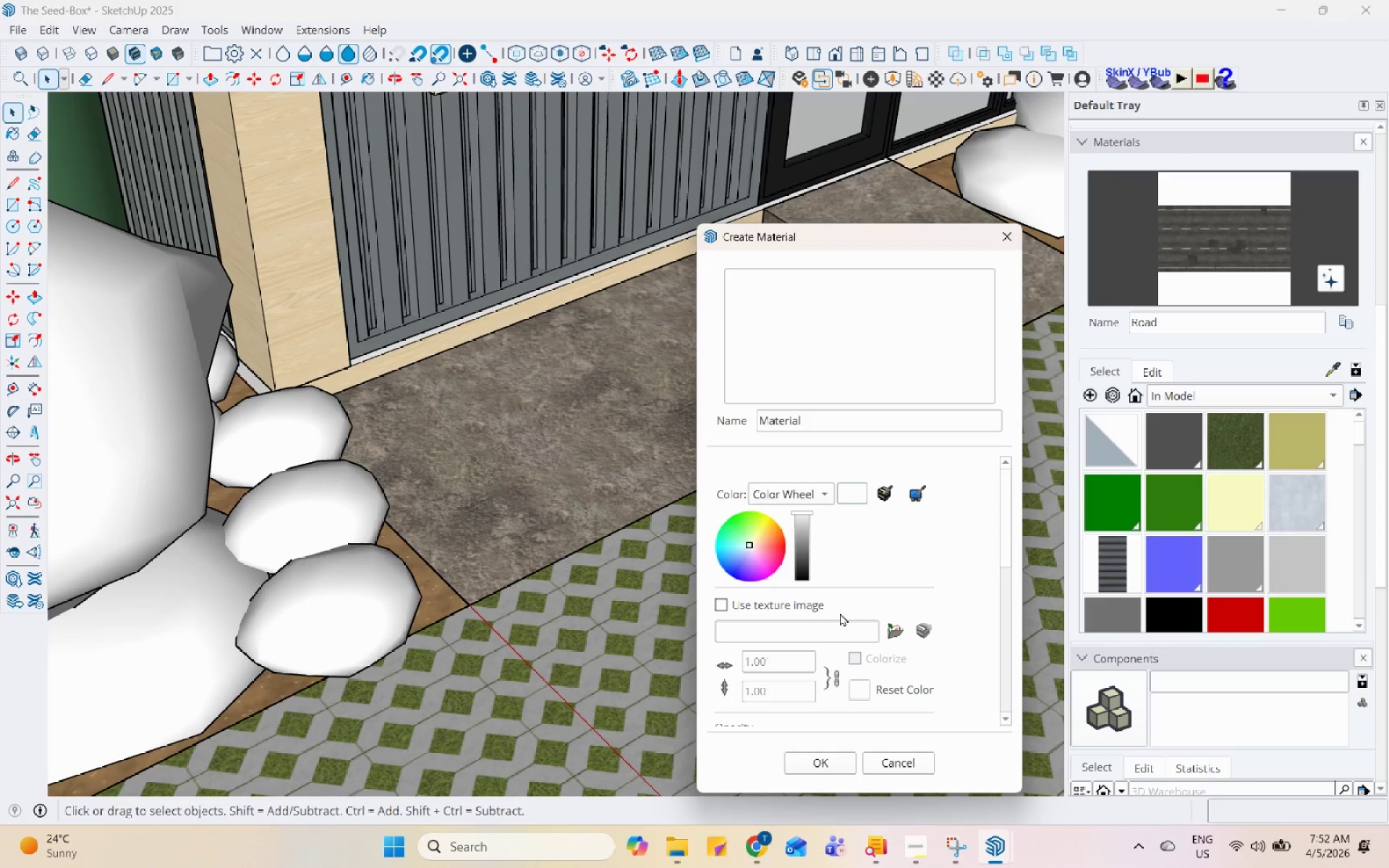 
left_click([889, 625])
 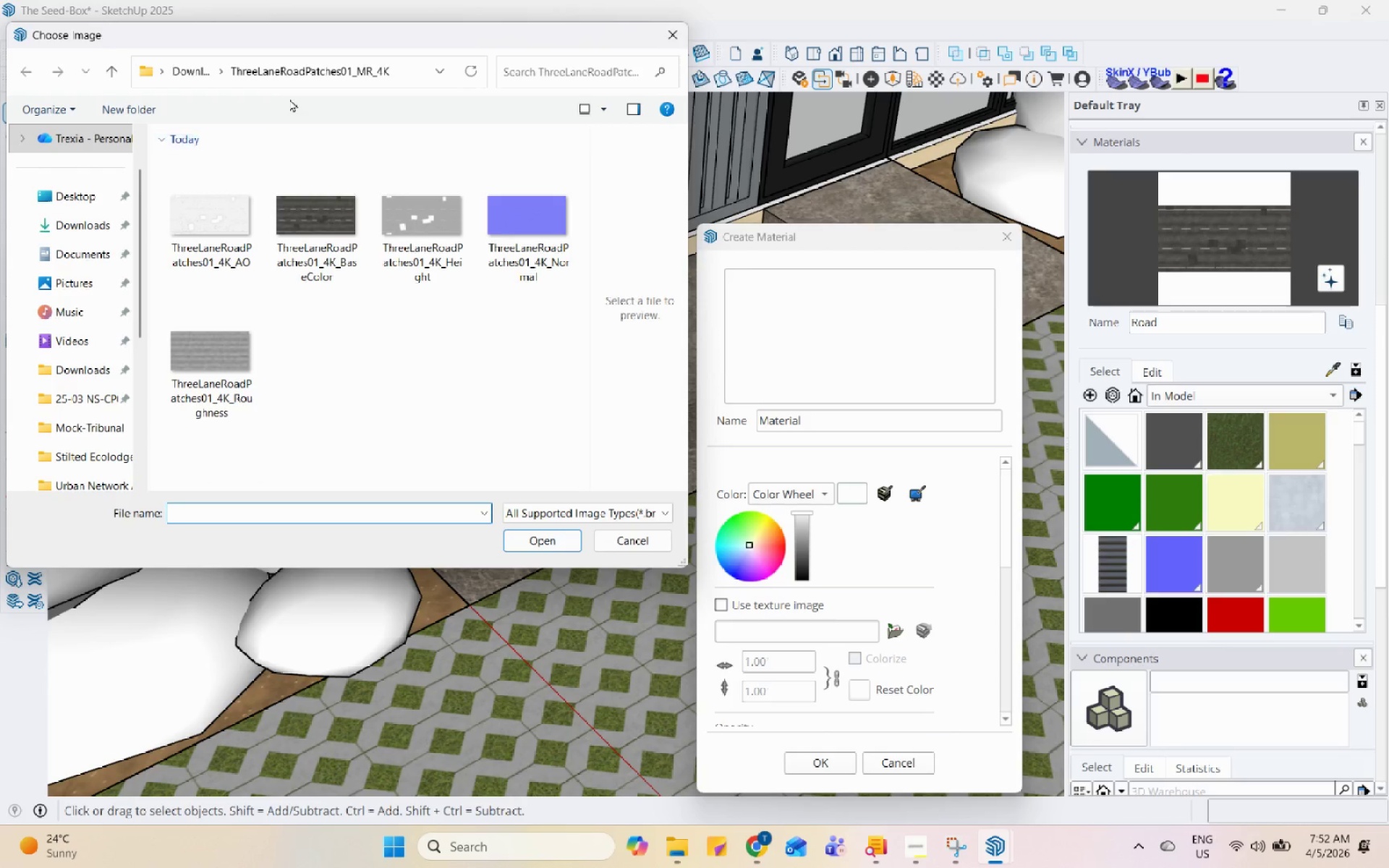 
left_click([197, 68])
 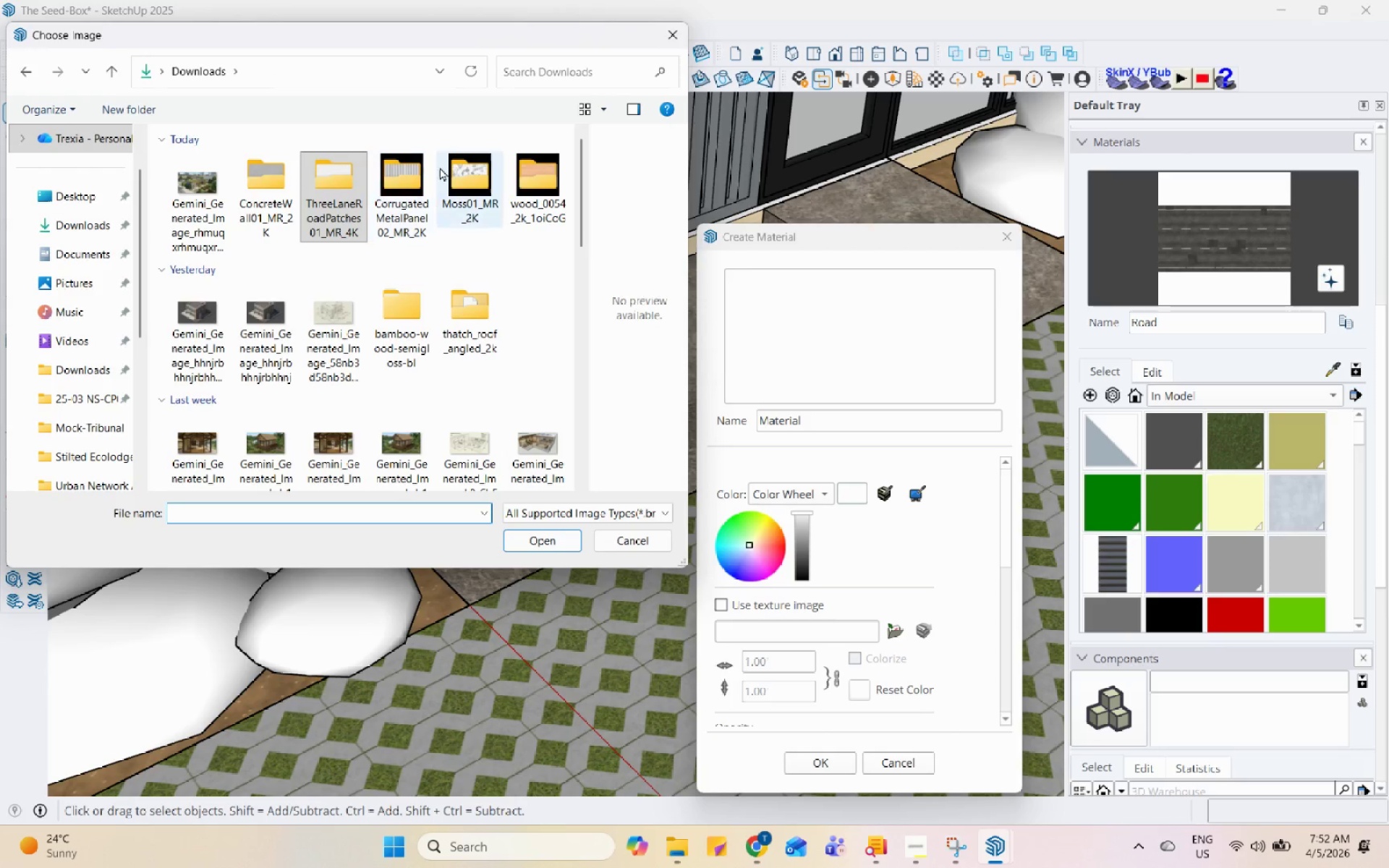 
double_click([446, 167])
 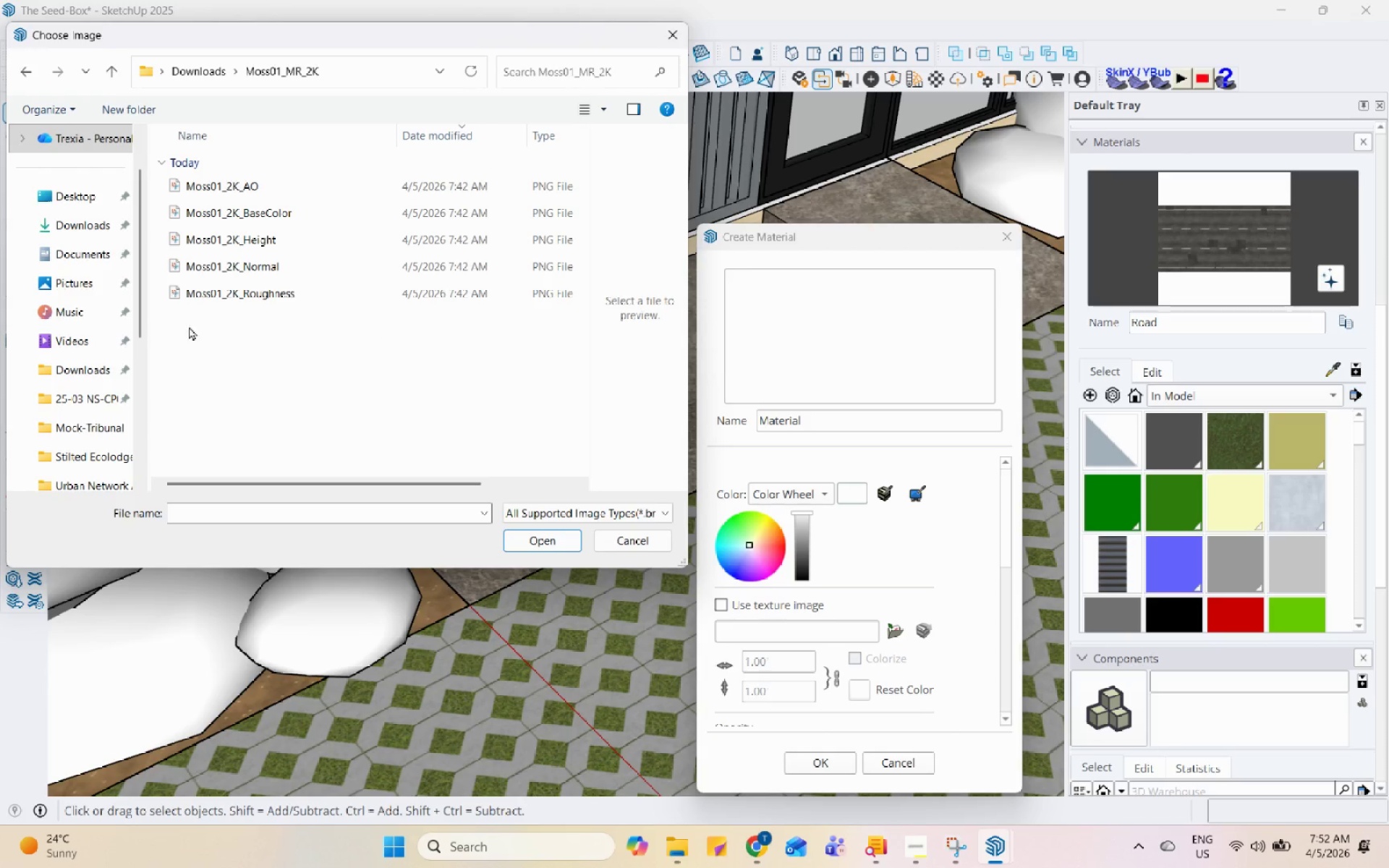 
left_click([606, 106])
 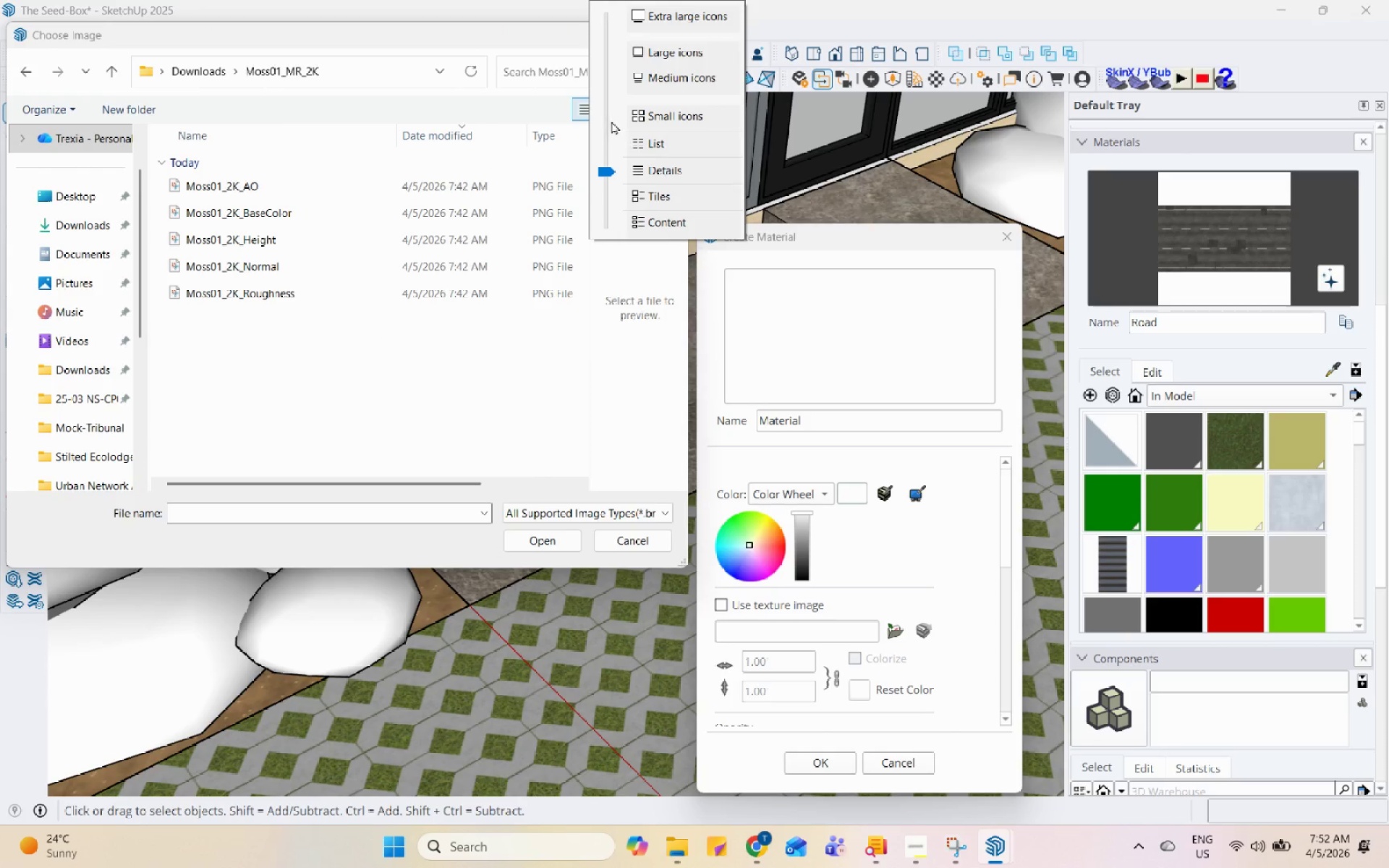 
left_click([635, 109])
 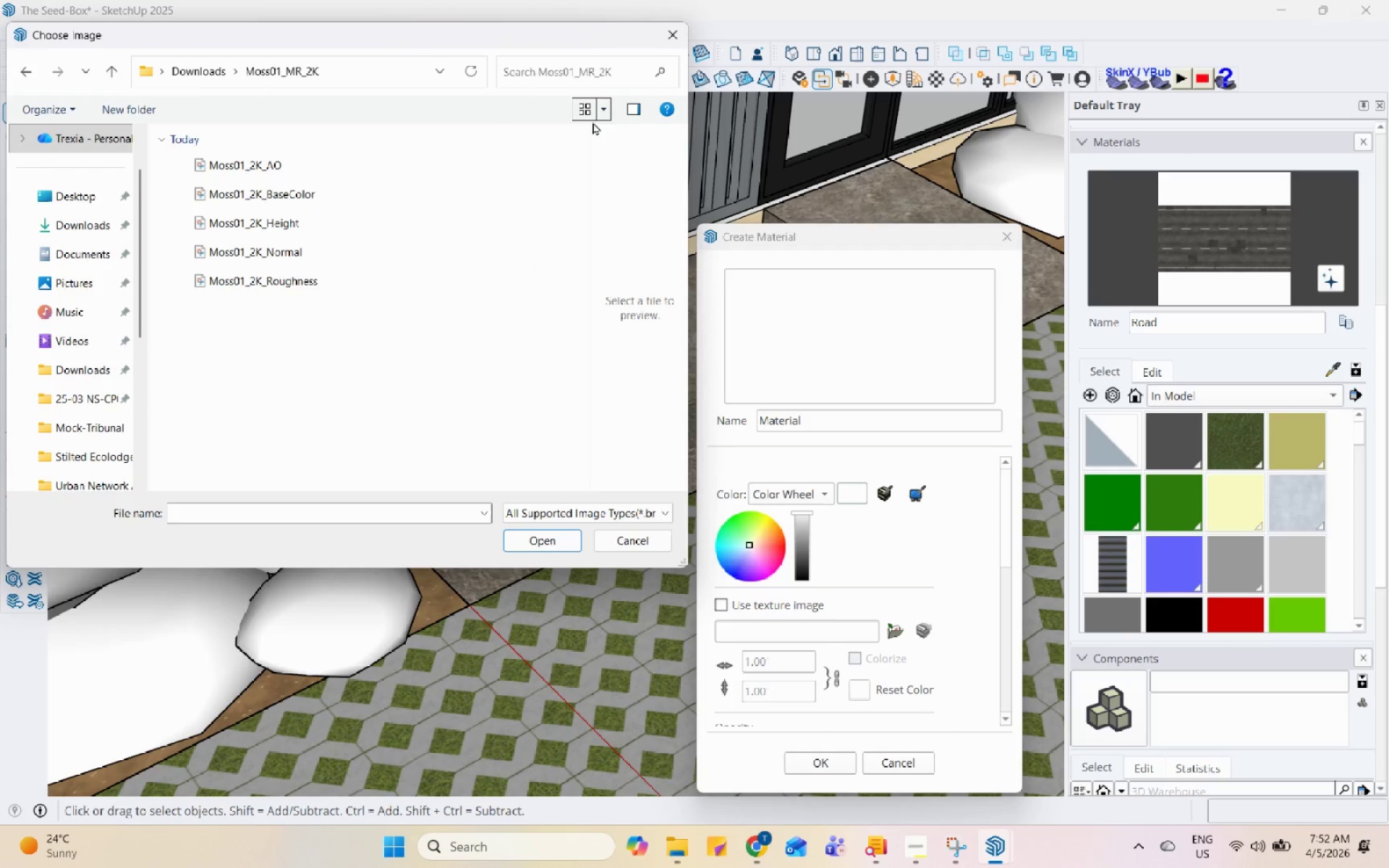 
left_click([605, 111])
 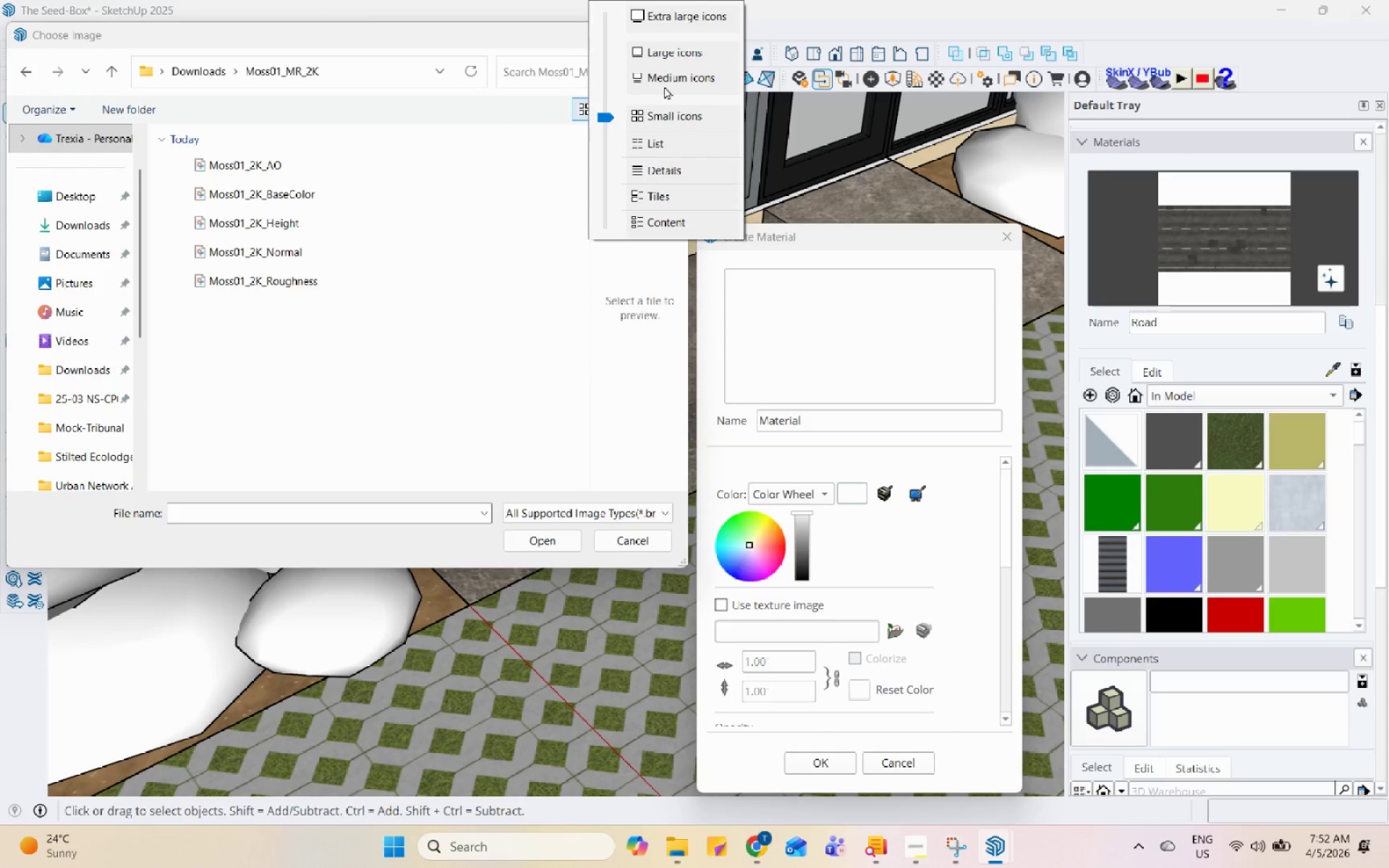 
left_click([678, 77])
 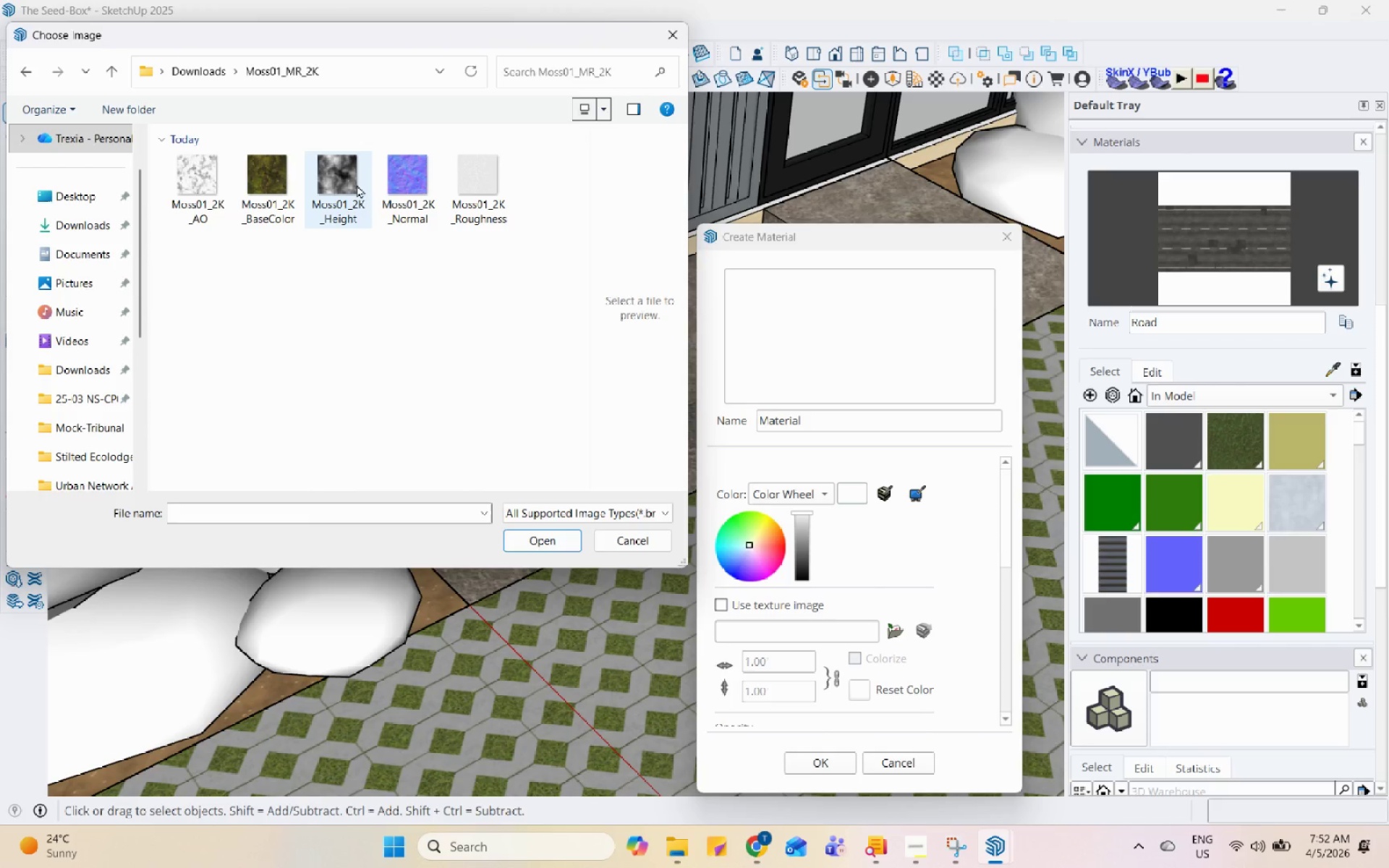 
left_click([273, 169])
 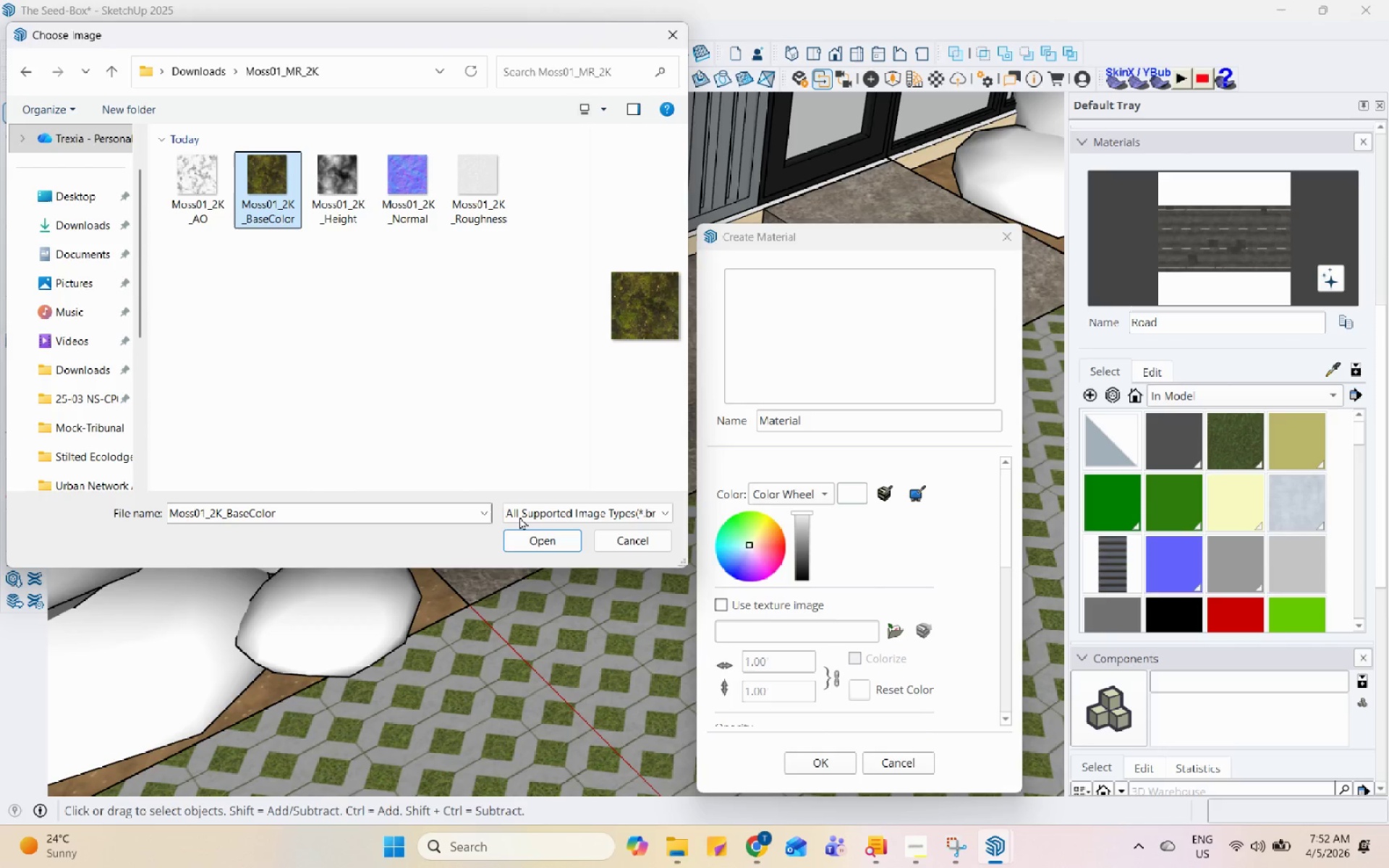 
left_click([529, 535])
 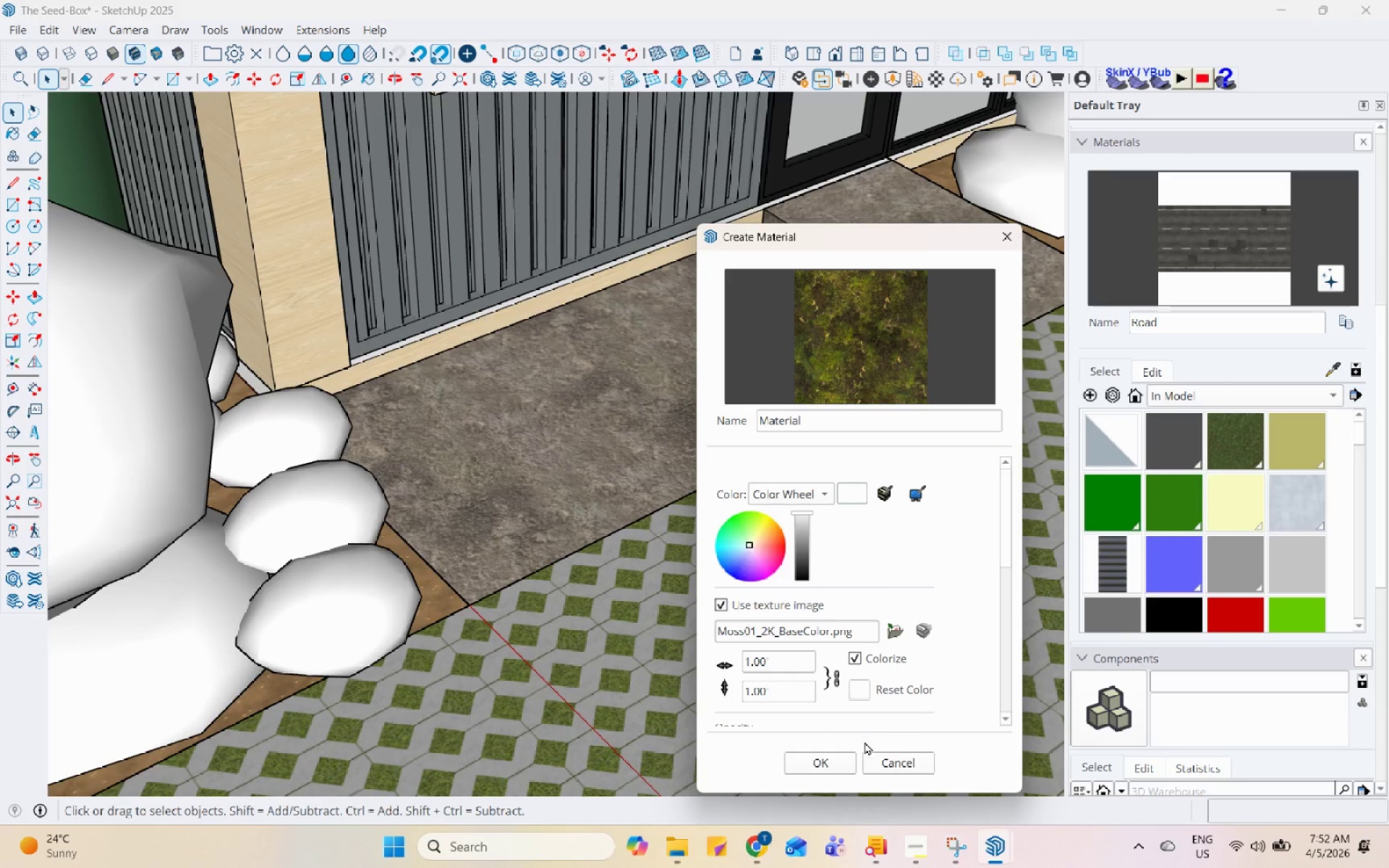 
left_click_drag(start_coordinate=[871, 416], to_coordinate=[801, 413])
 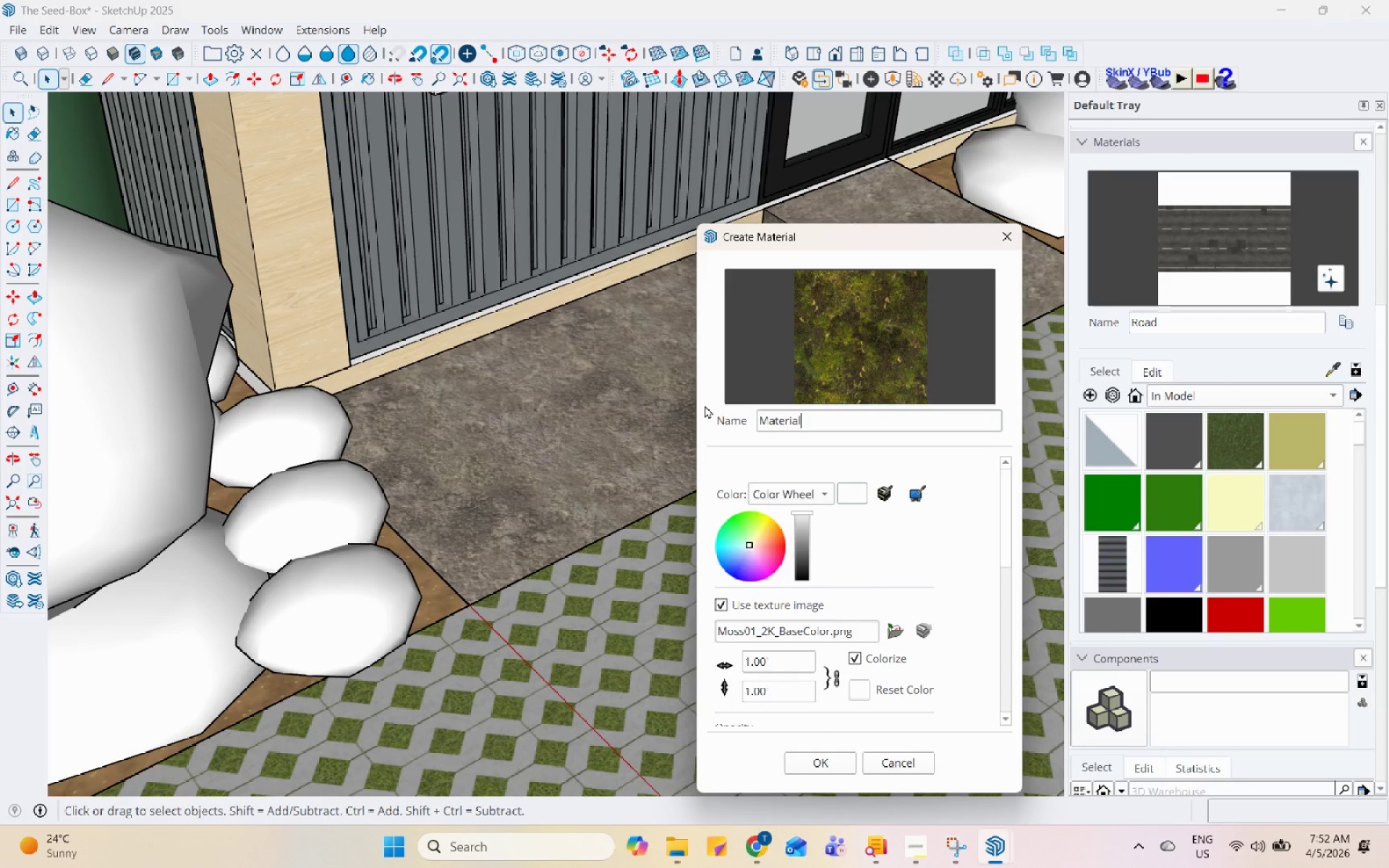 
key(Backspace)
key(Backspace)
key(Backspace)
key(Backspace)
key(Backspace)
key(Backspace)
key(Backspace)
type(oss)
 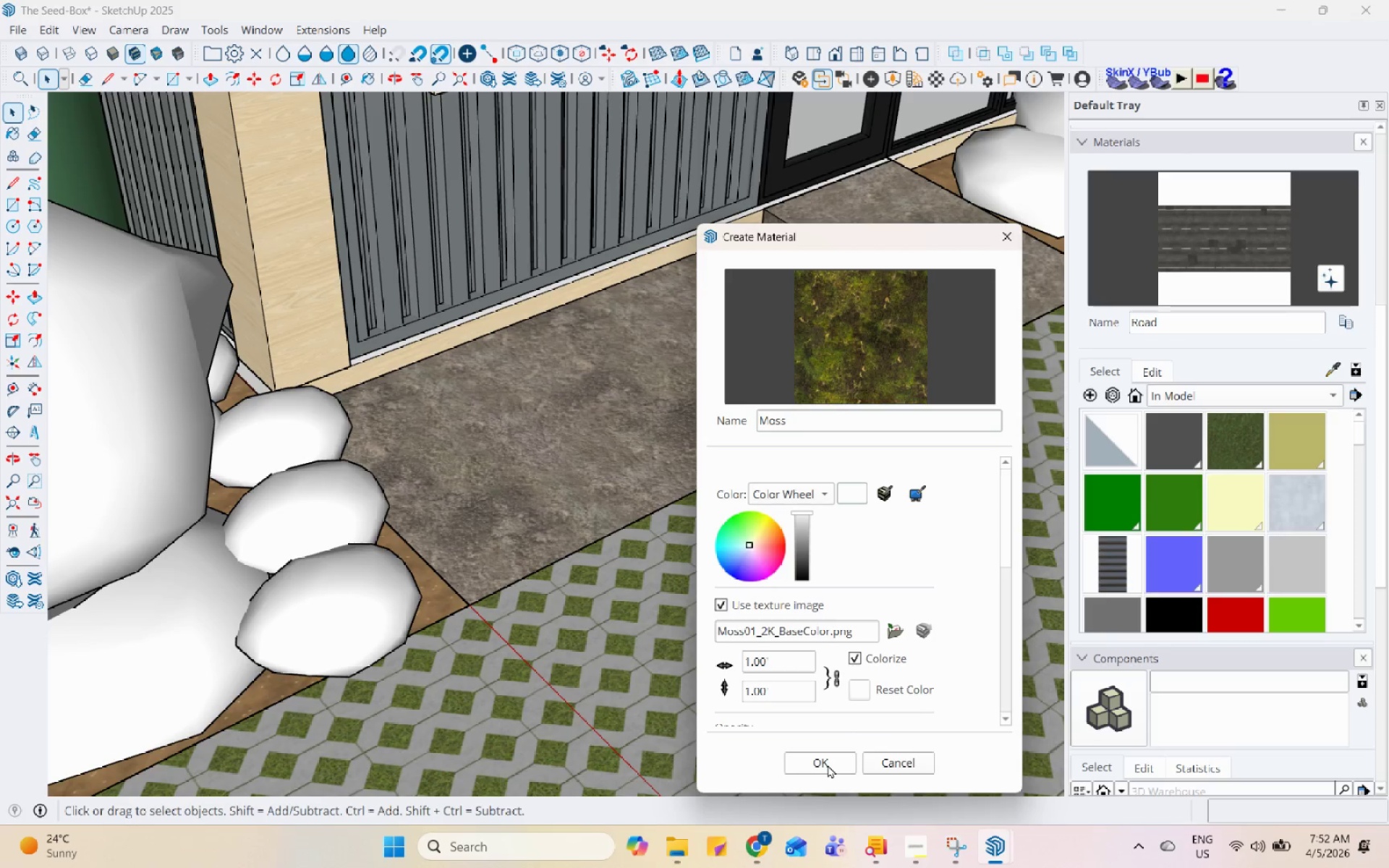 
left_click([828, 760])
 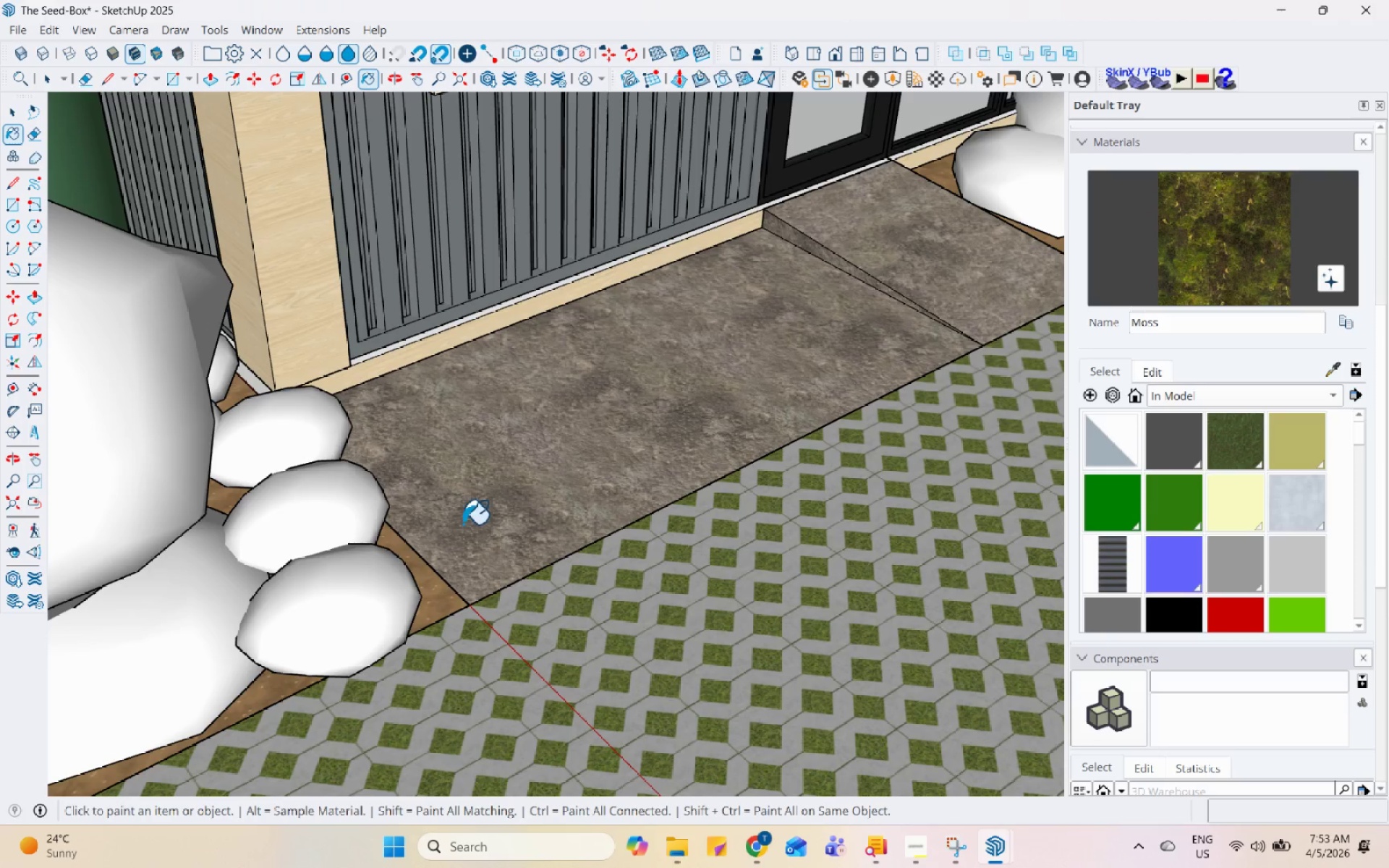 
left_click([412, 568])
 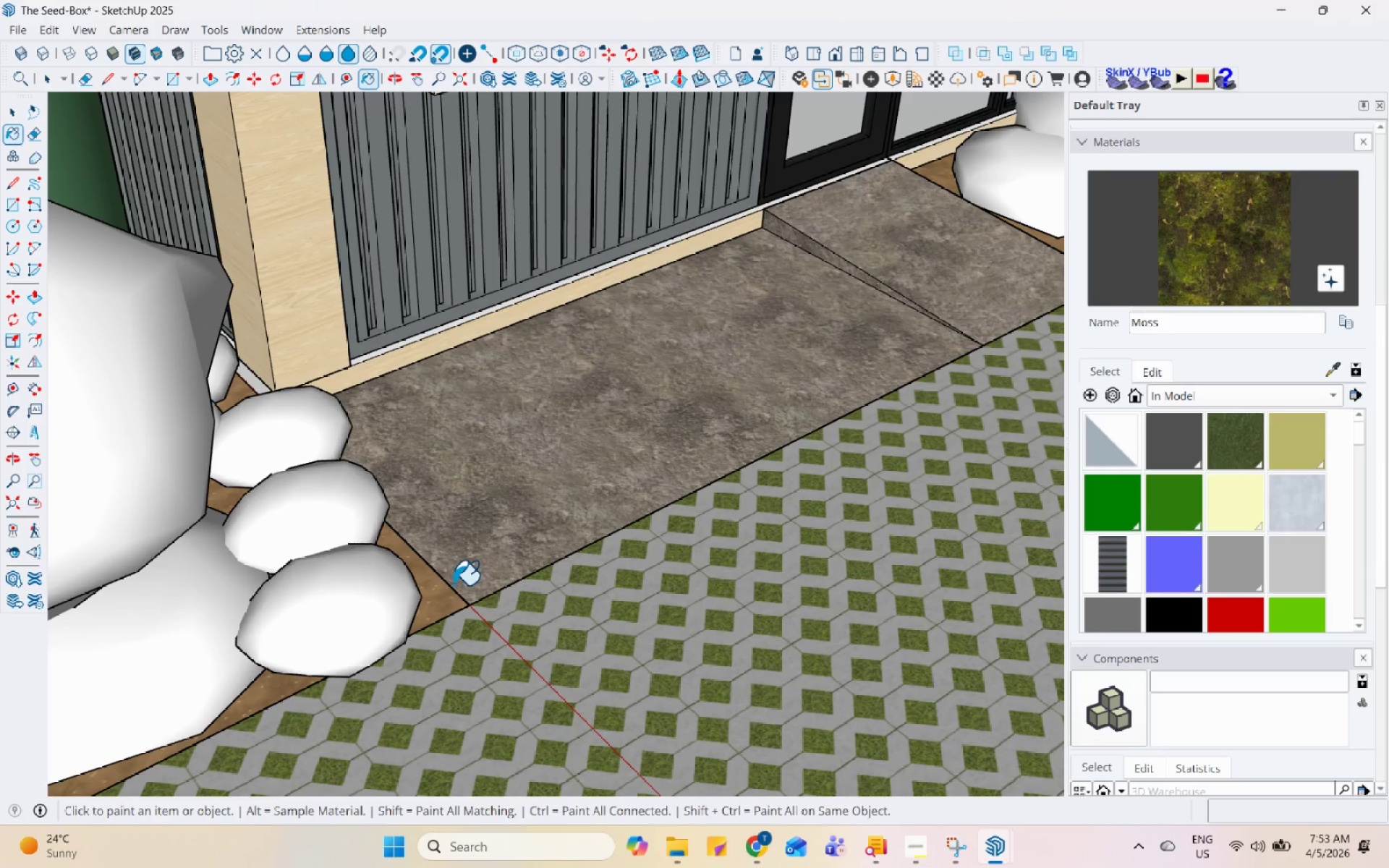 
left_click([438, 596])
 